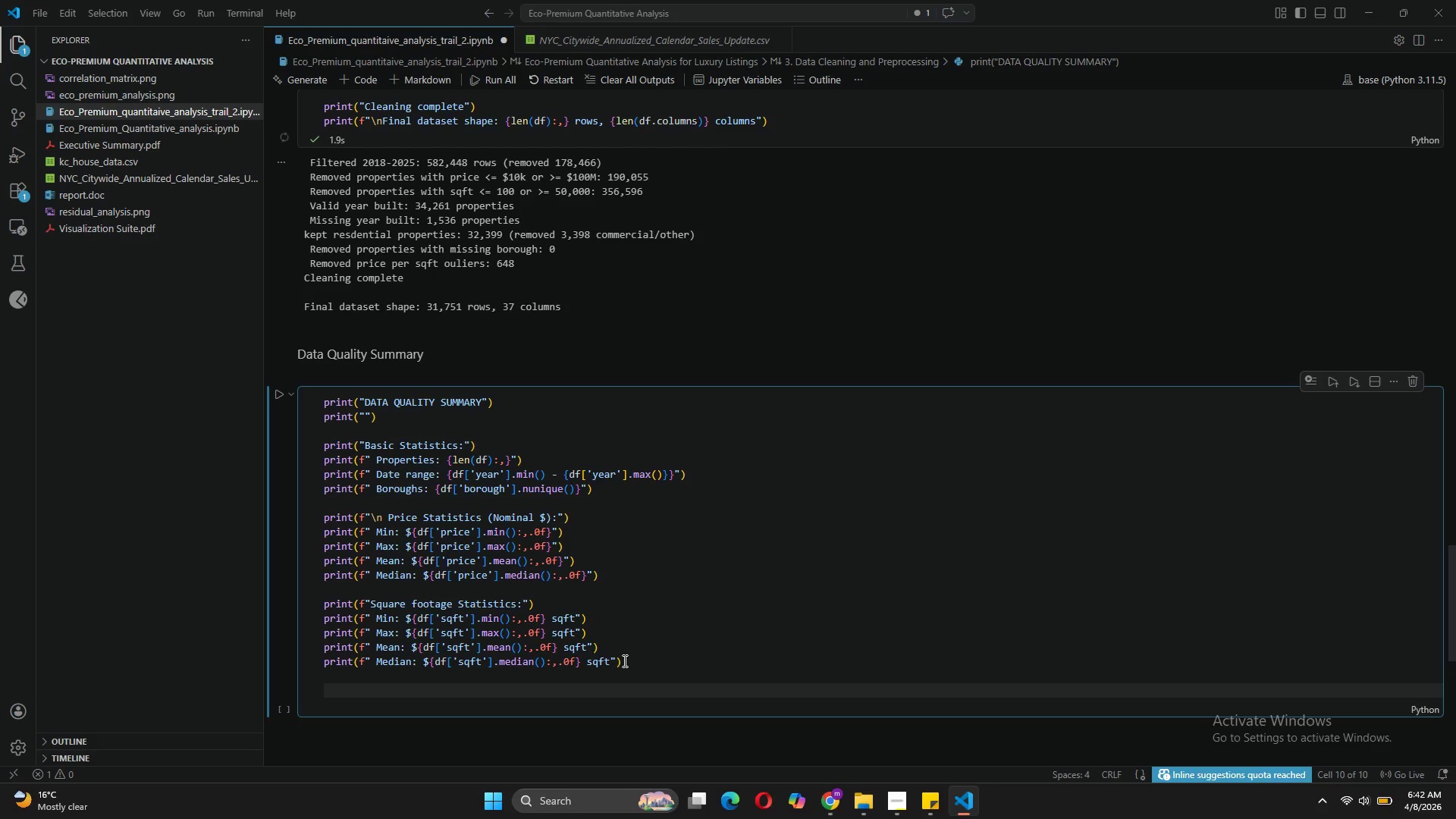 
left_click_drag(start_coordinate=[621, 661], to_coordinate=[322, 604])
 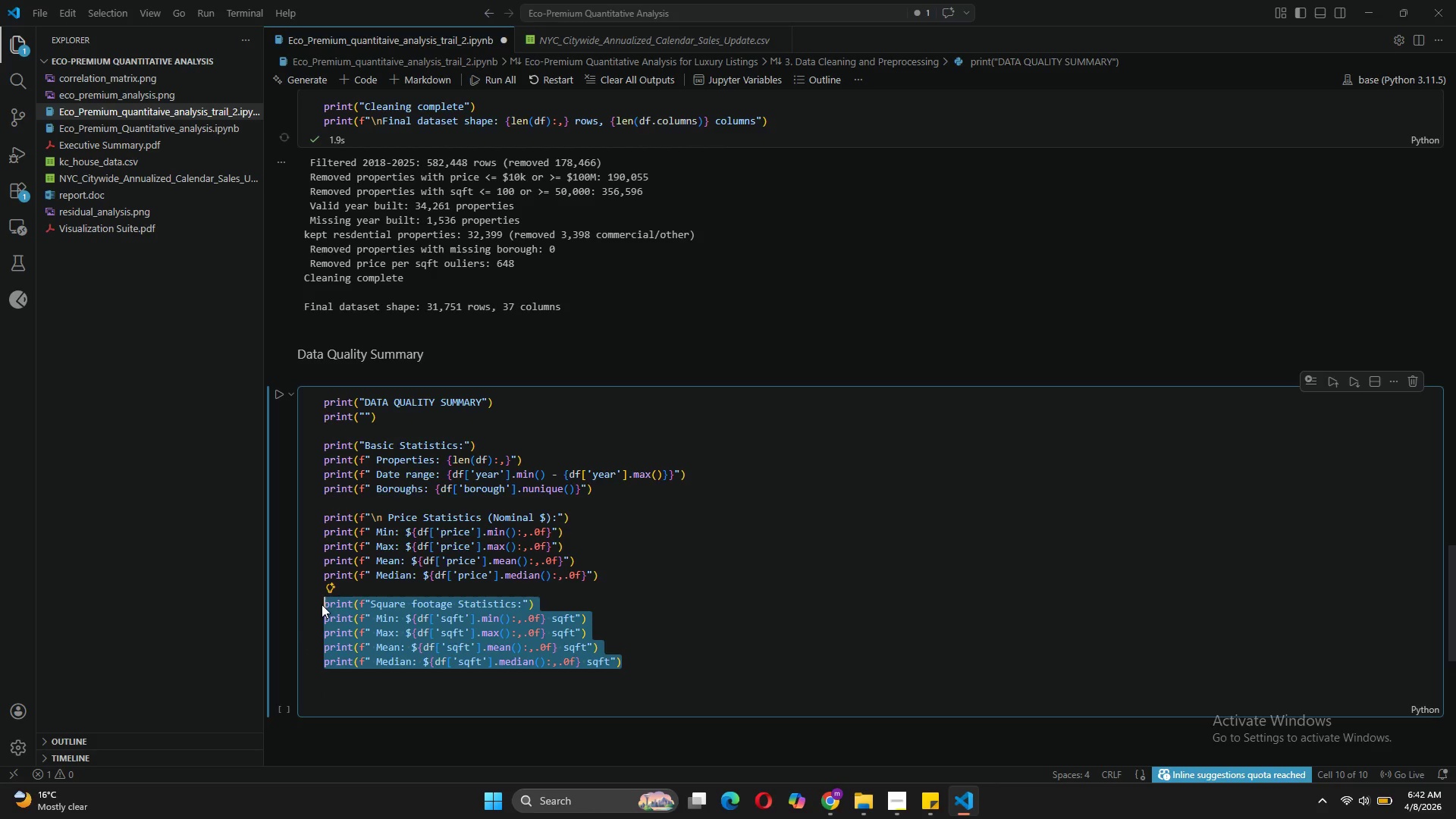 
key(Control+ControlLeft)
 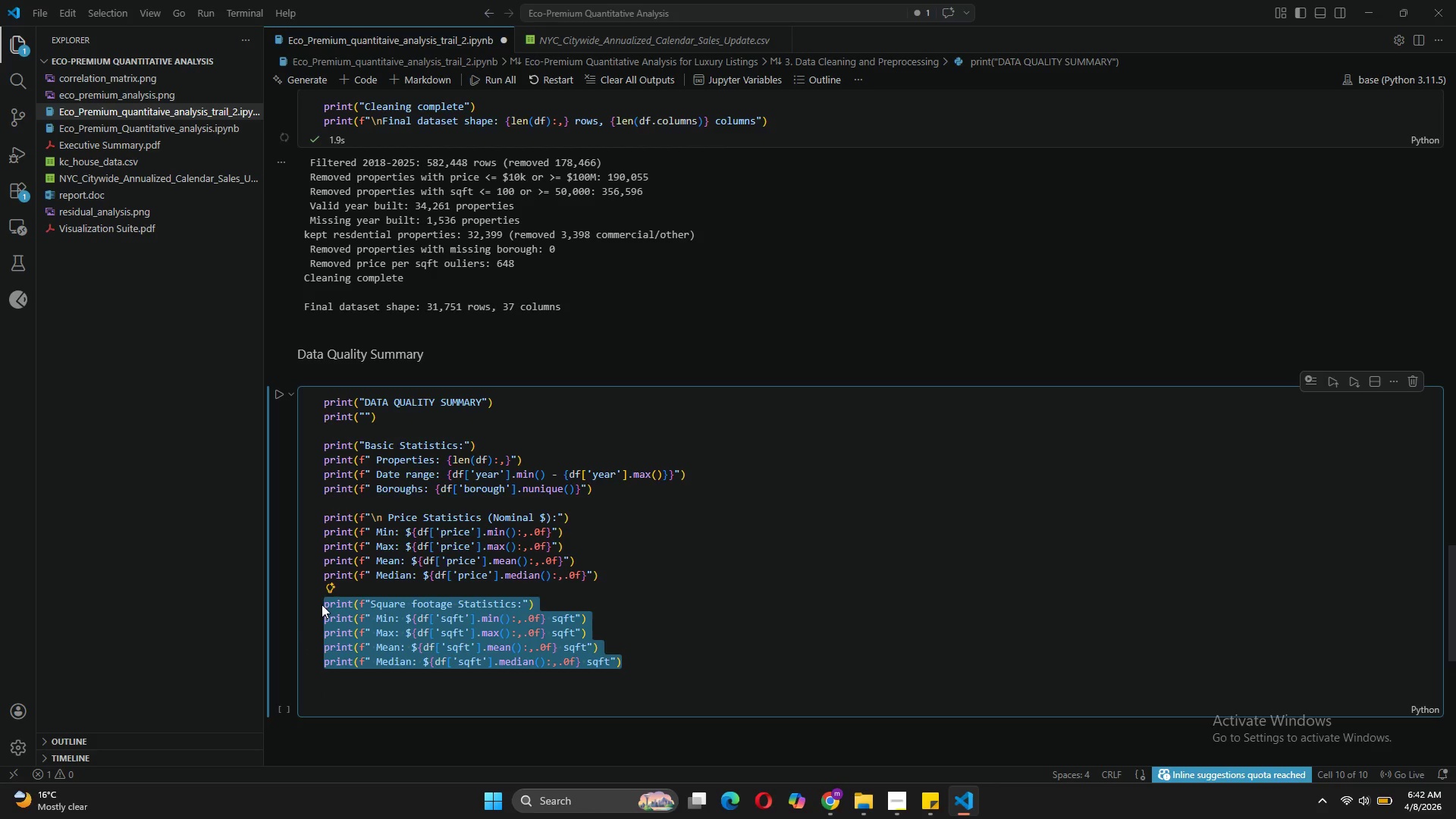 
key(Control+C)
 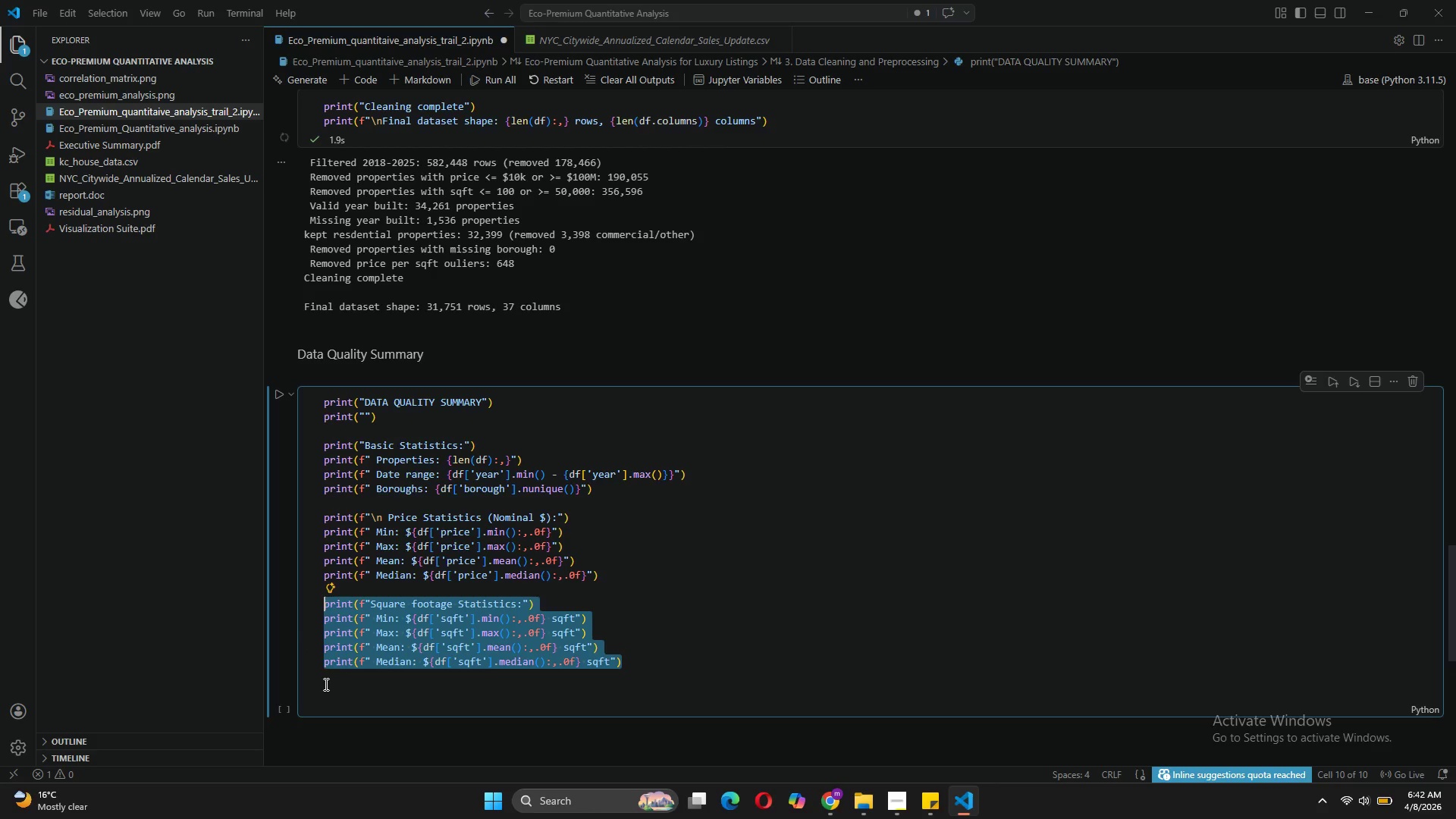 
left_click([325, 688])
 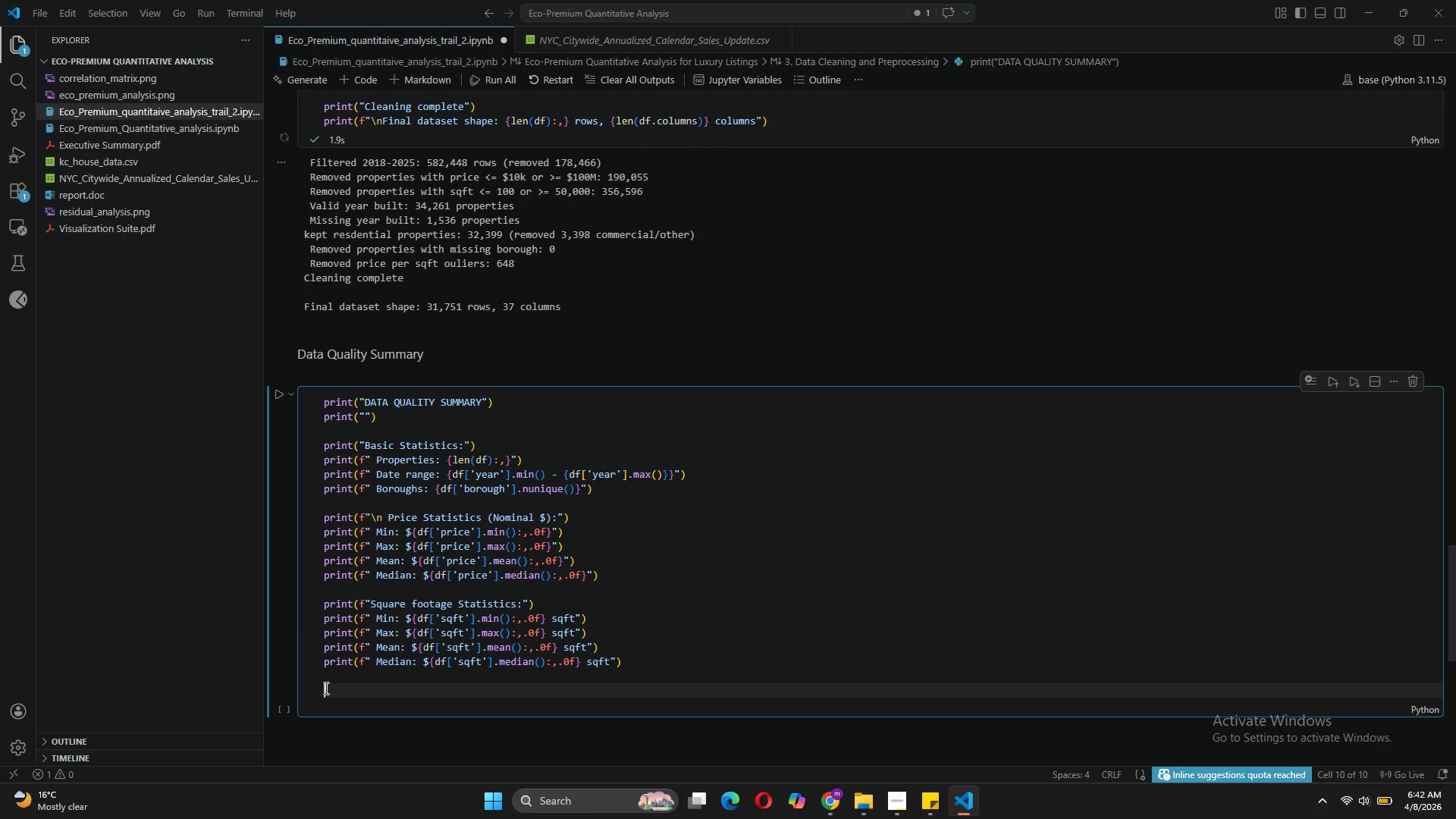 
key(Control+V)
 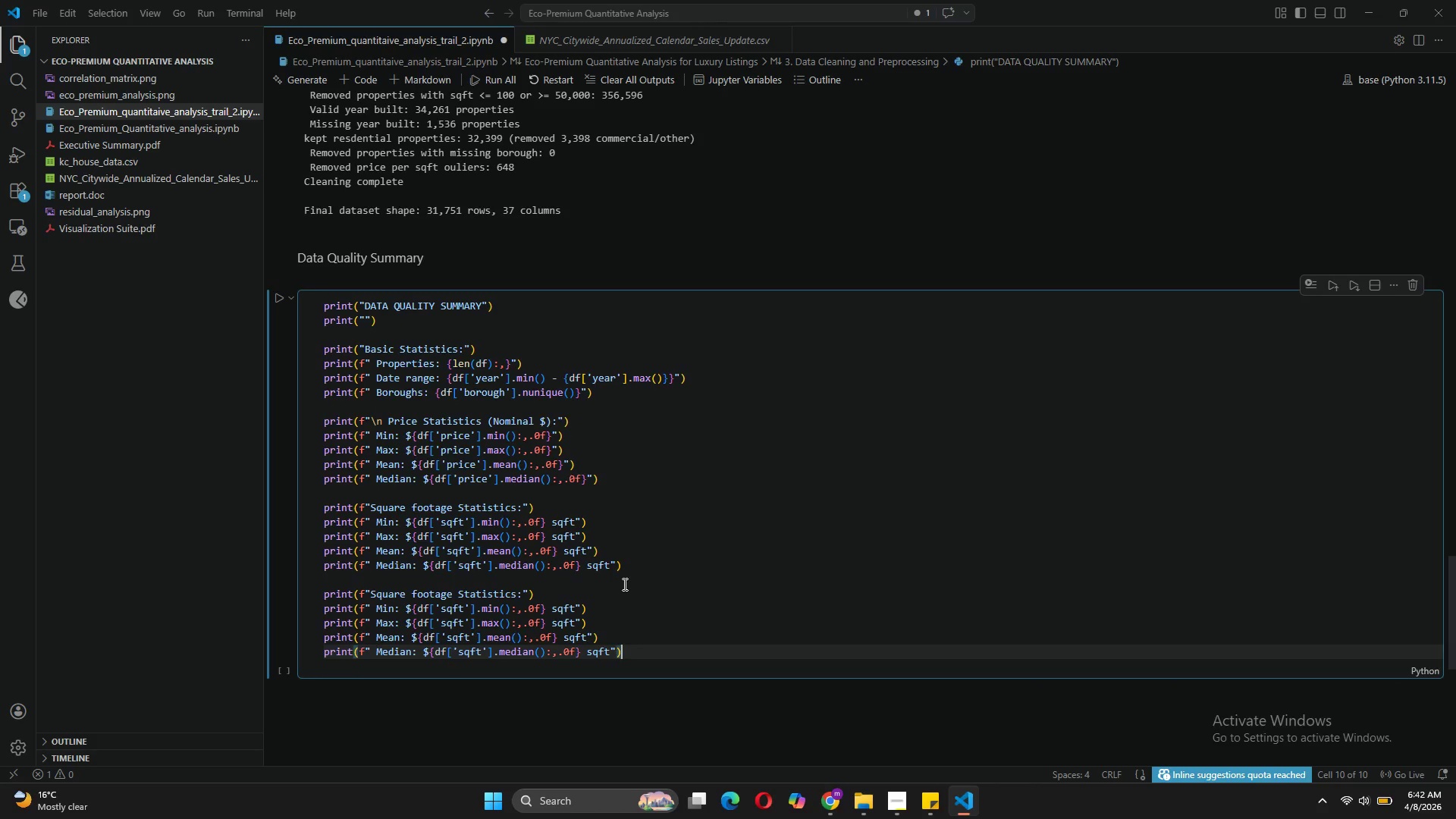 
left_click([623, 584])
 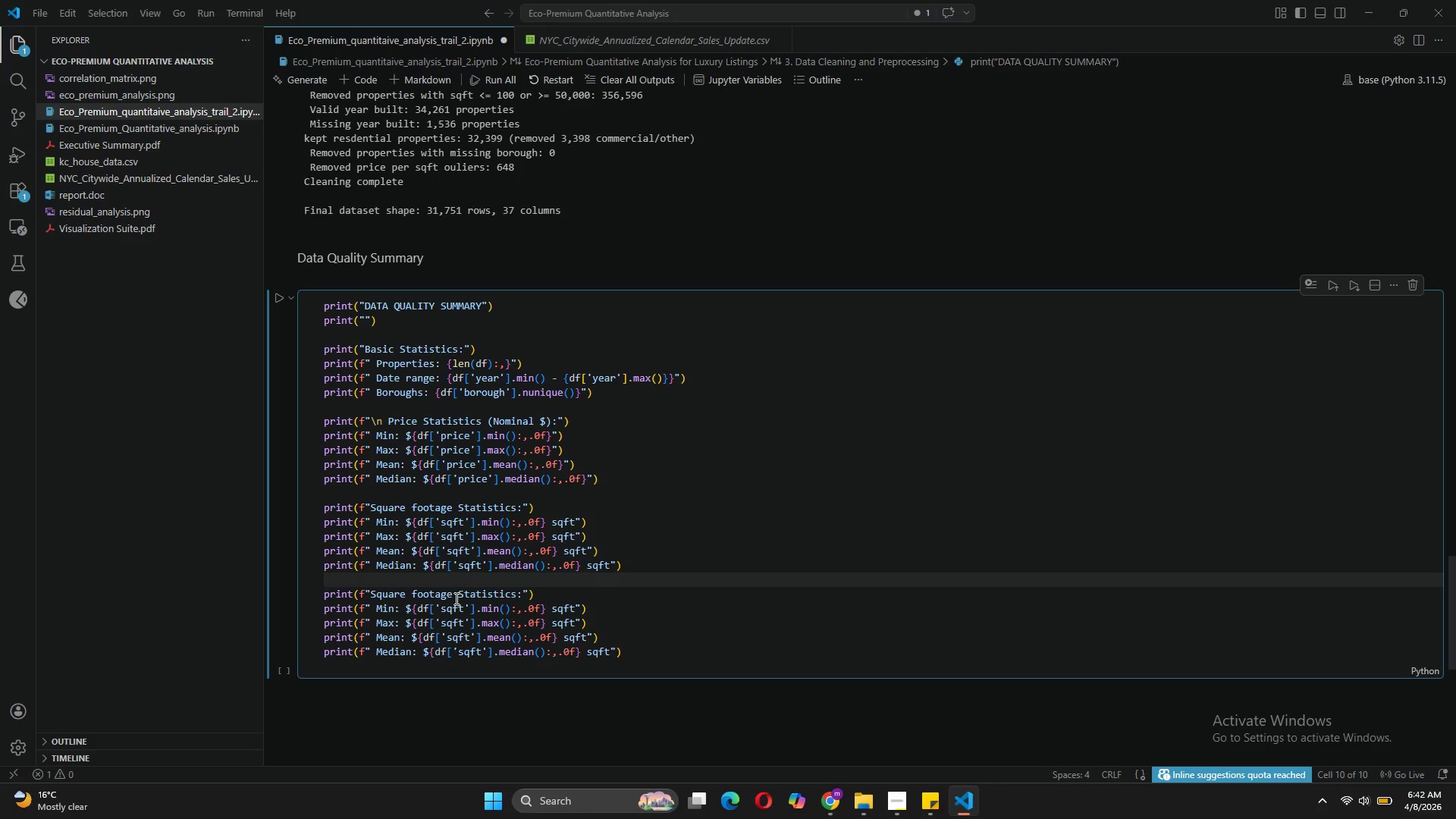 
left_click_drag(start_coordinate=[451, 595], to_coordinate=[372, 590])
 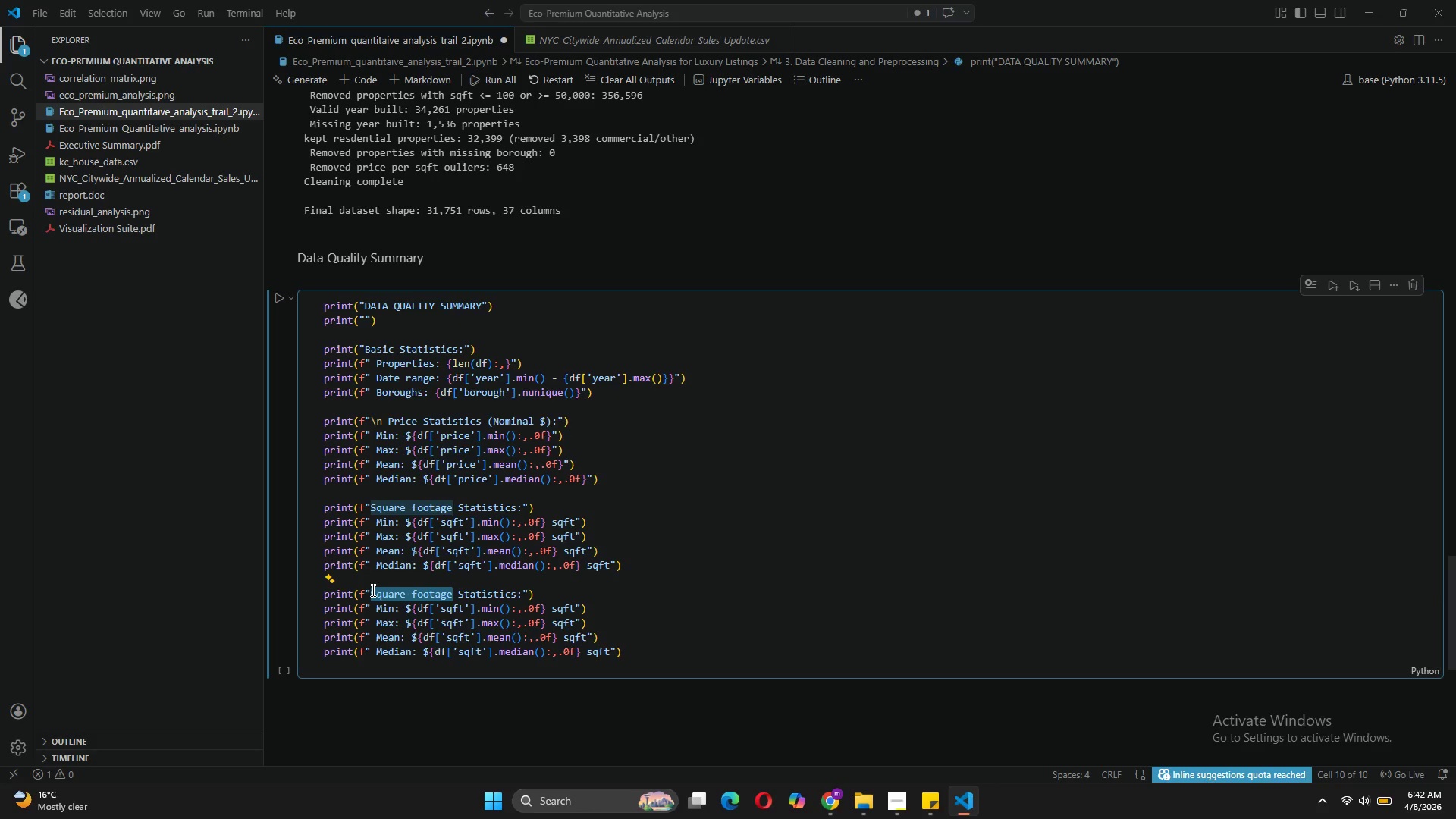 
type(Year Built)
 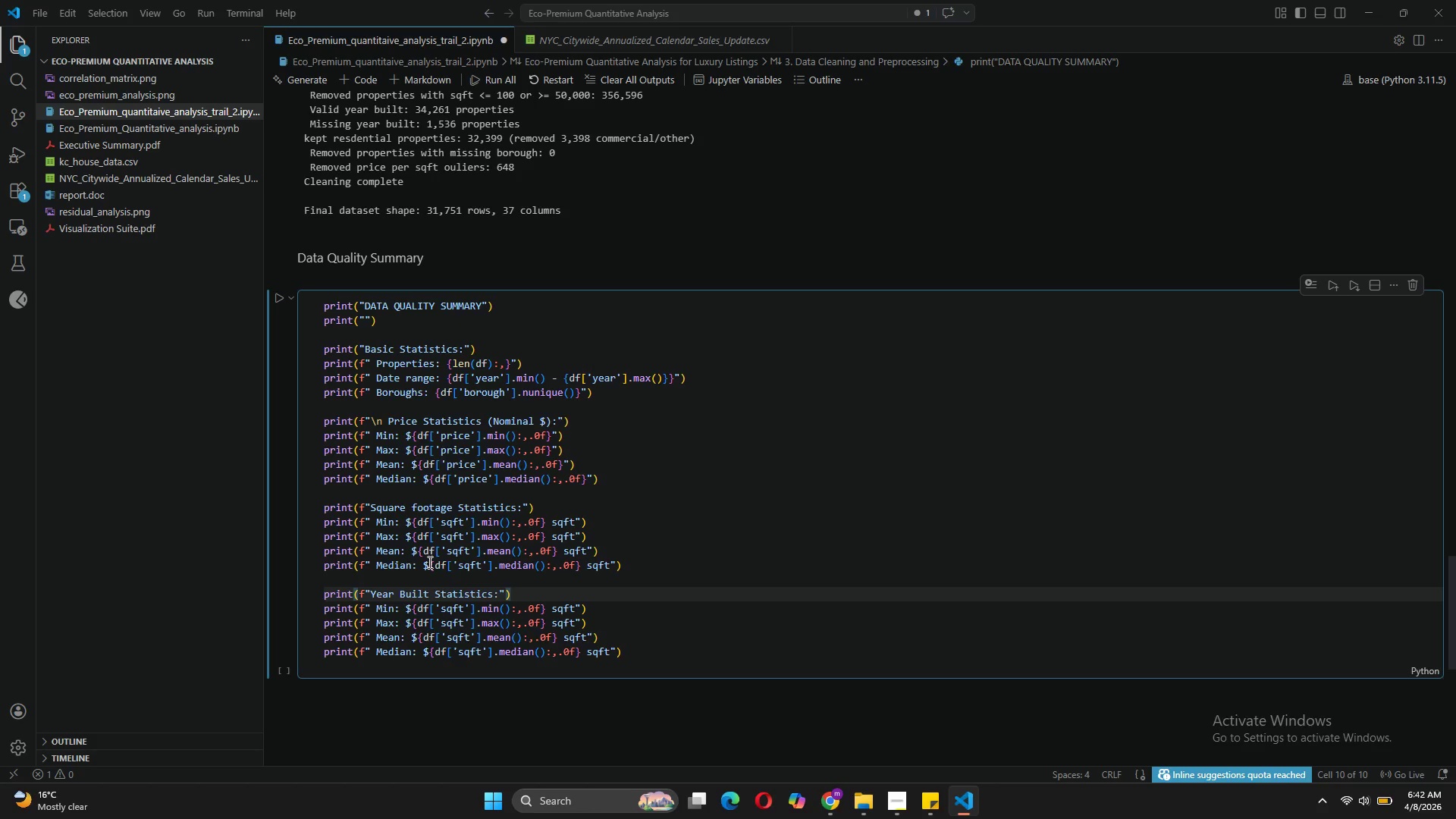 
wait(15.58)
 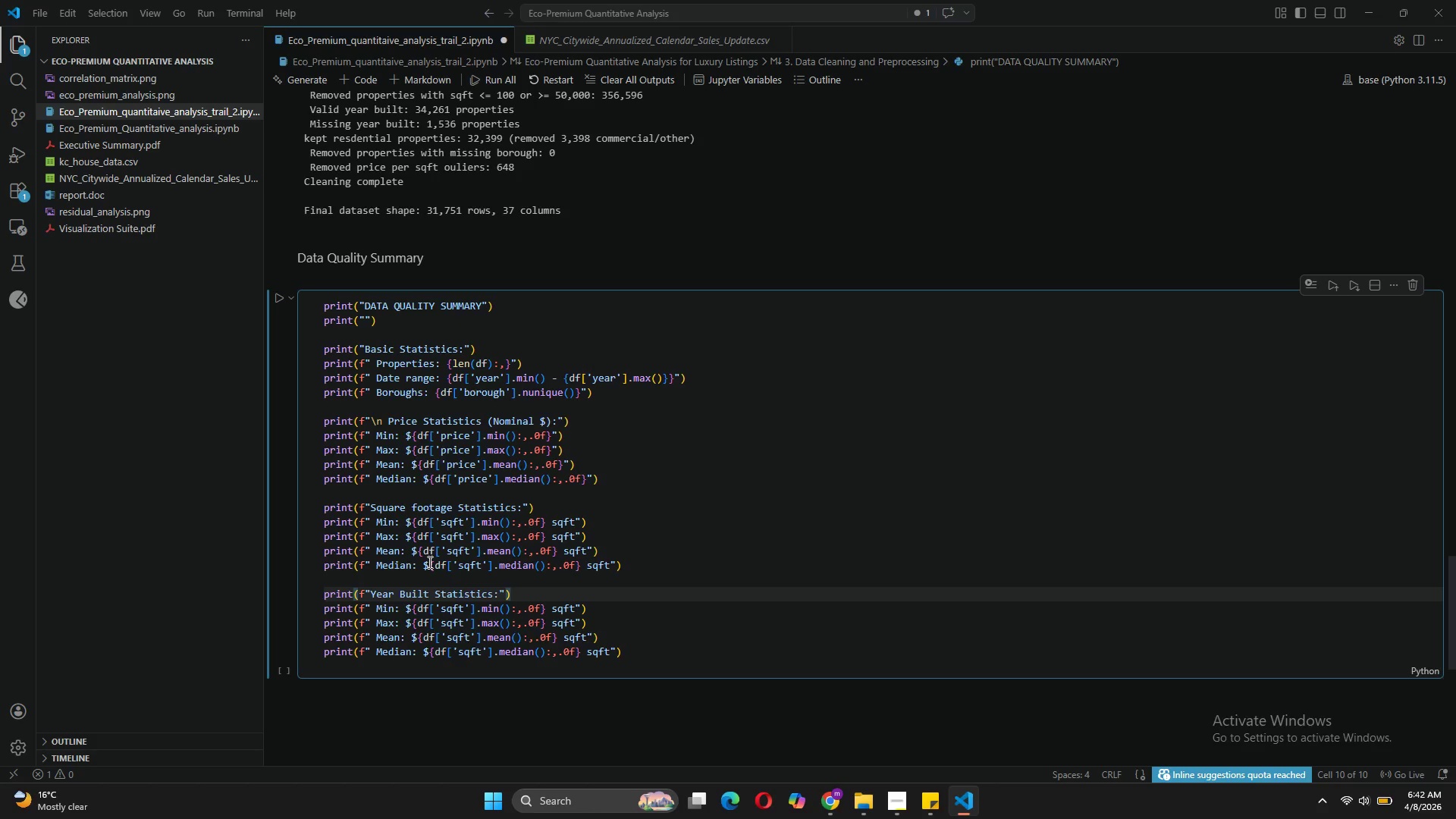 
left_click_drag(start_coordinate=[463, 610], to_coordinate=[441, 605])
 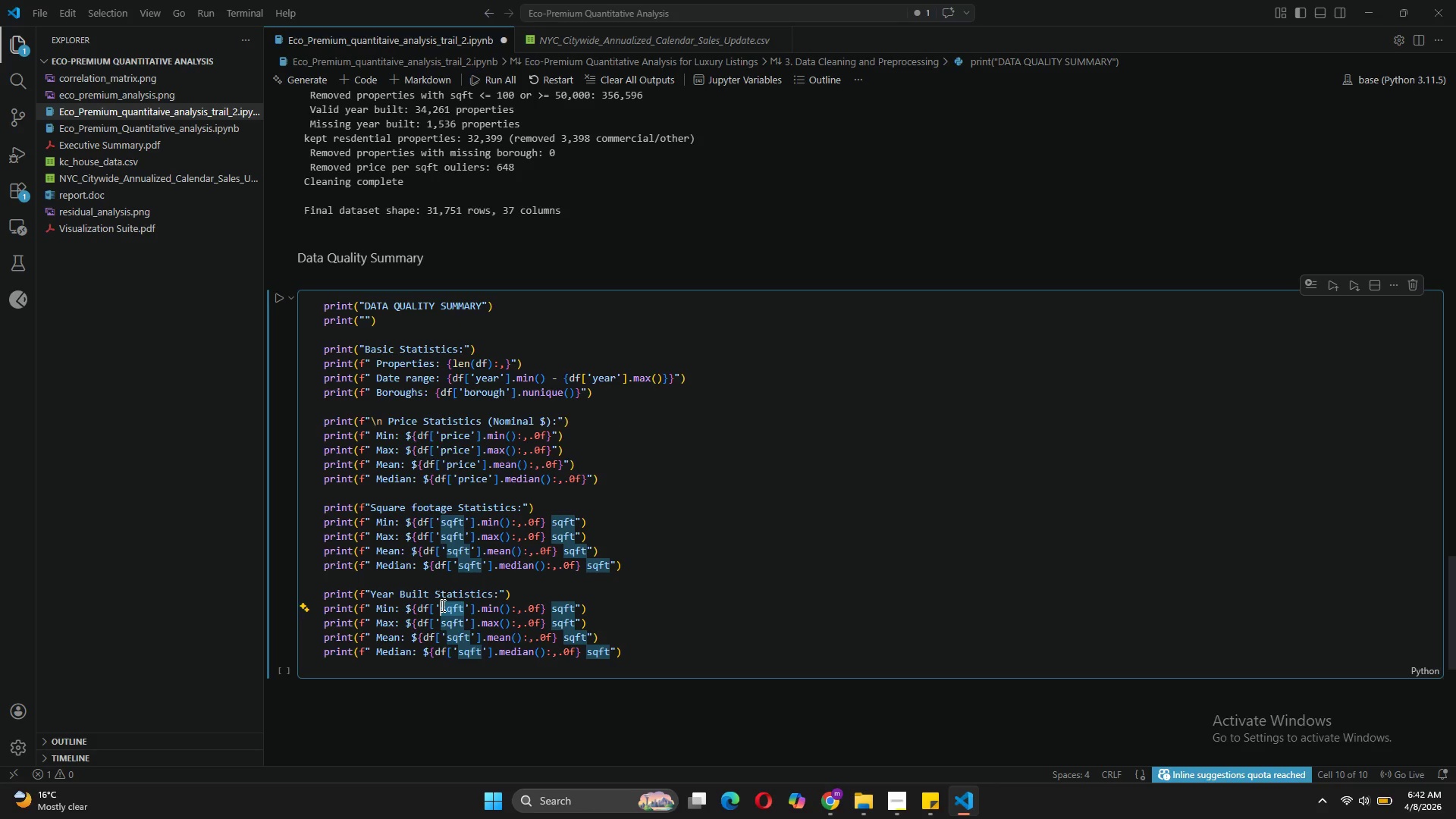 
type(yr_built)
 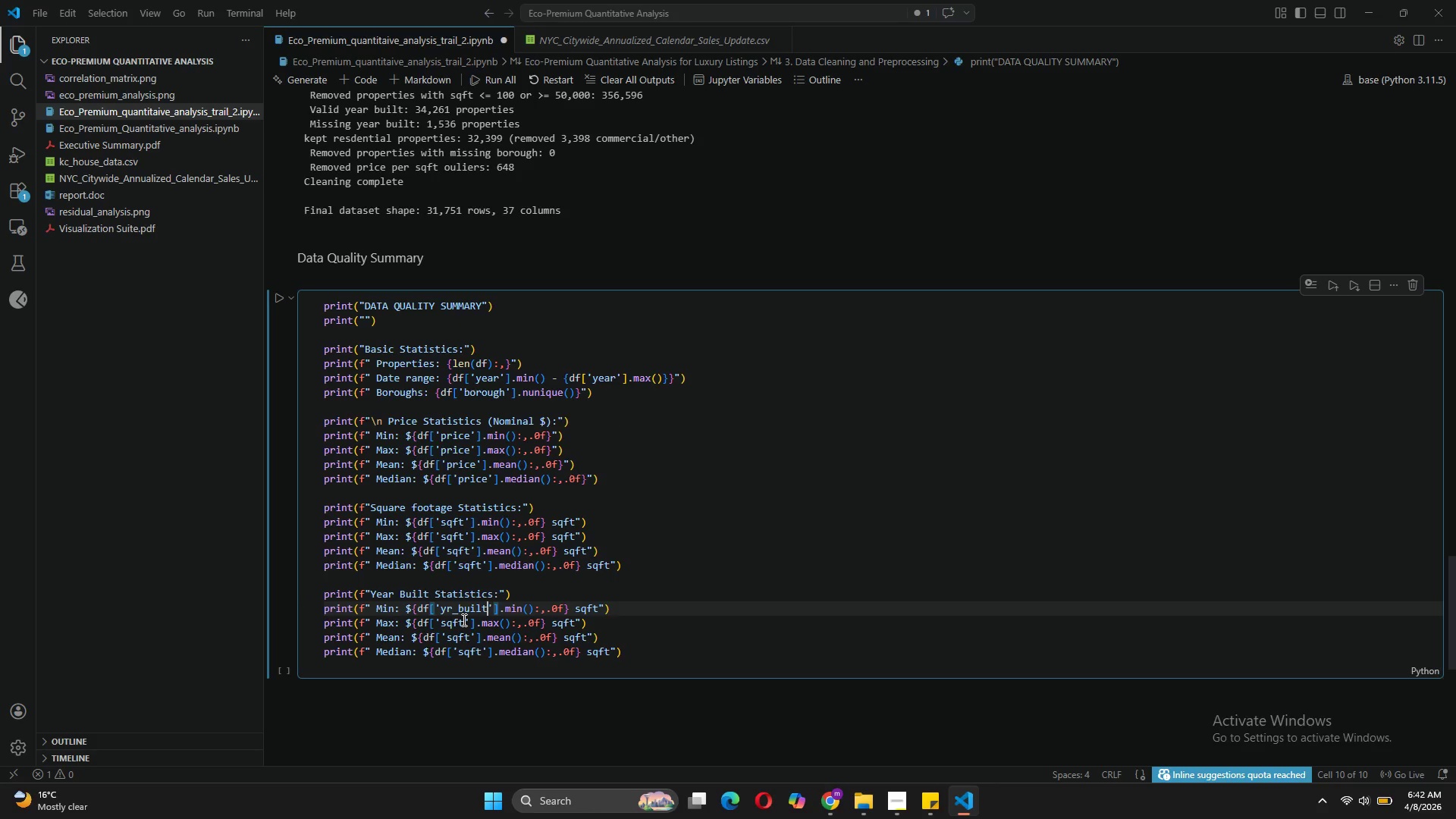 
hold_key(key=ControlLeft, duration=1.55)
left_click([463, 620])
 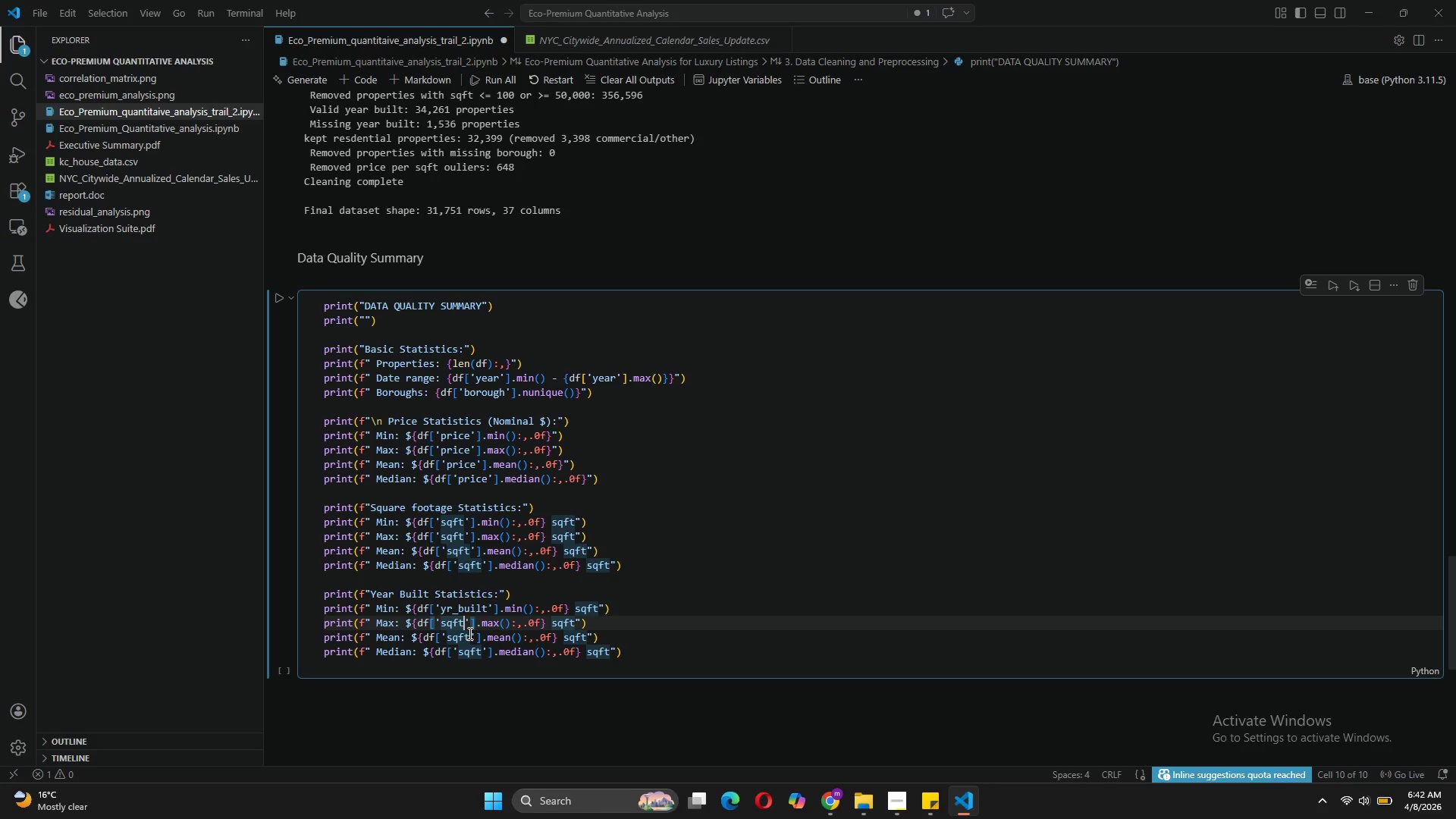 
hold_key(key=AltLeft, duration=2.48)
left_click([469, 633])
 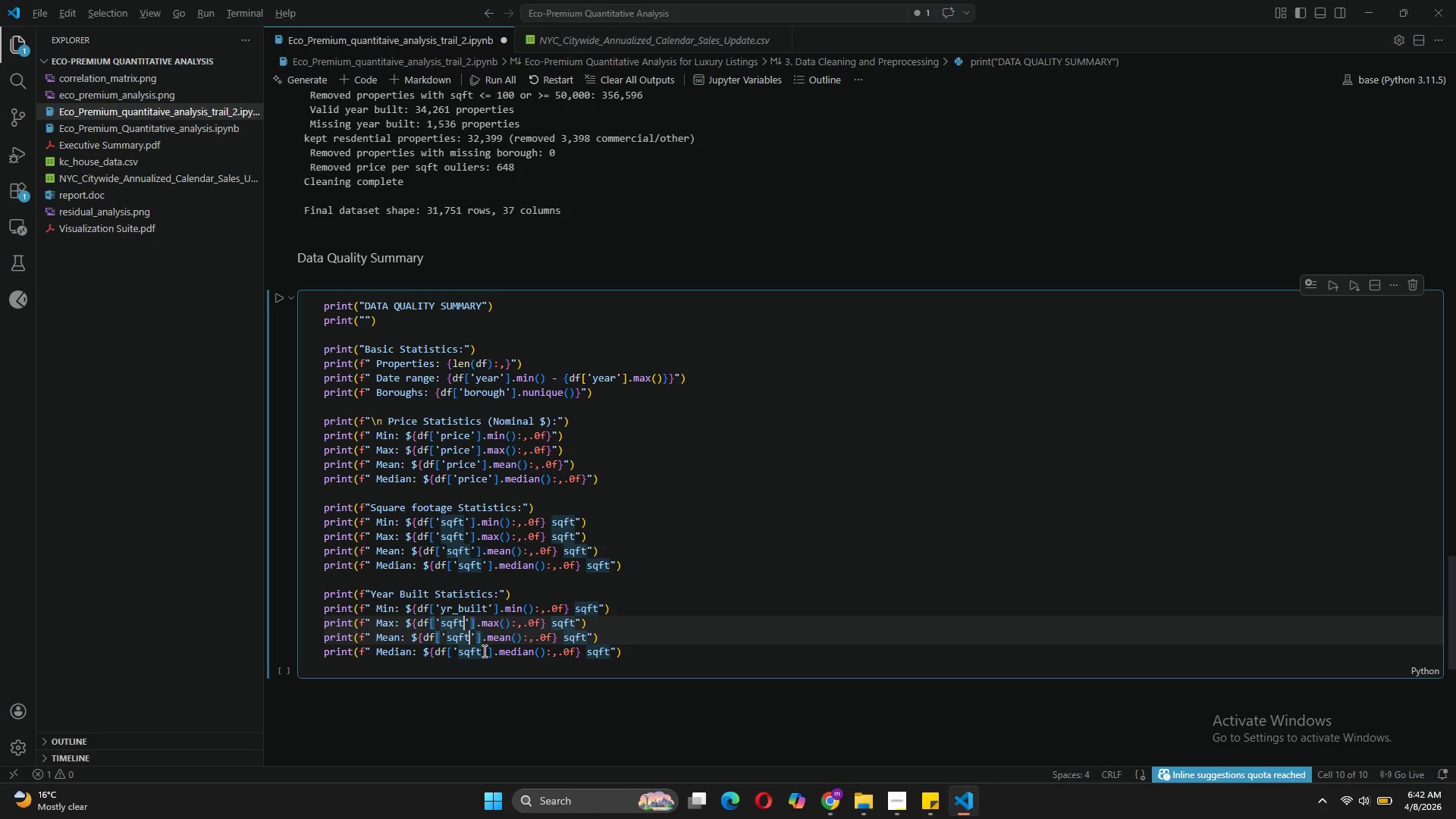 
left_click([481, 649])
 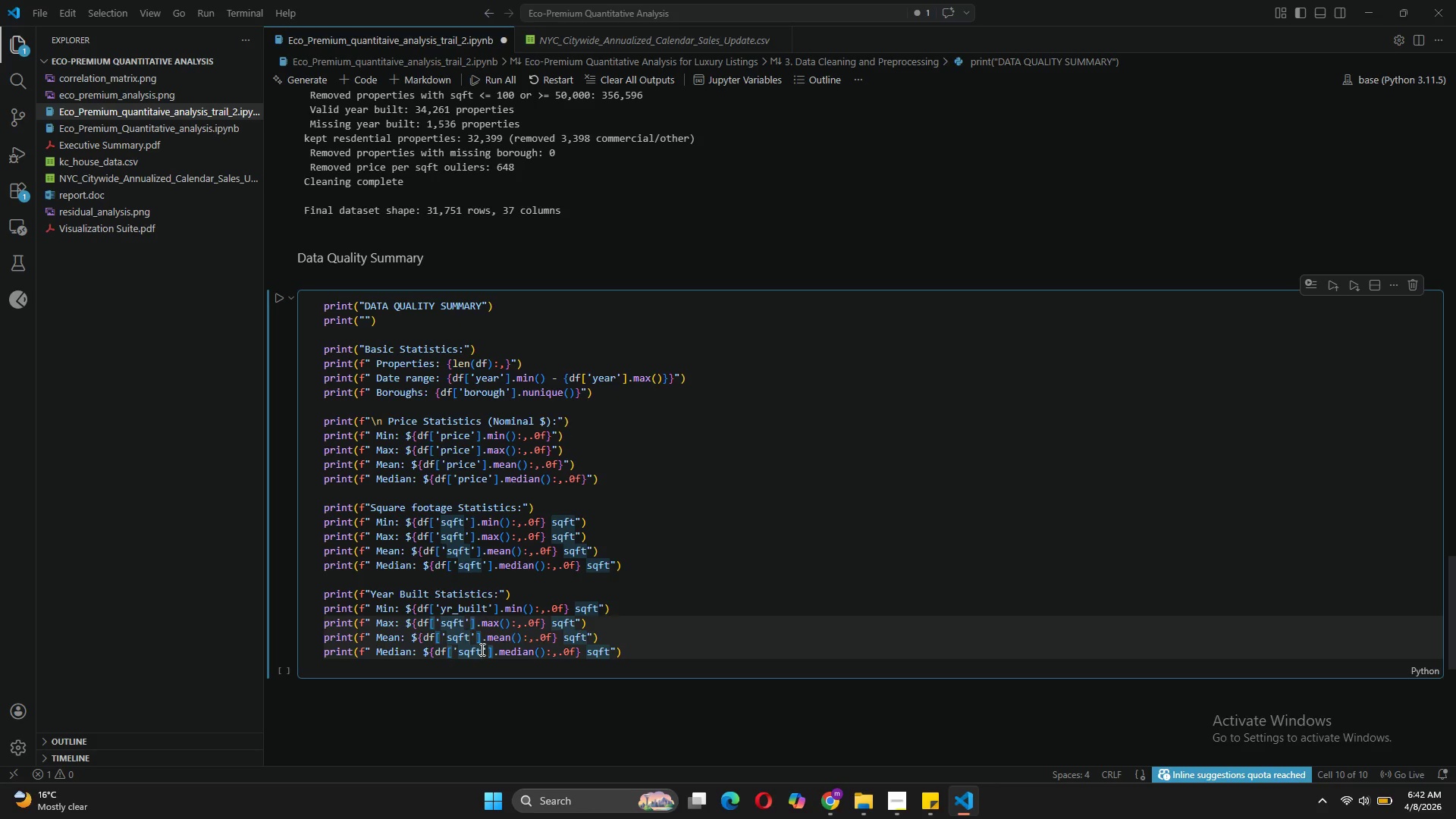 
key(Backspace)
key(Backspace)
key(Backspace)
key(Backspace)
type(yr_built)
 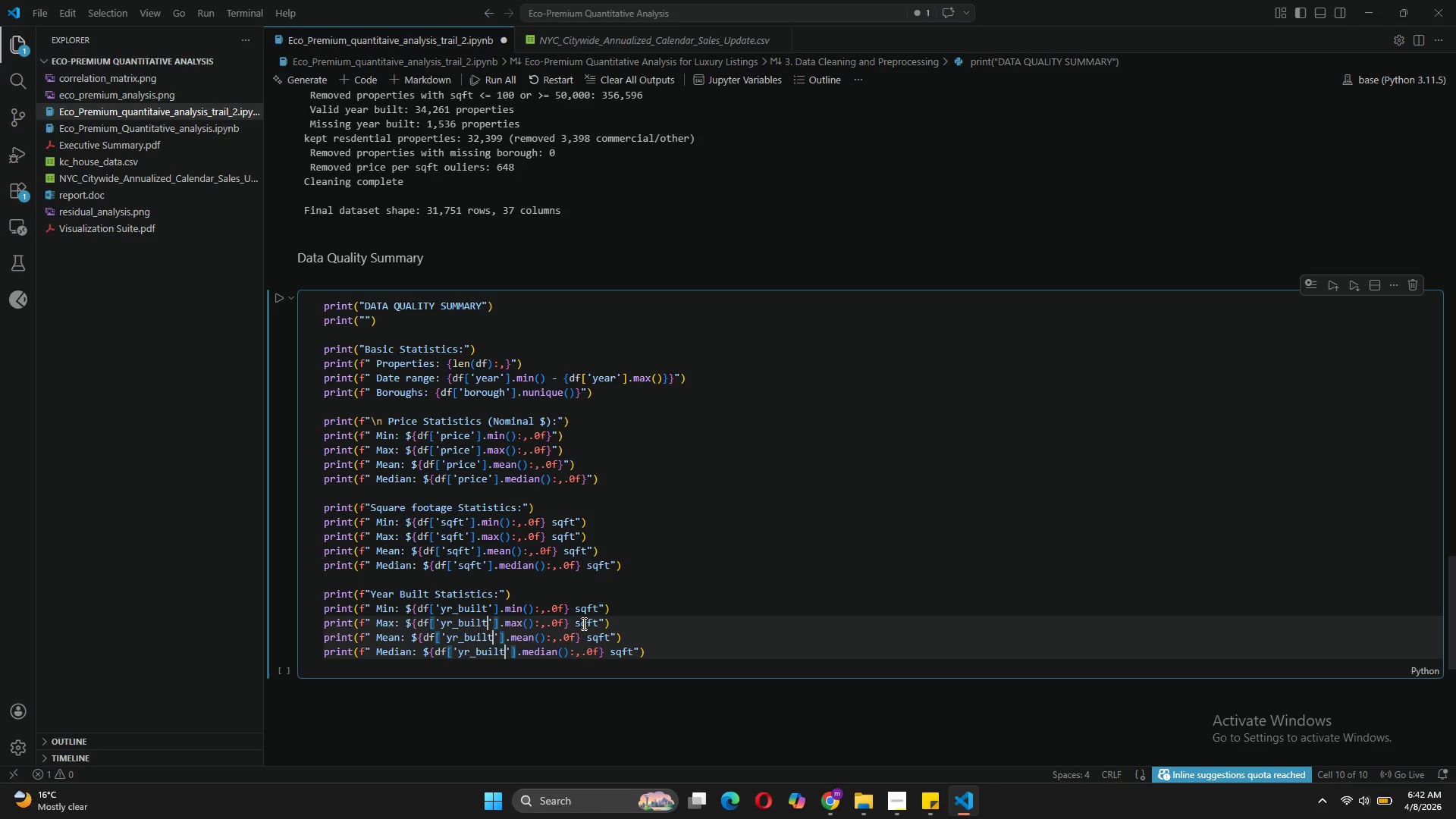 
left_click([582, 623])
 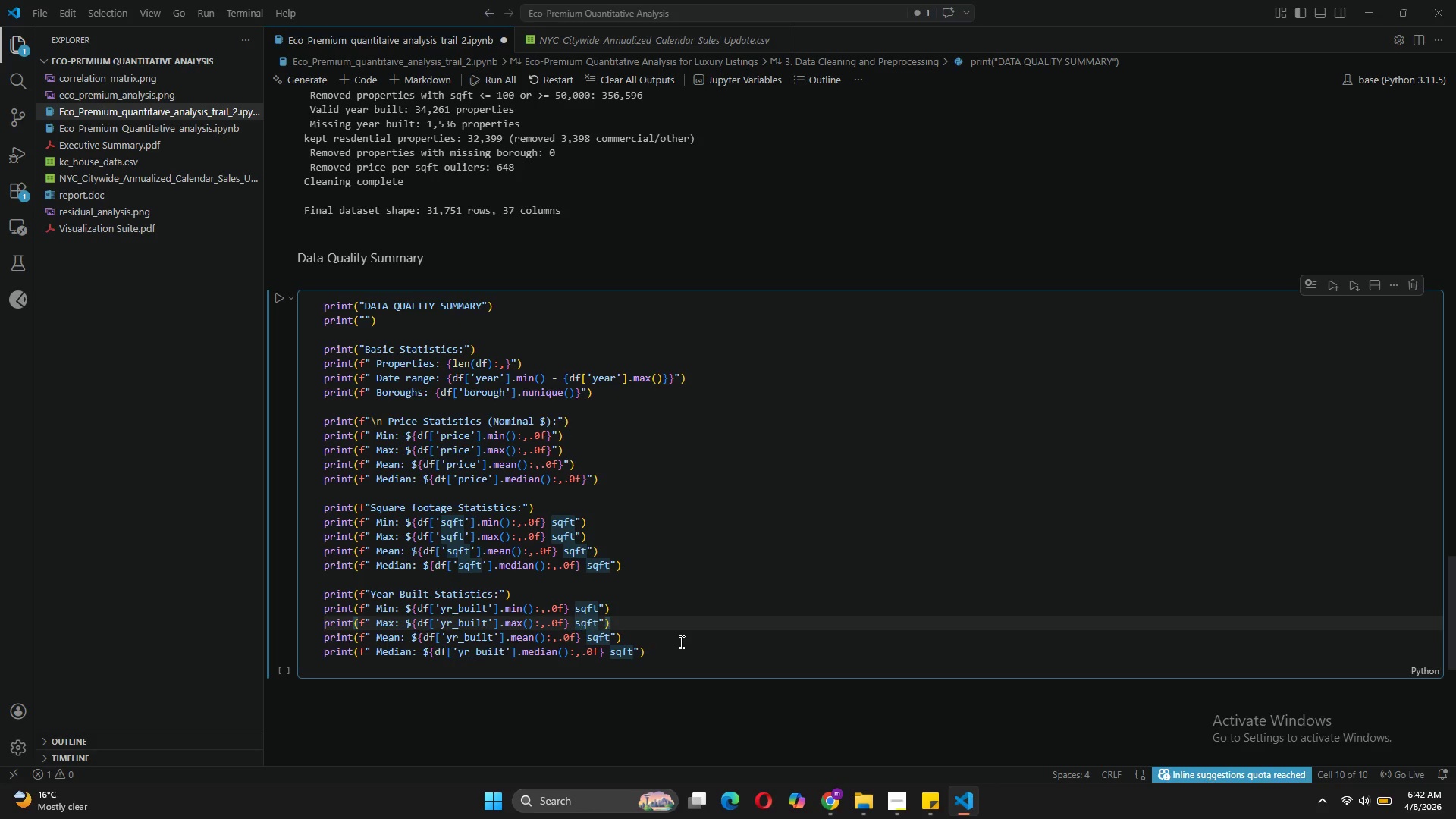 
left_click([680, 642])
 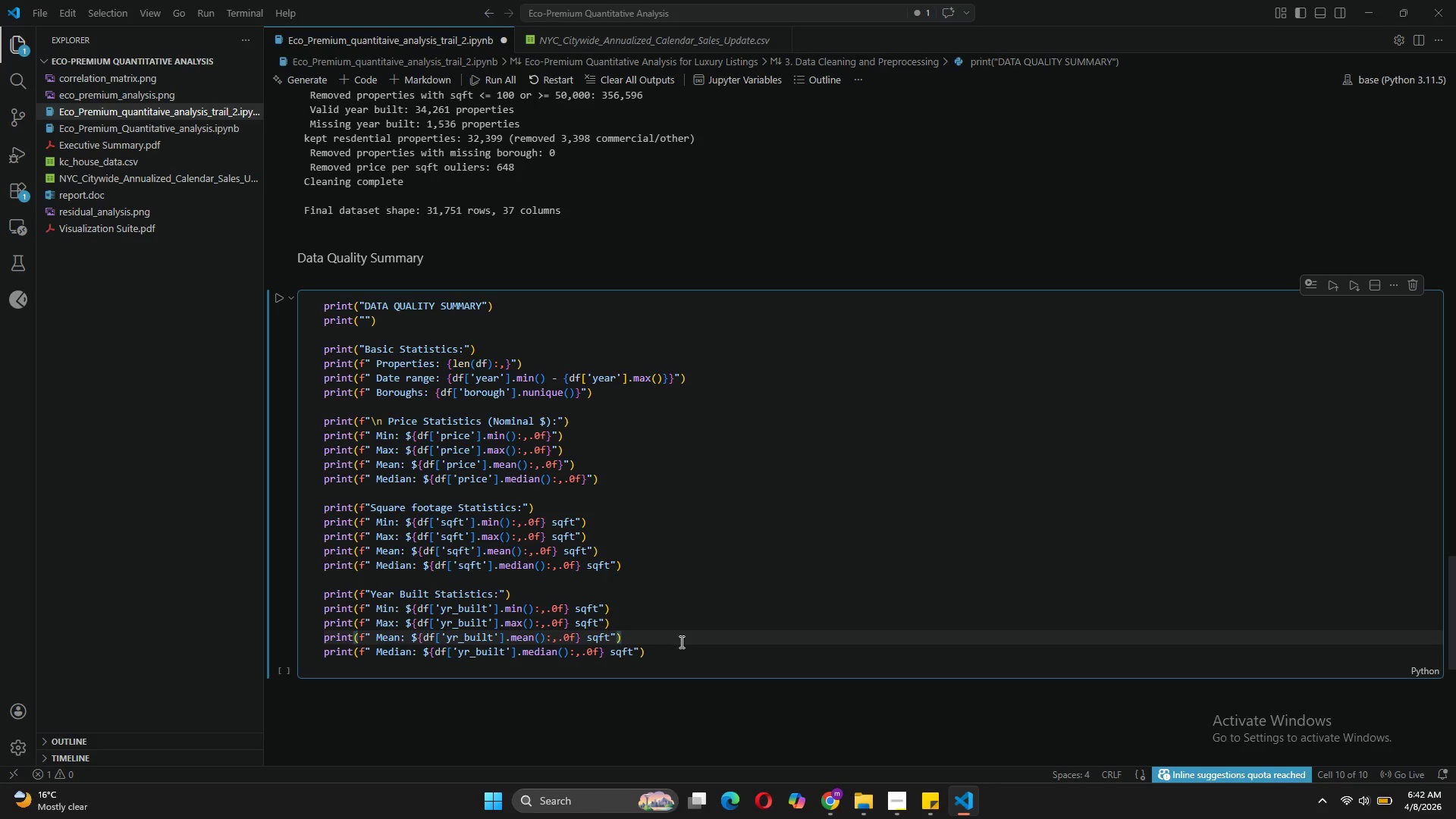 
left_click([680, 642])
 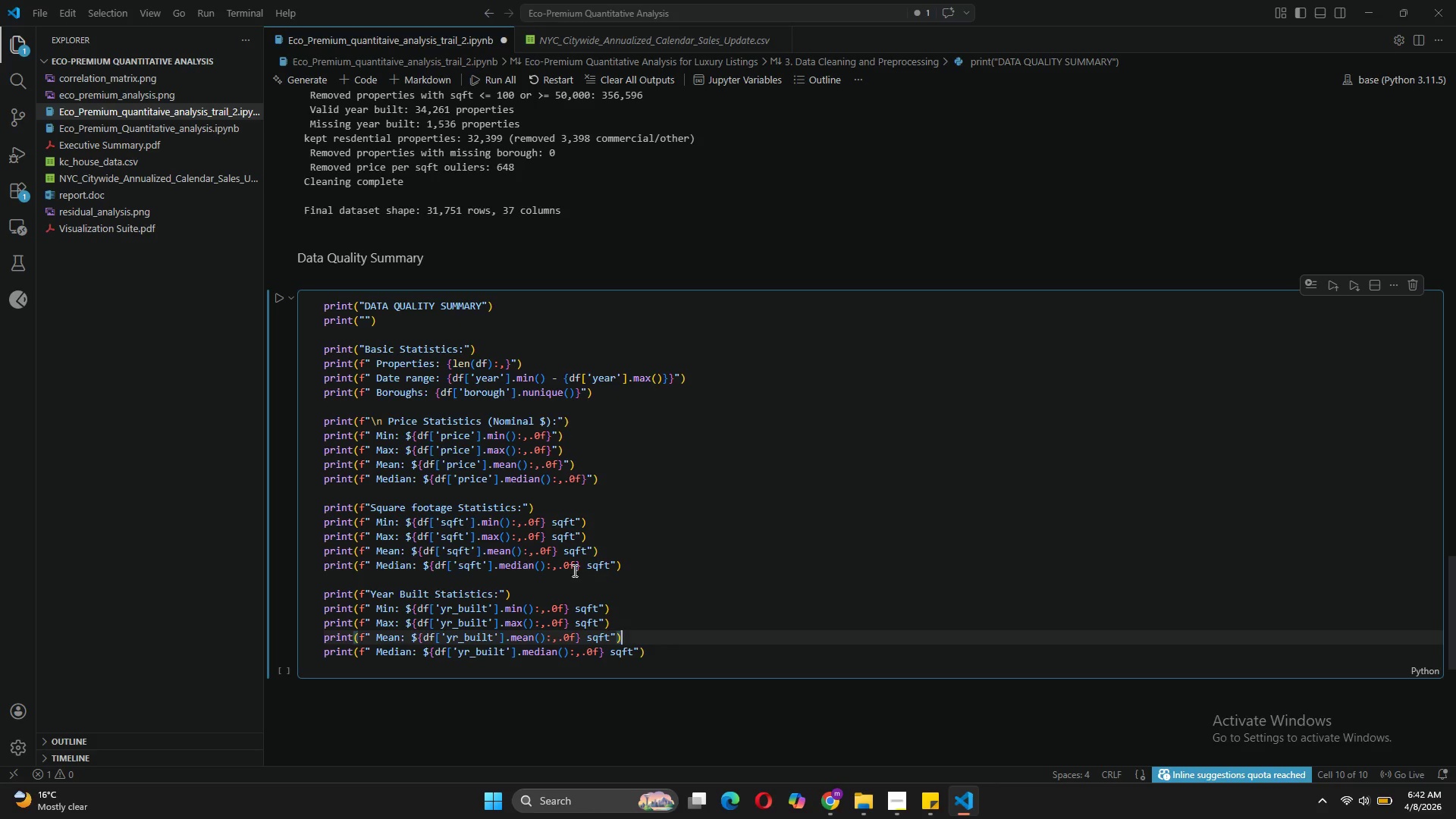 
wait(6.02)
 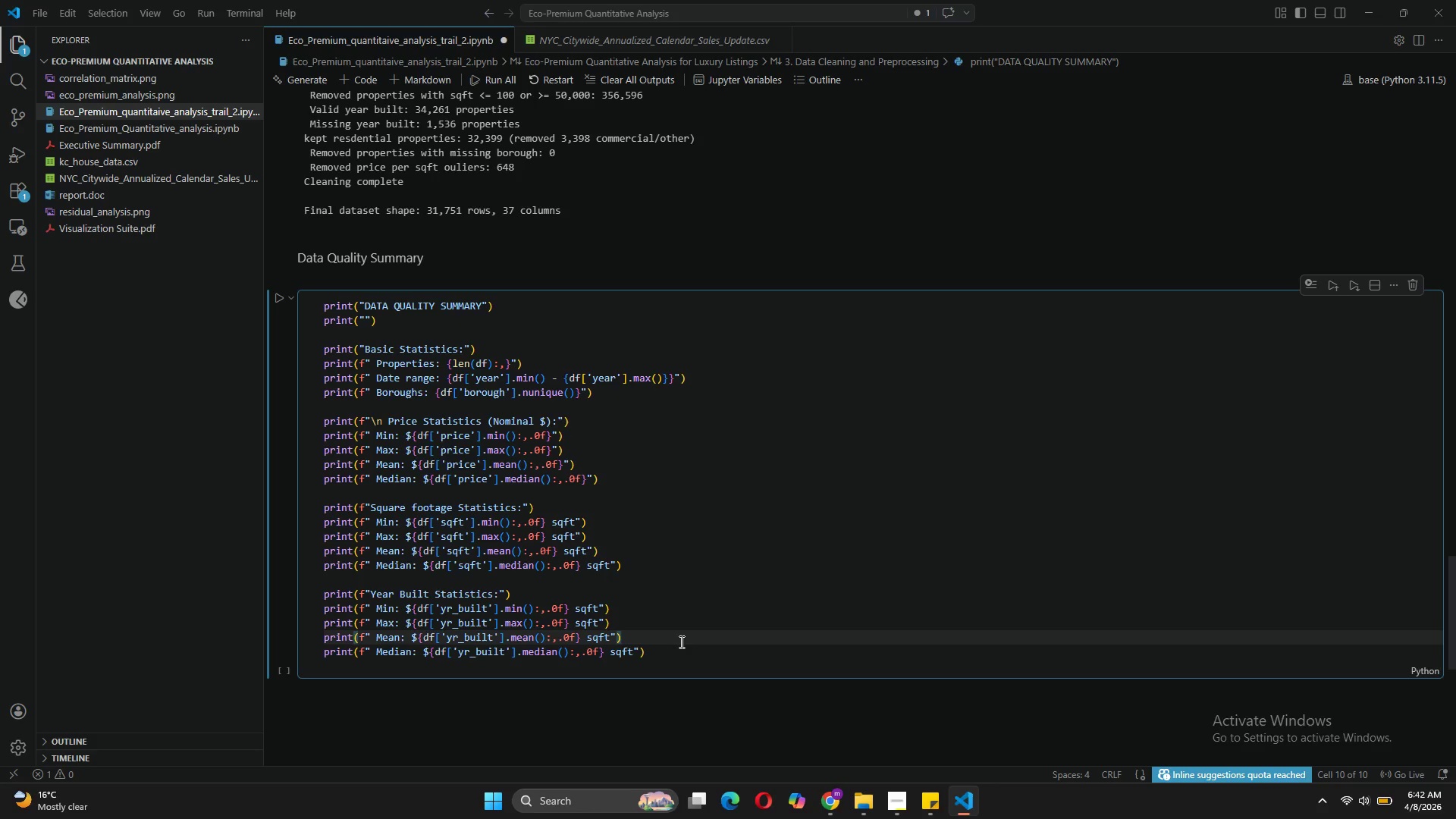 
left_click([532, 588])
 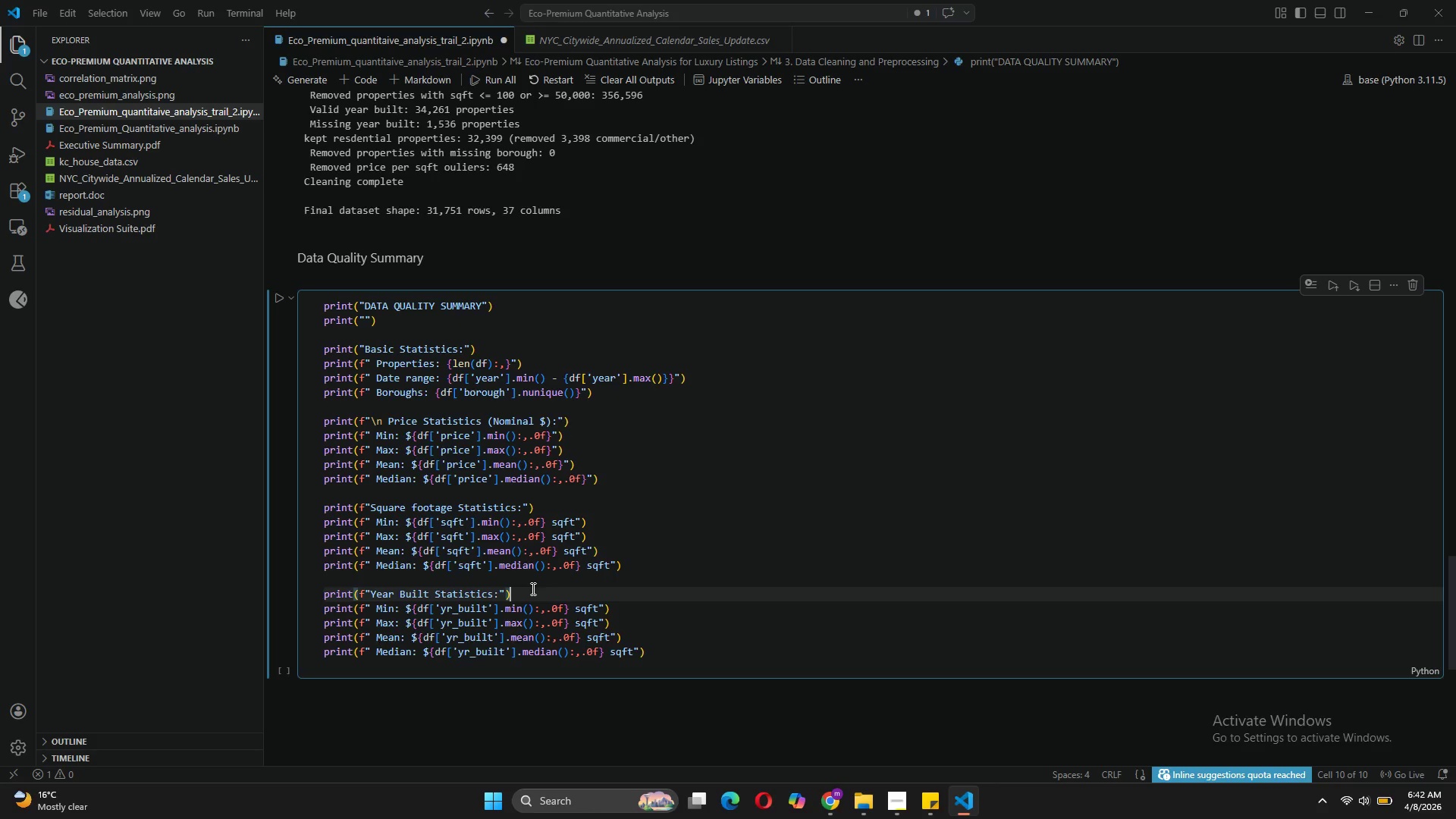 
key(Enter)
 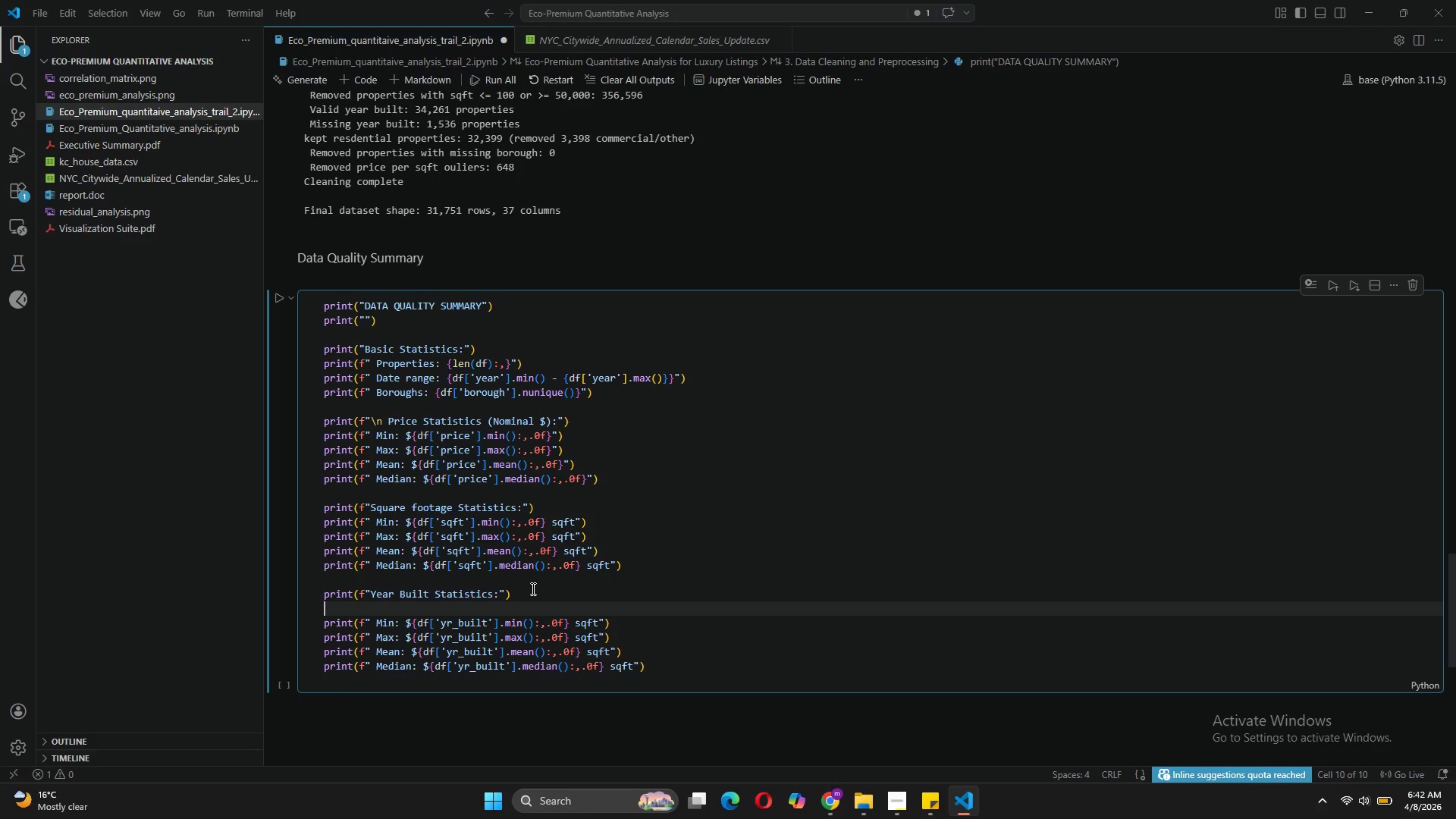 
type(print(f )
key(Backspace)
type(" Valid values: {df['r)
key(Backspace)
type(yr)
key(Tab)
 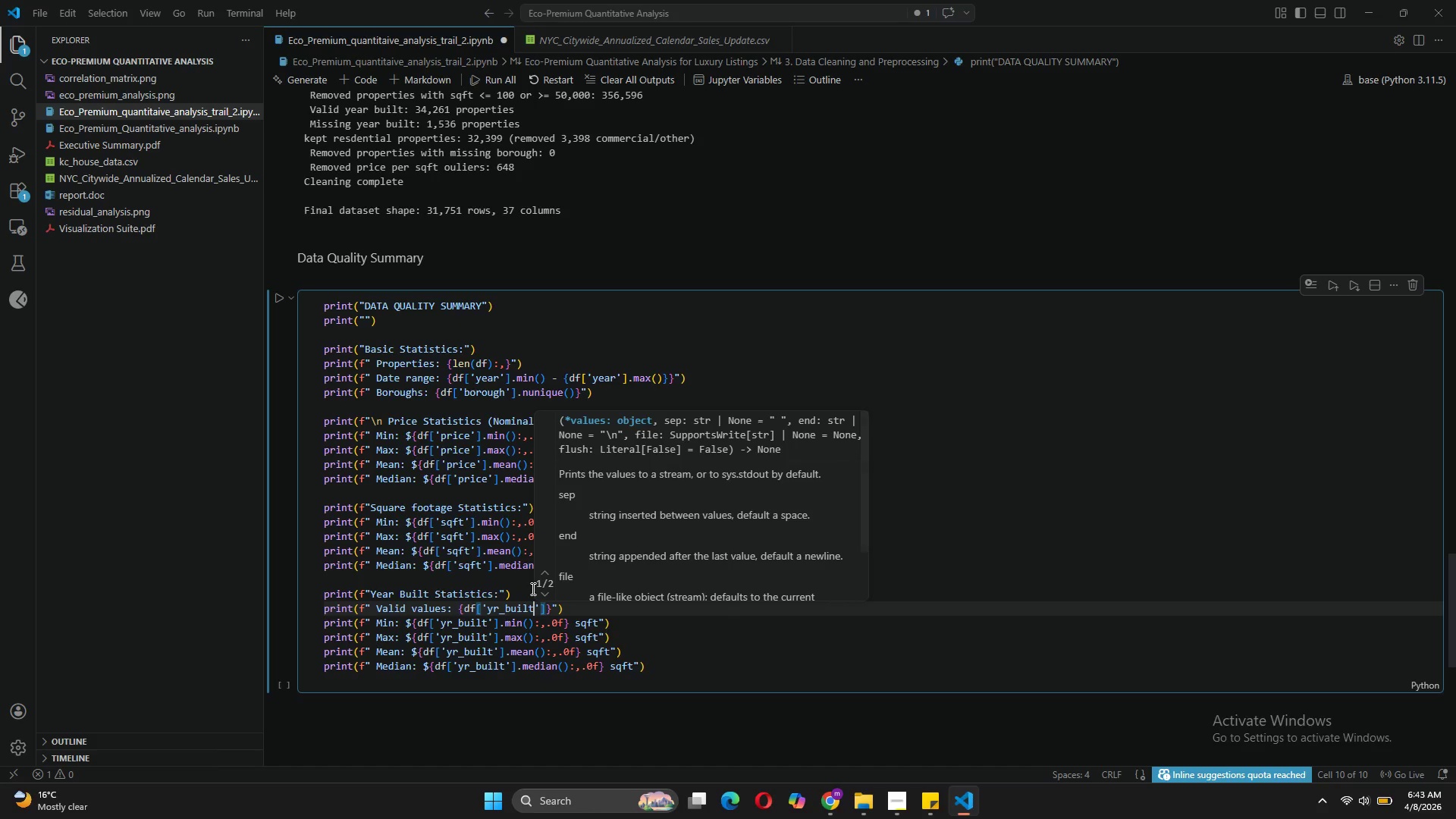 
key(ArrowRight)
 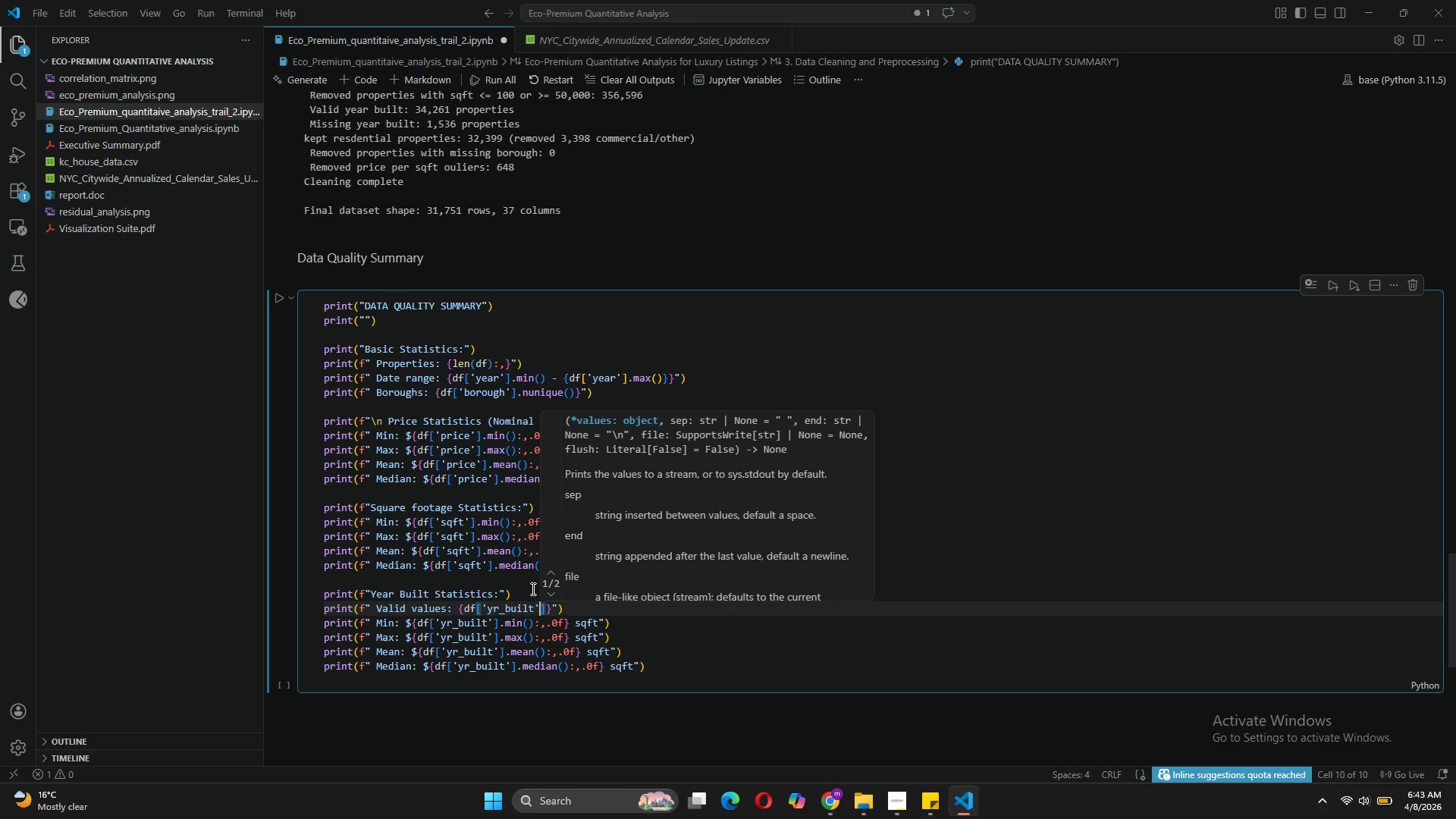 
key(ArrowRight)
 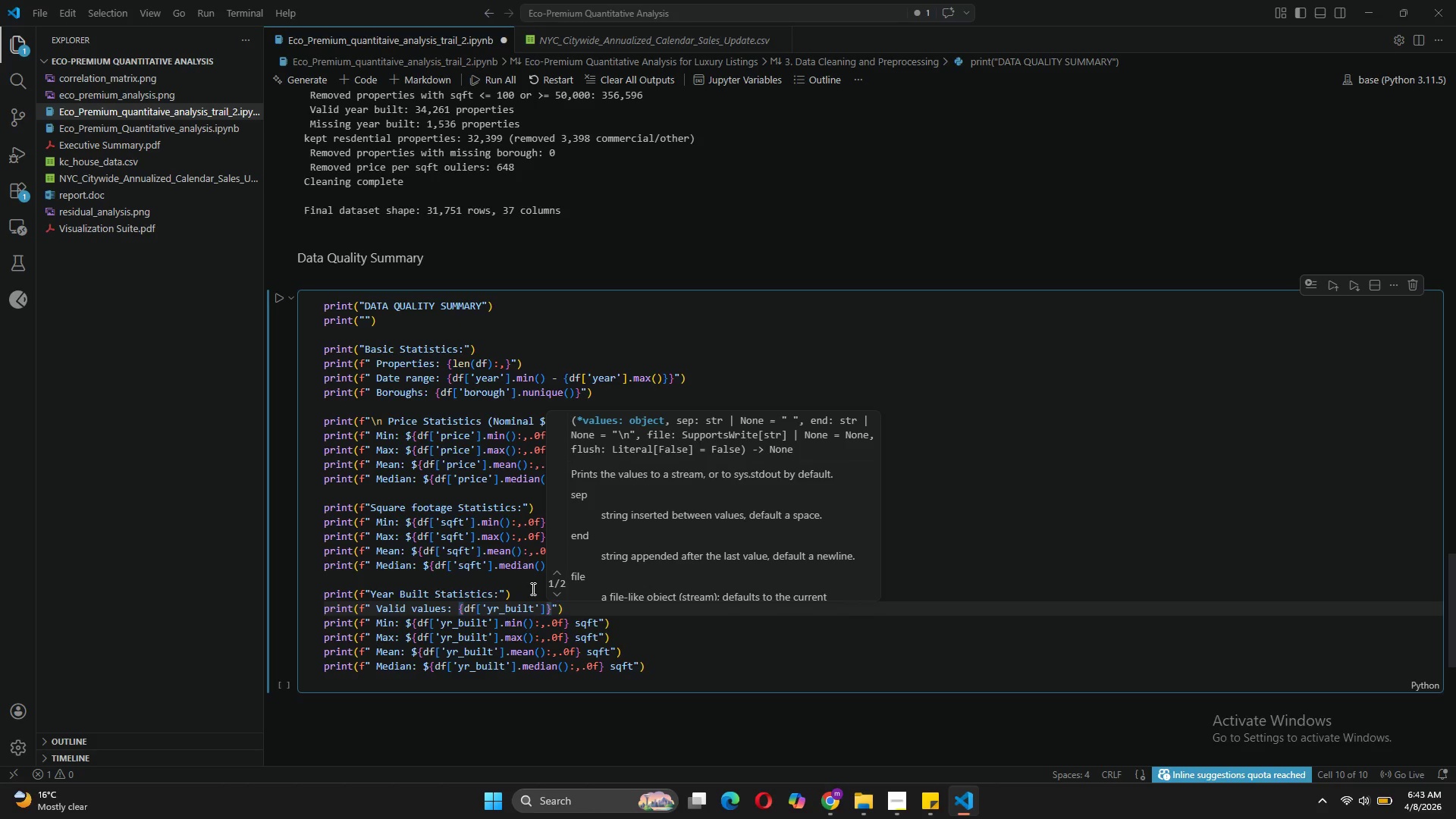 
type(.notna()
 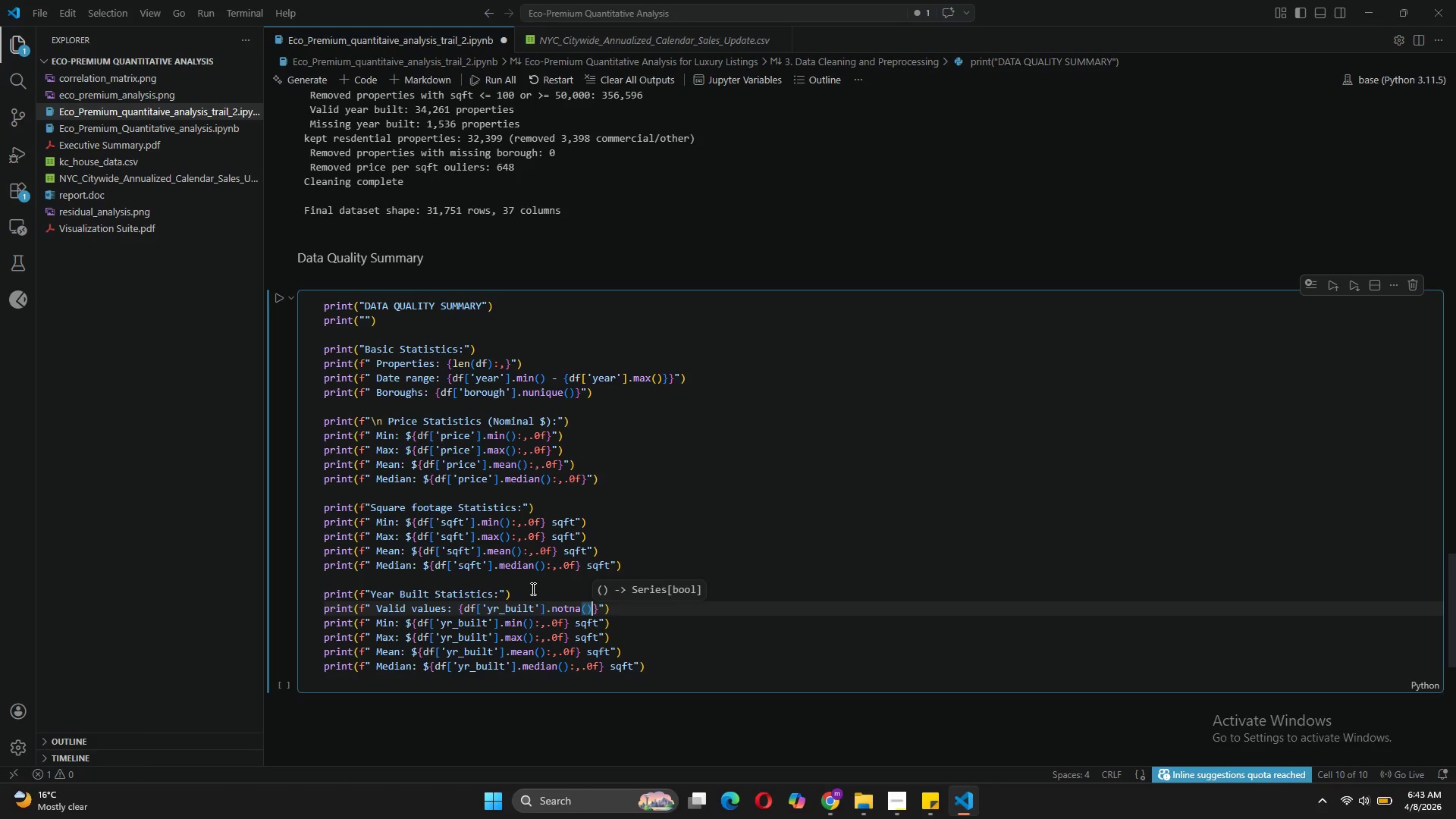 
 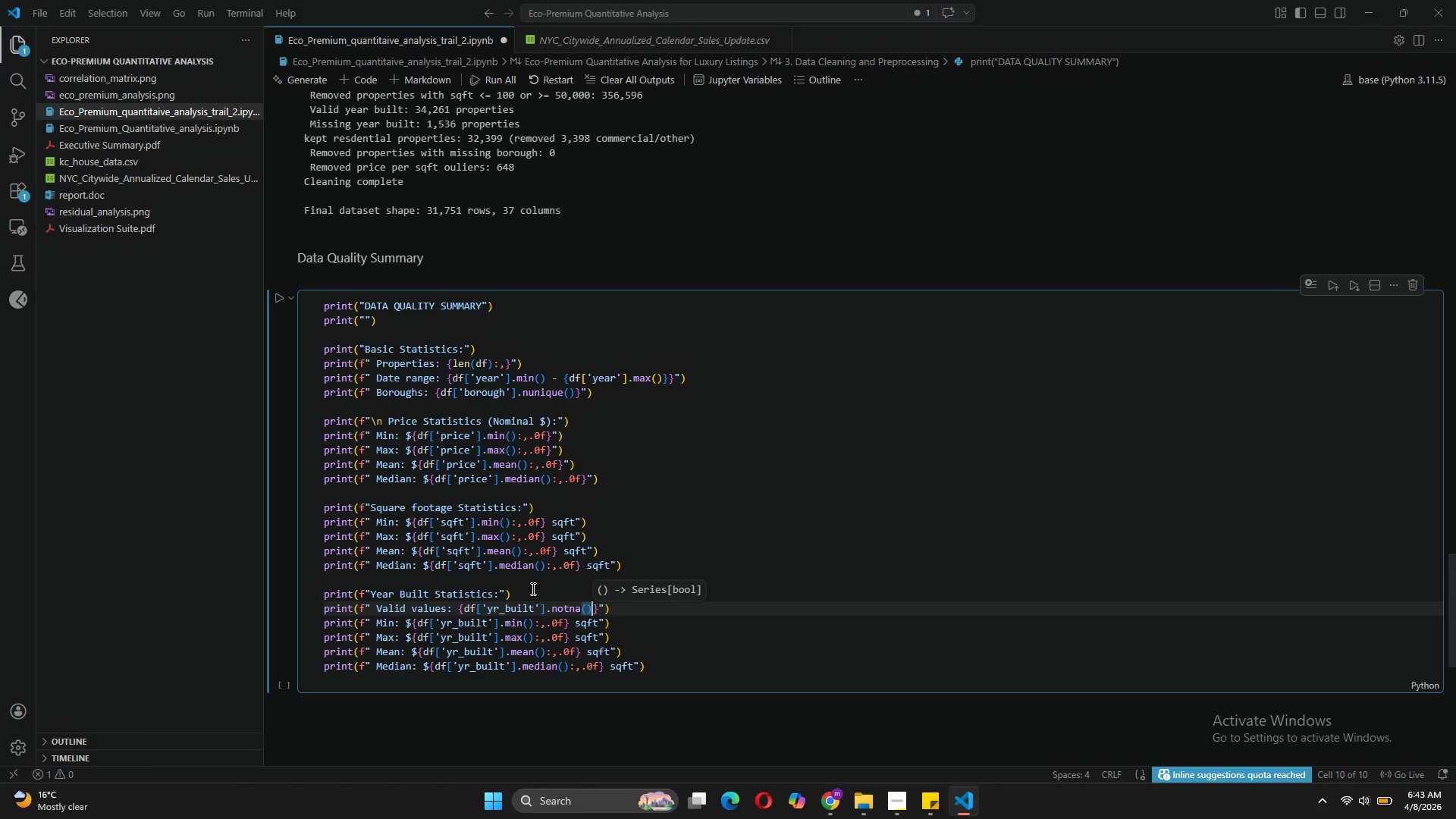 
key(ArrowRight)
 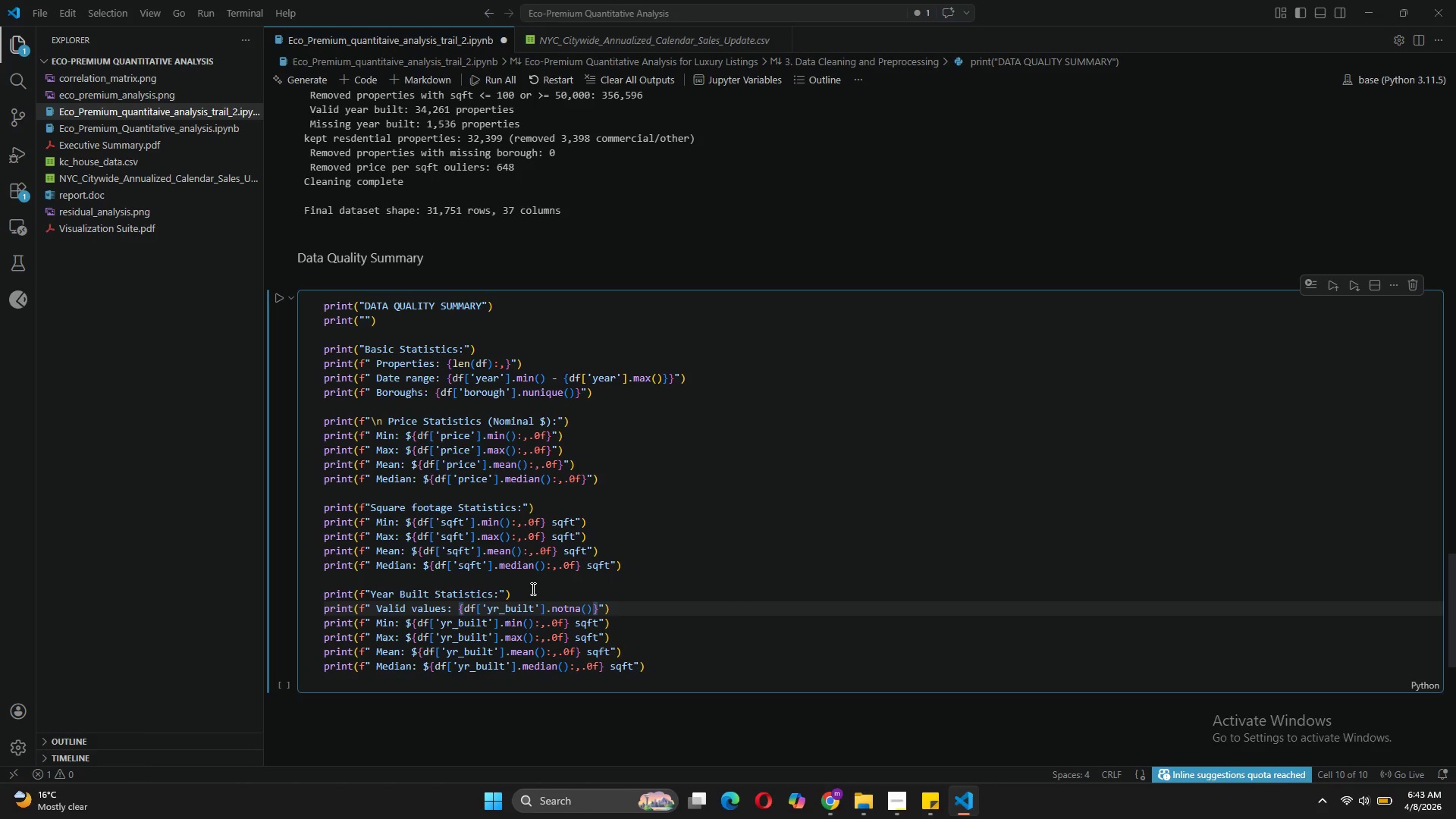 
type(.sum()
 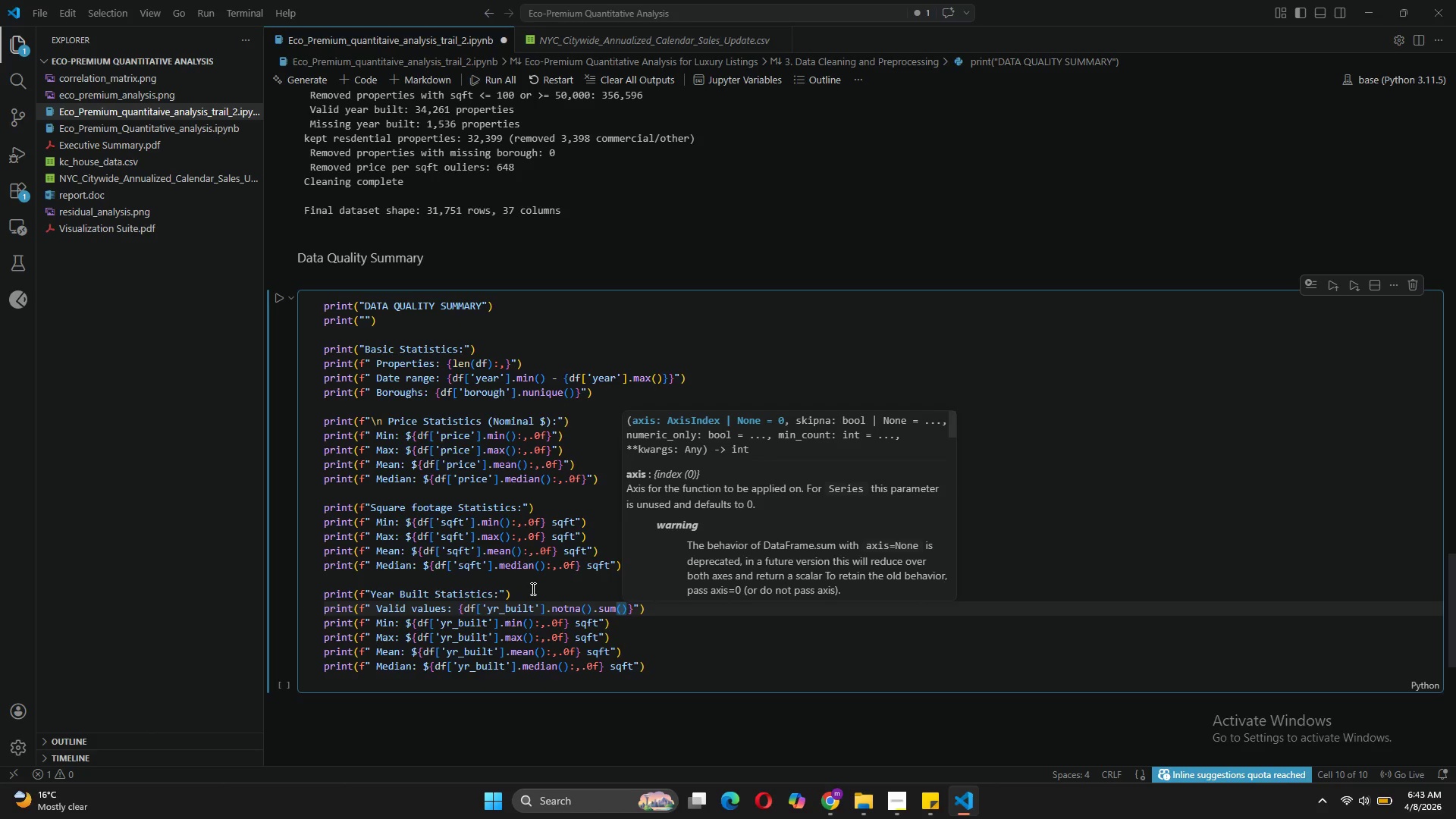 
key(ArrowRight)
 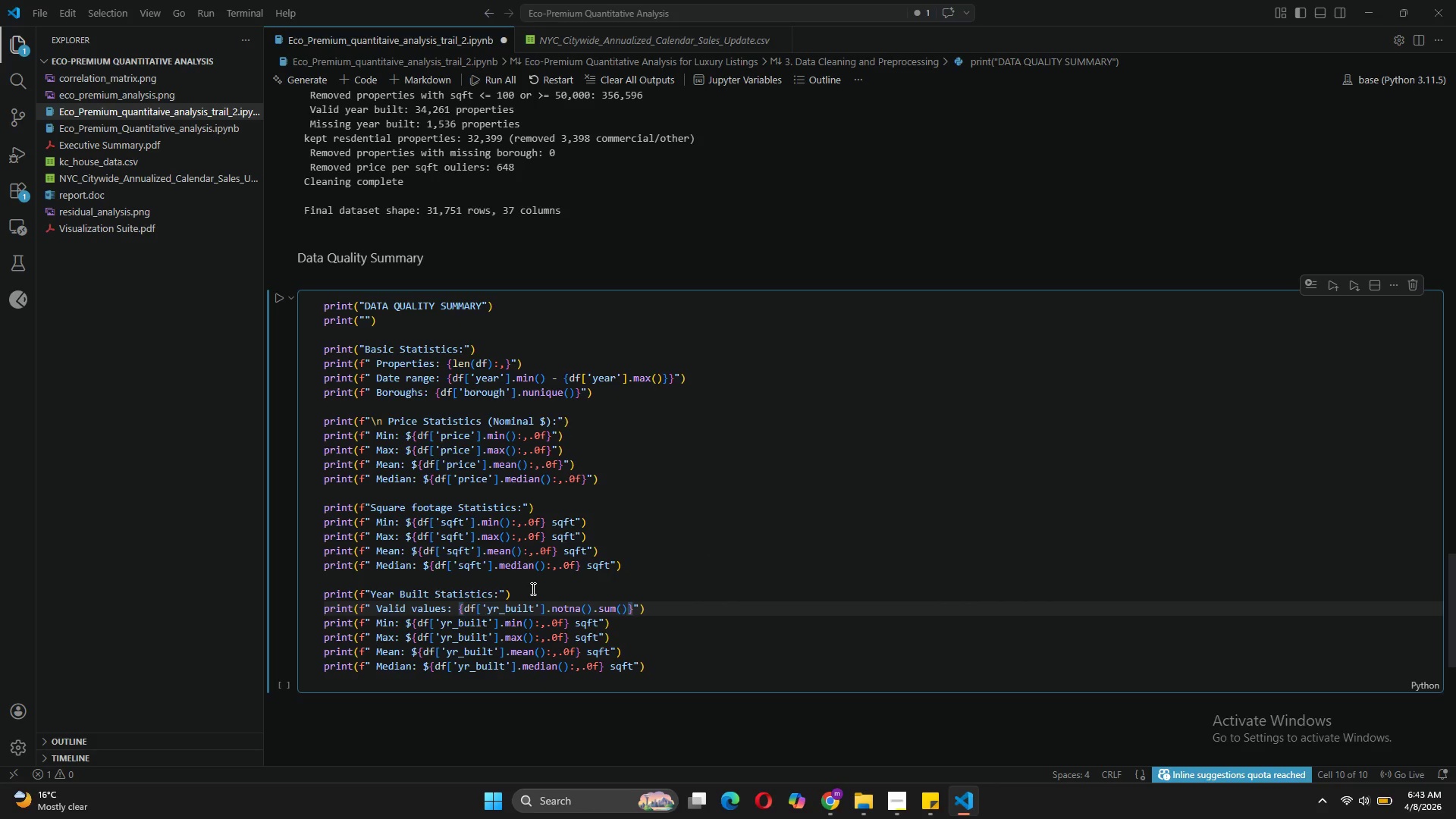 
key(Shift+Semicolon)
 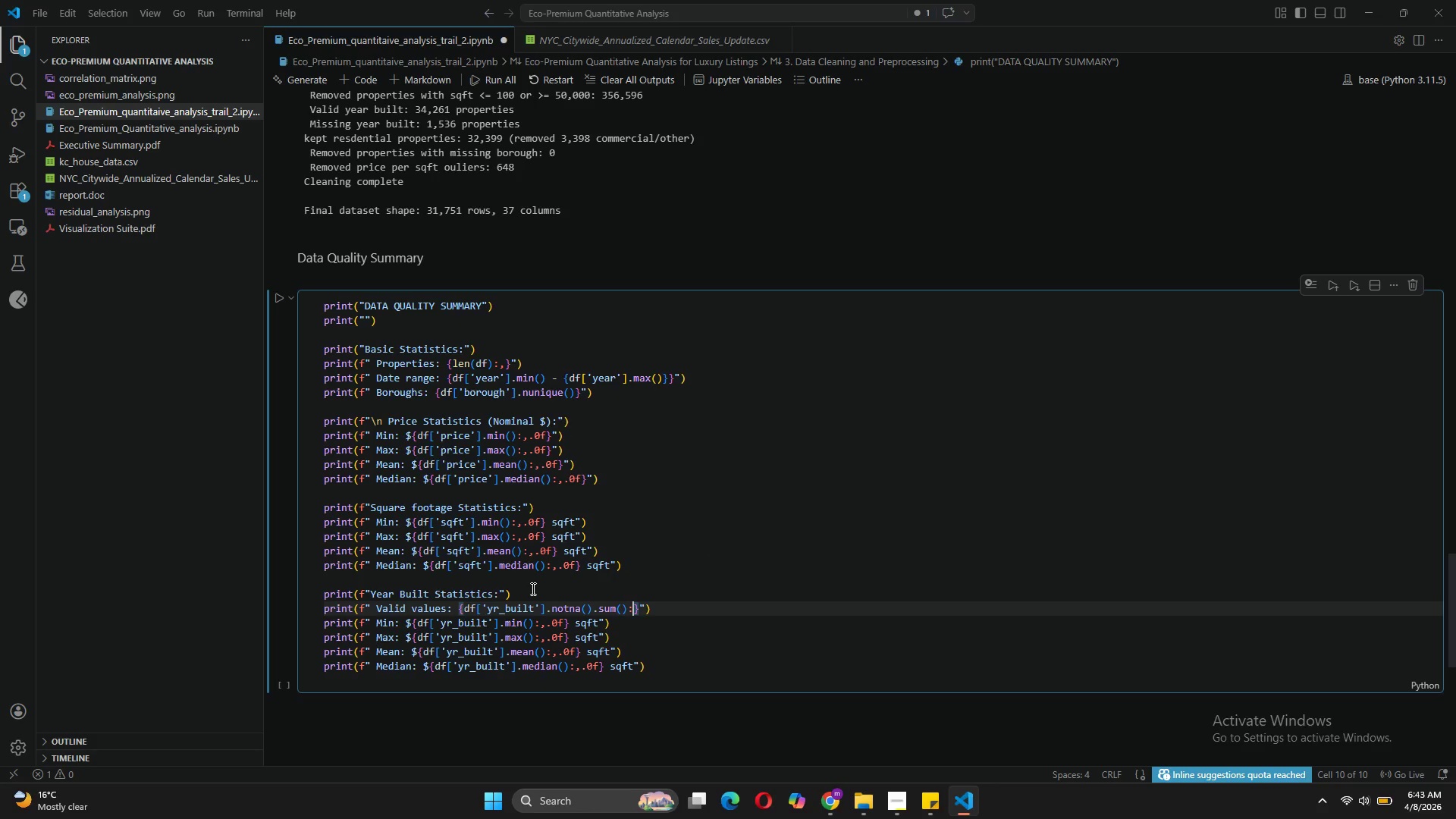 
key(Comma)
 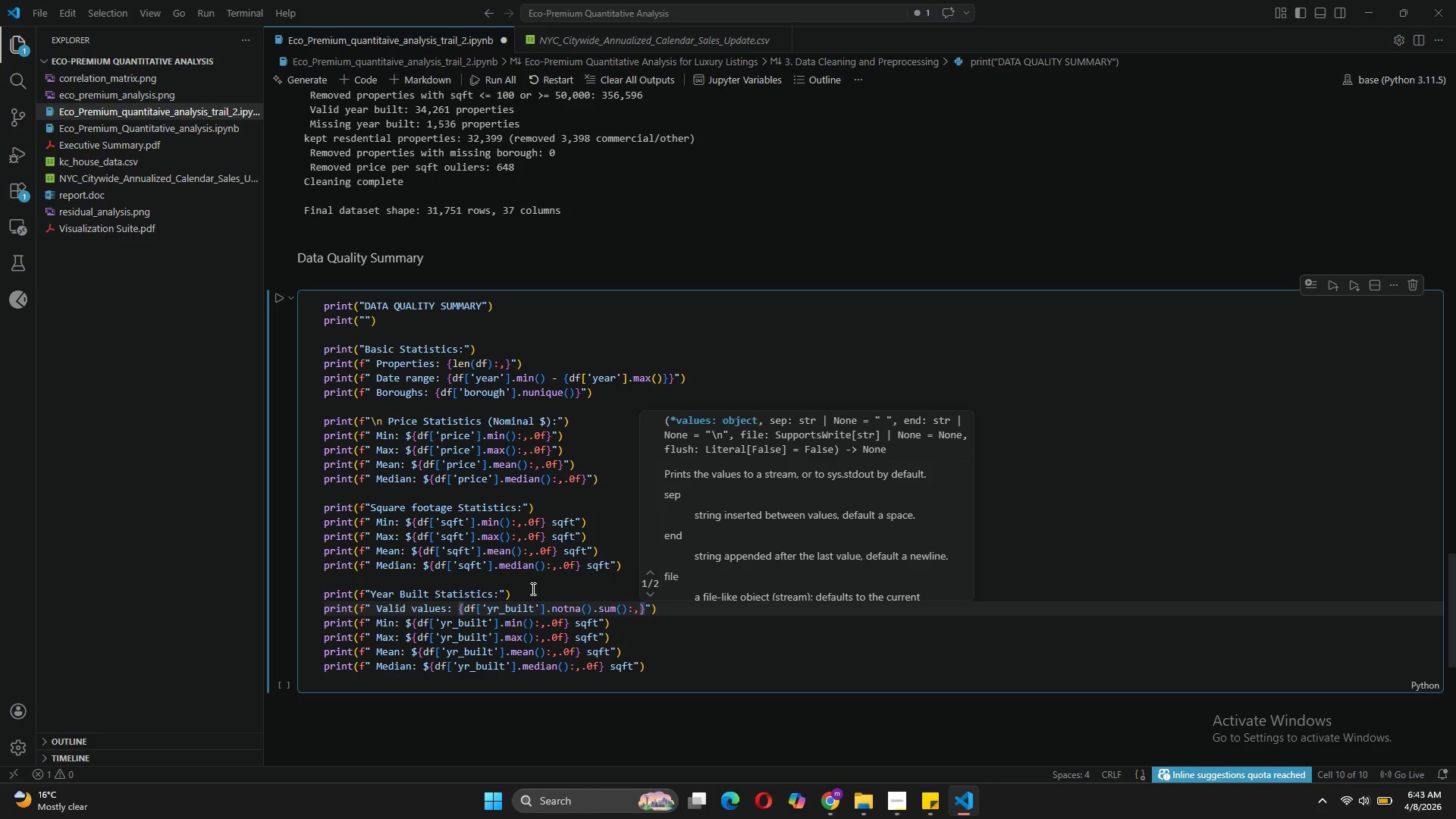 
key(ArrowRight)
 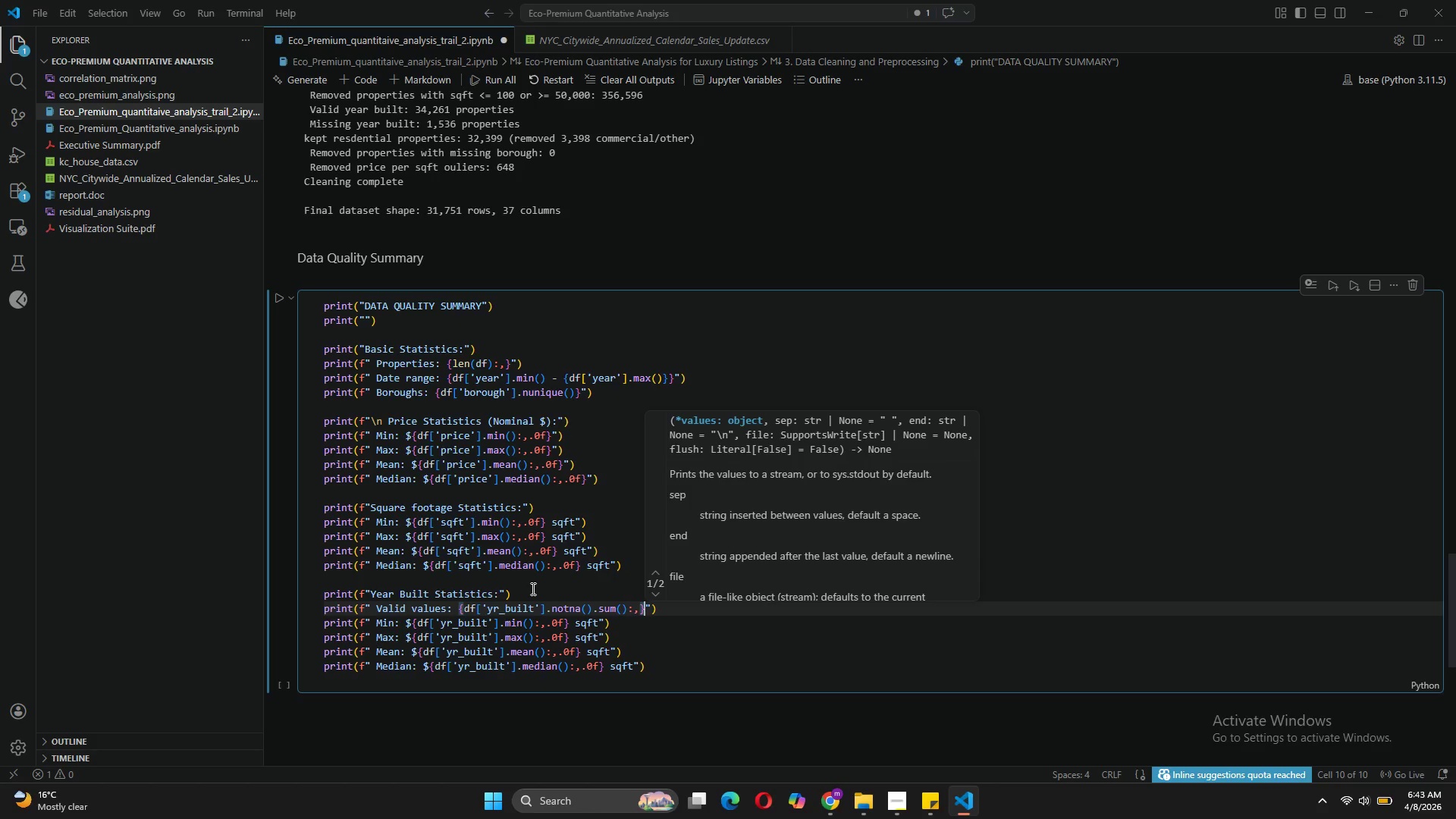 
type( ({df['yr_built)
 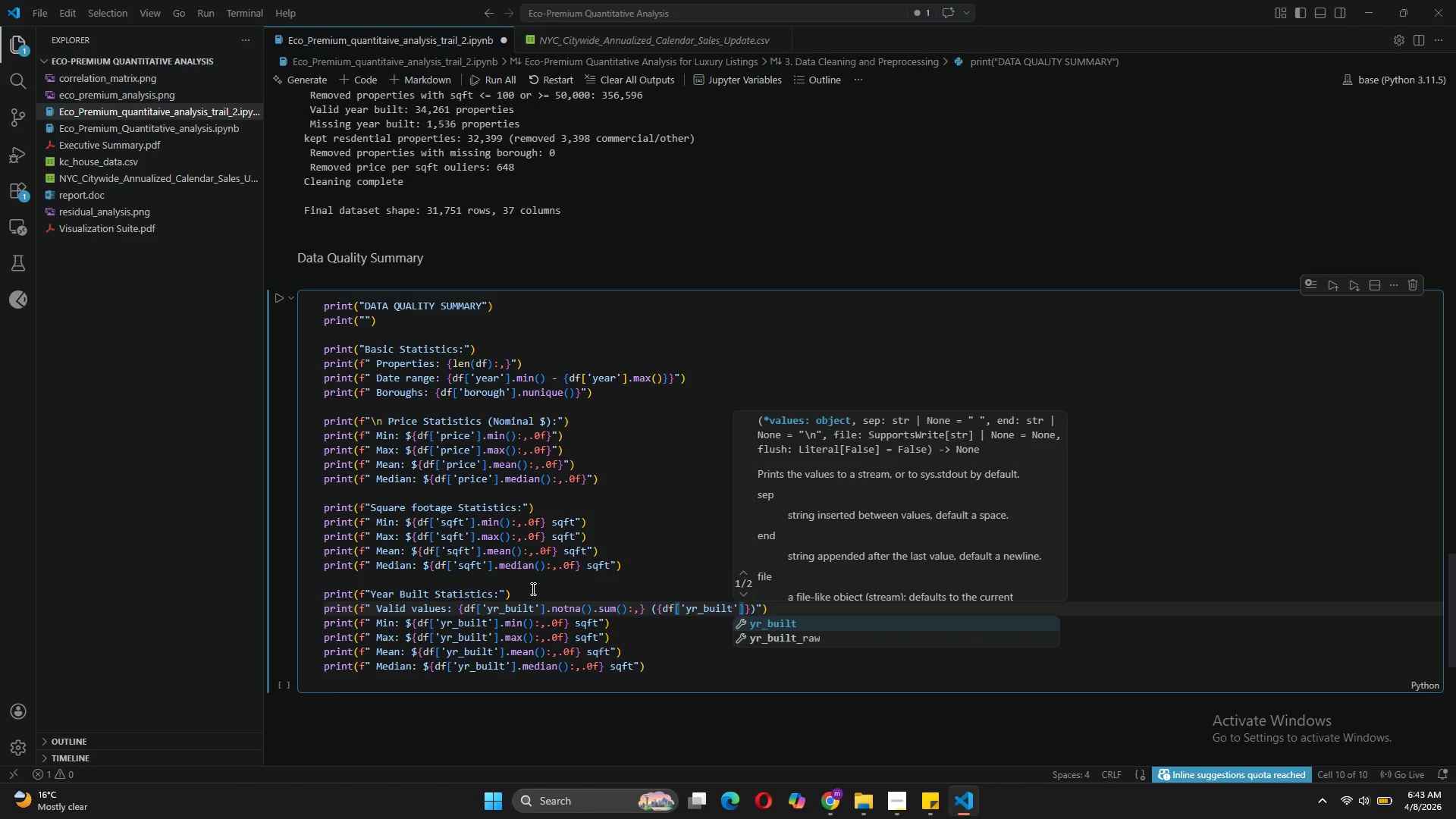 
key(ArrowRight)
 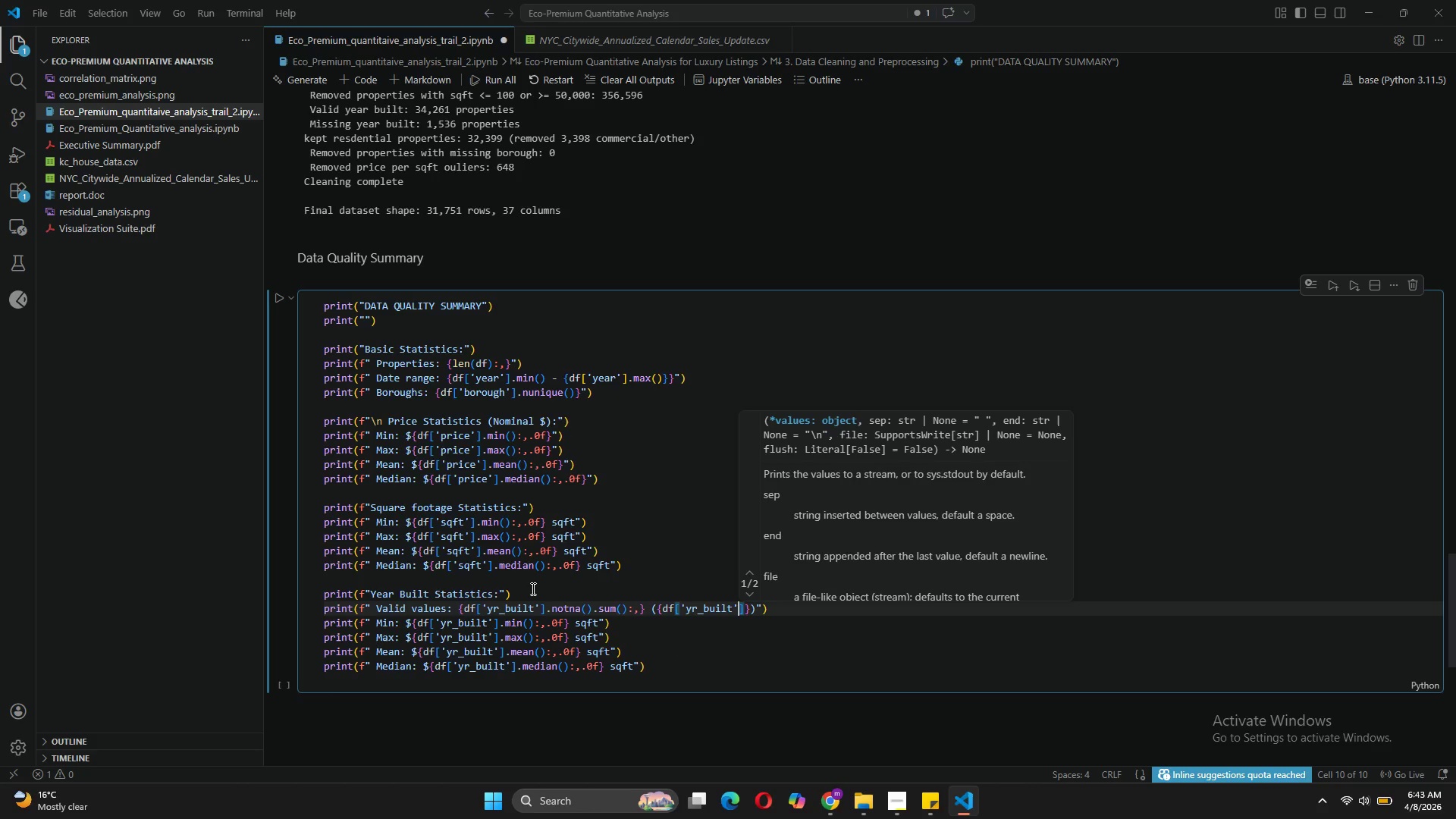 
key(ArrowRight)
 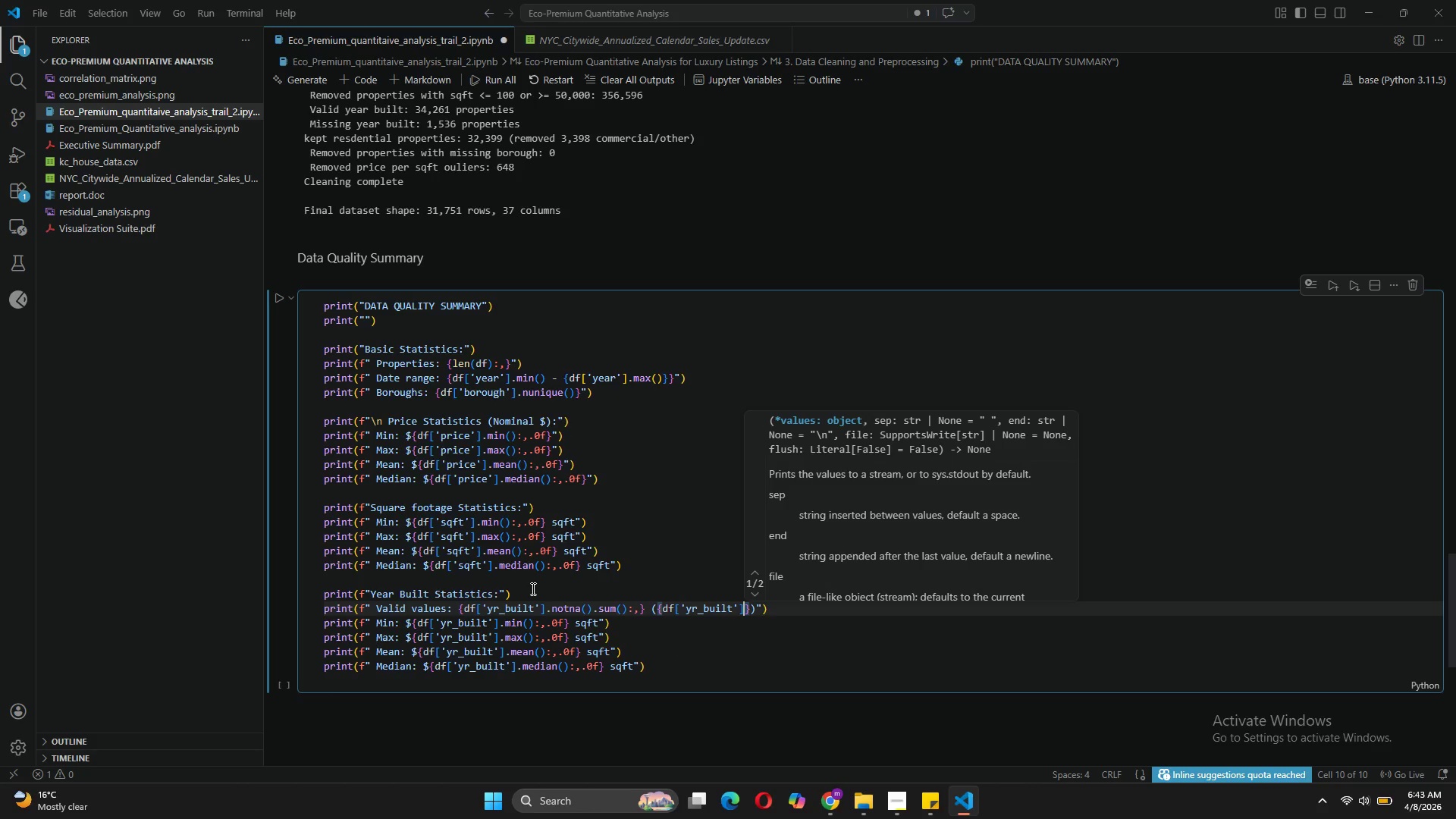 
type(.notna()
 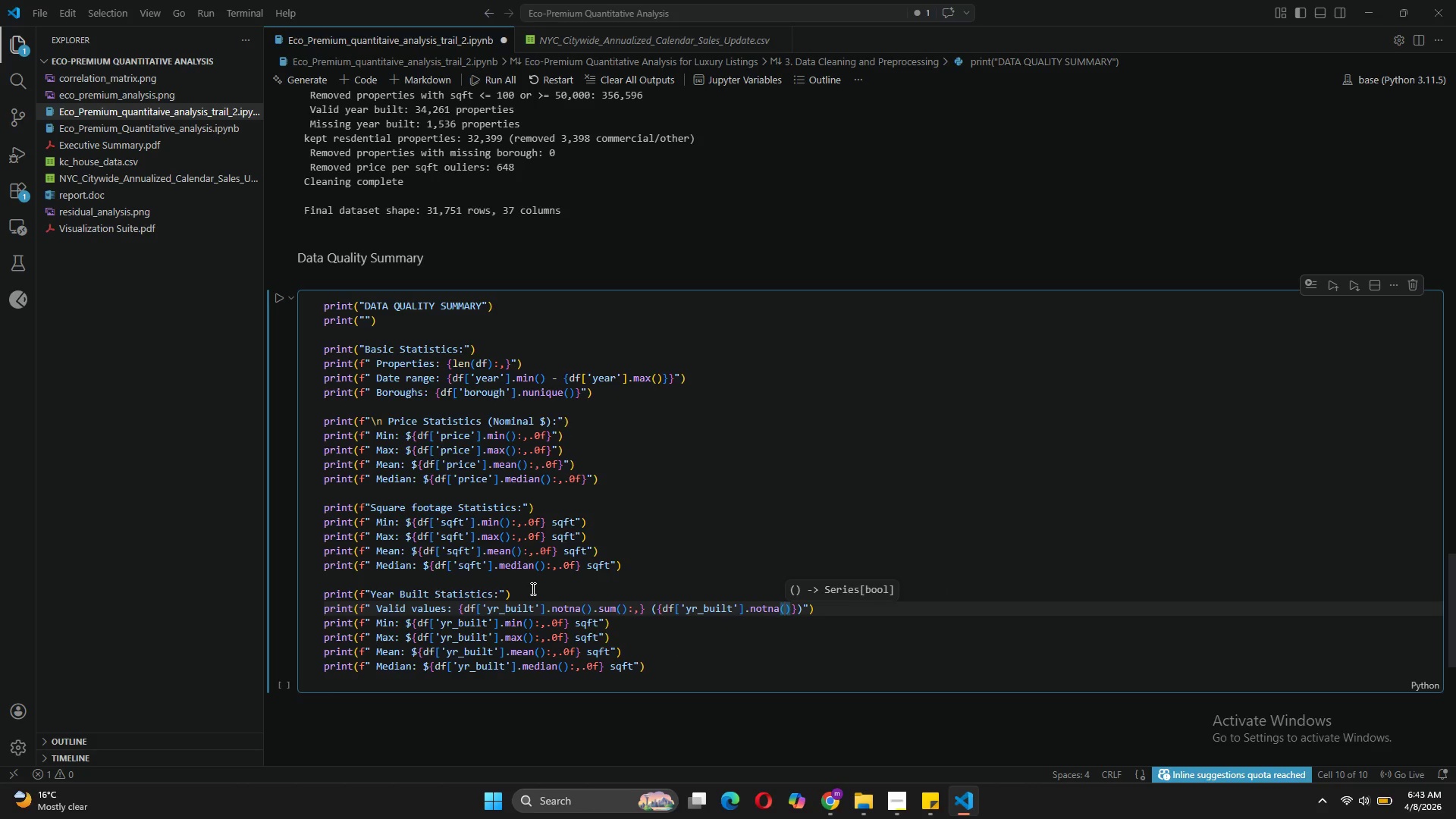 
 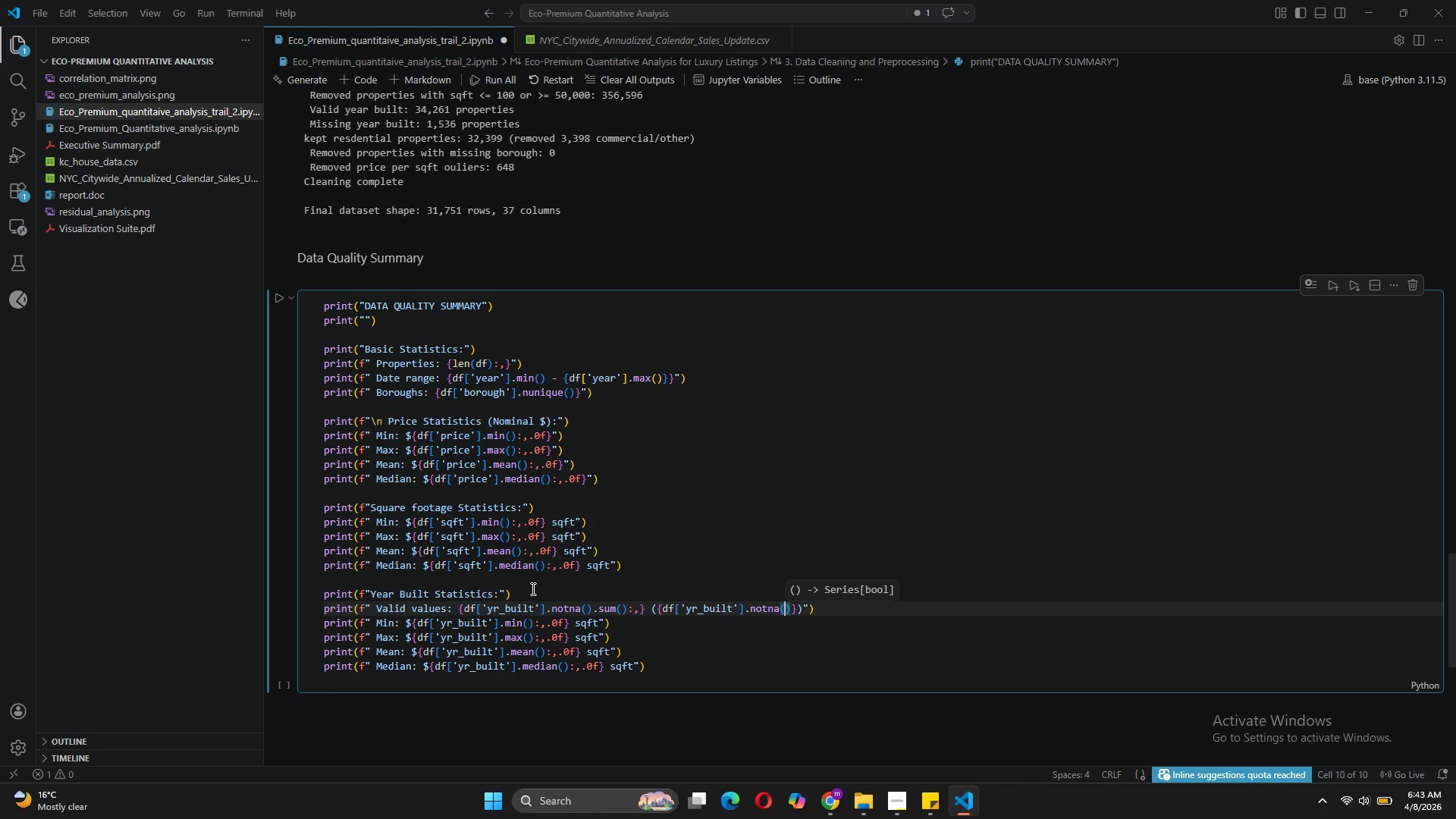 
key(ArrowRight)
 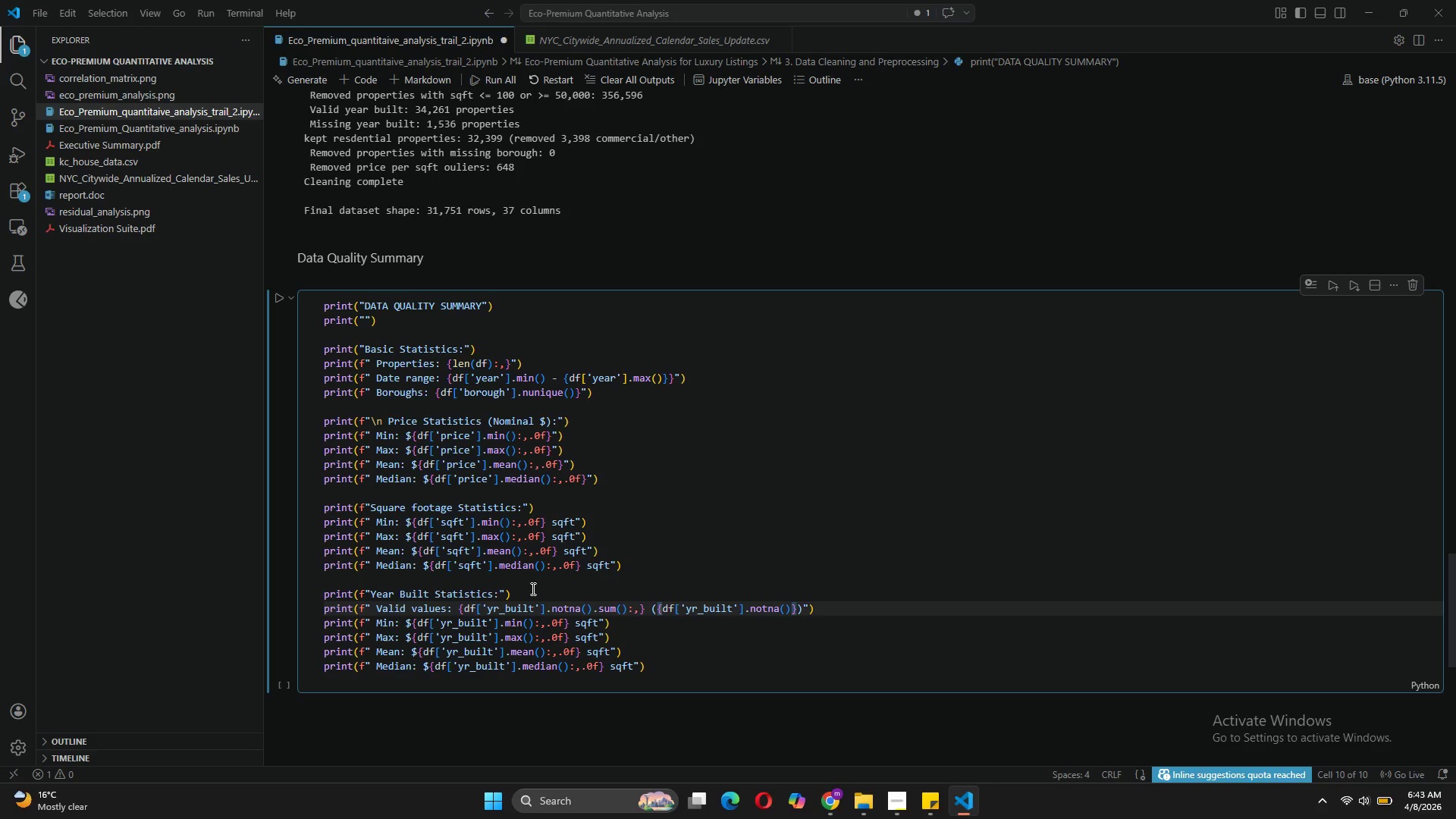 
type(.mean()
 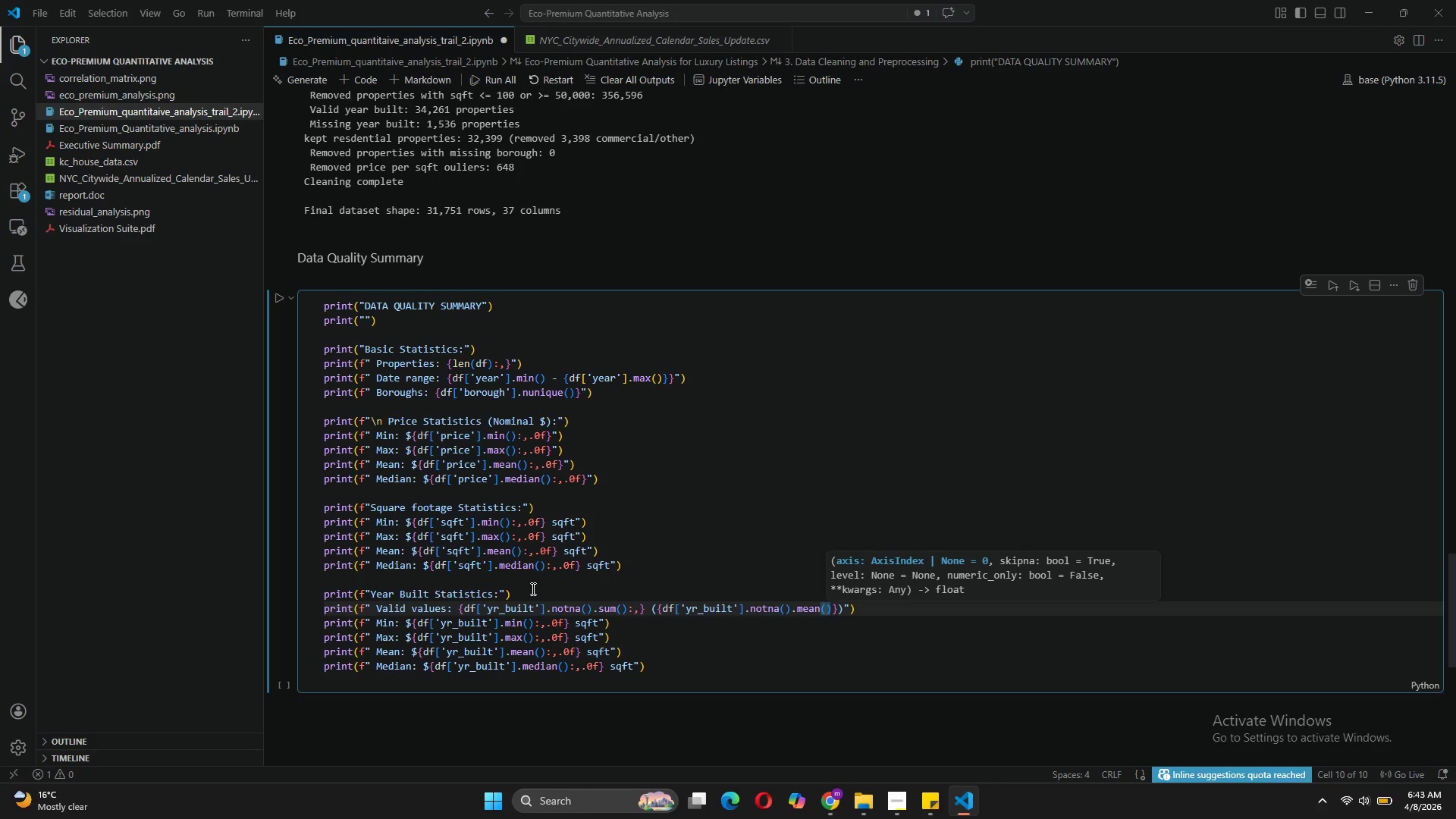 
key(ArrowRight)
 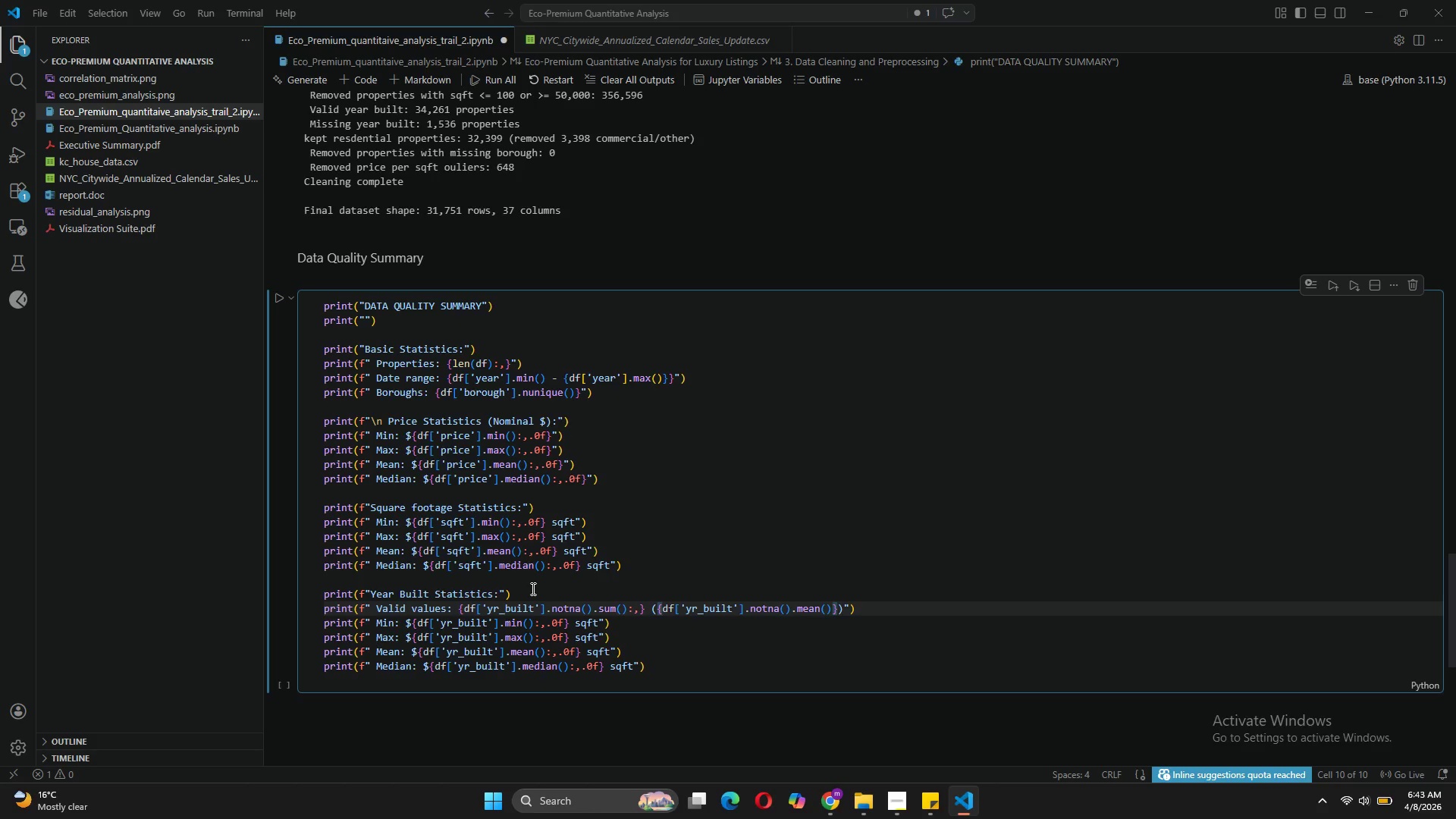 
type(*100:.1f)
 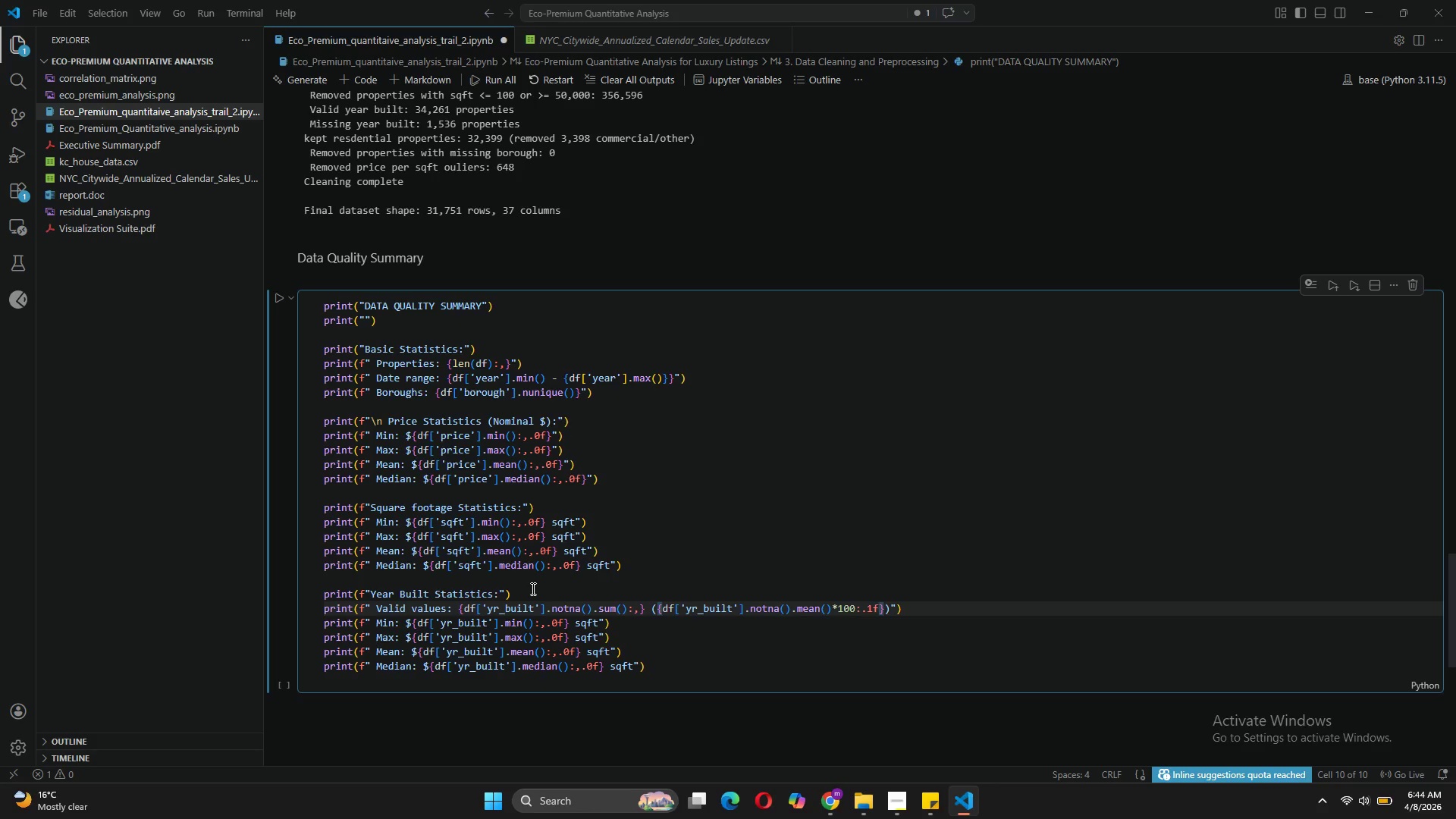 
key(ArrowRight)
 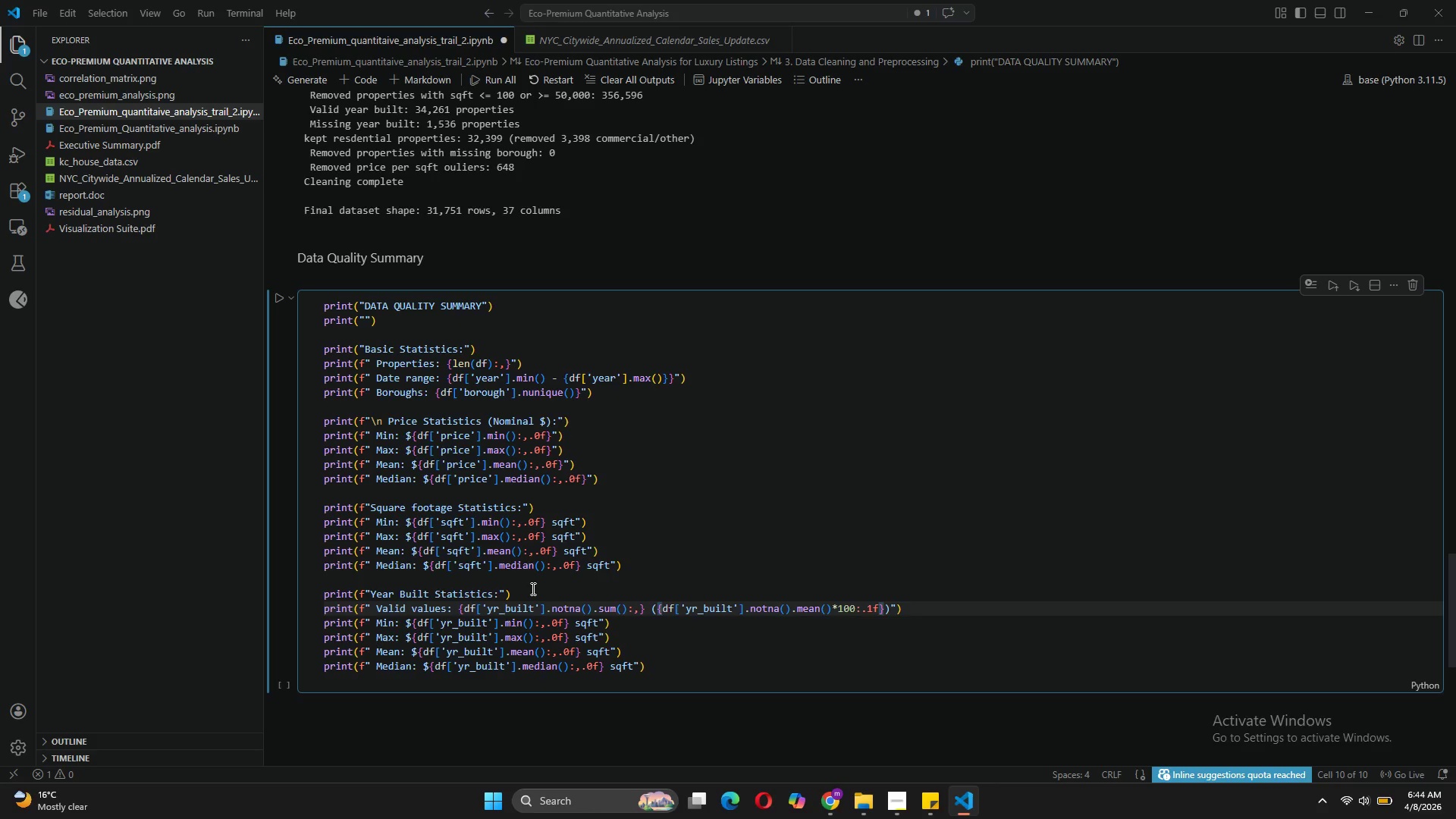 
key(Shift+5)
 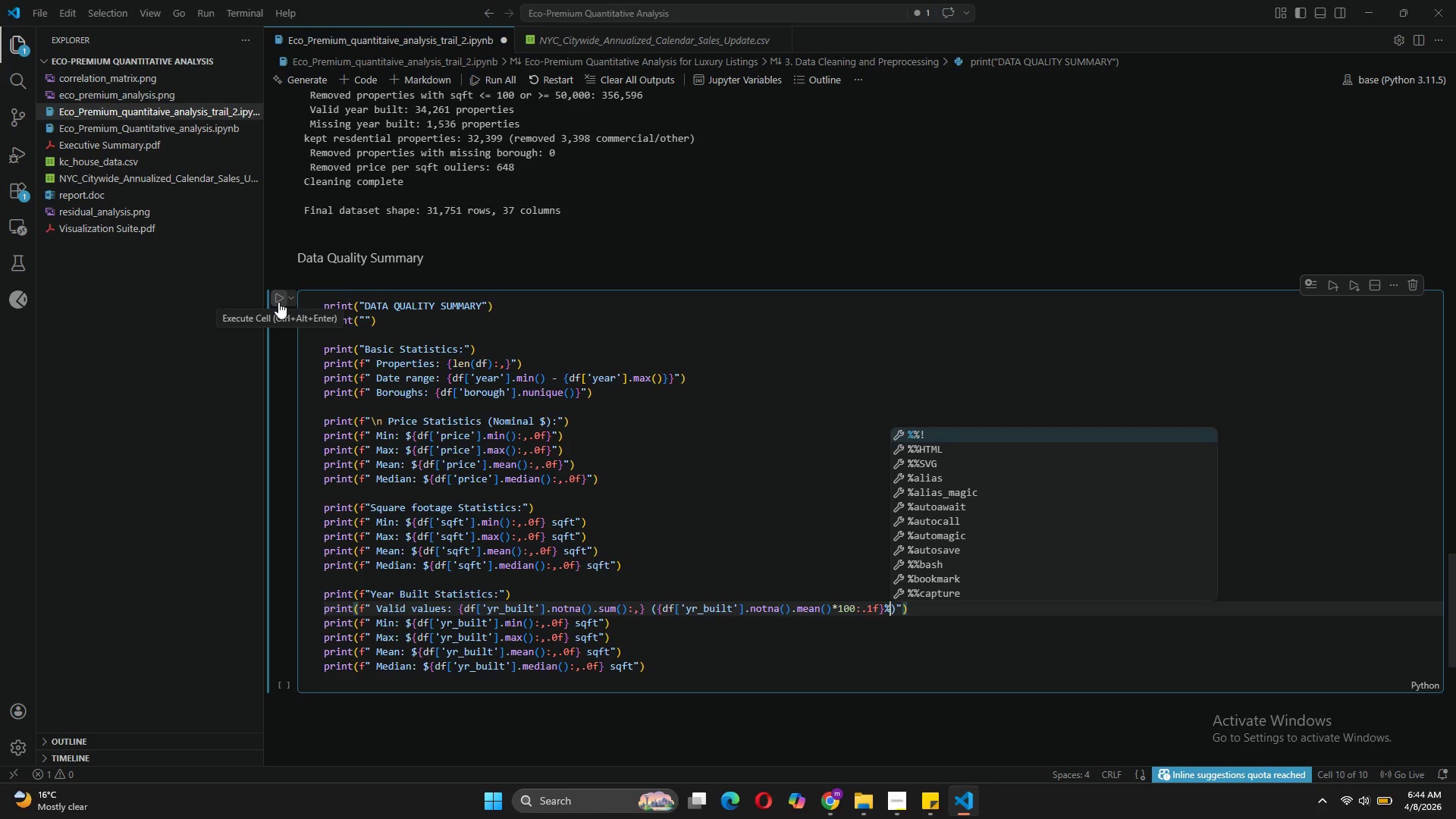 
wait(17.34)
 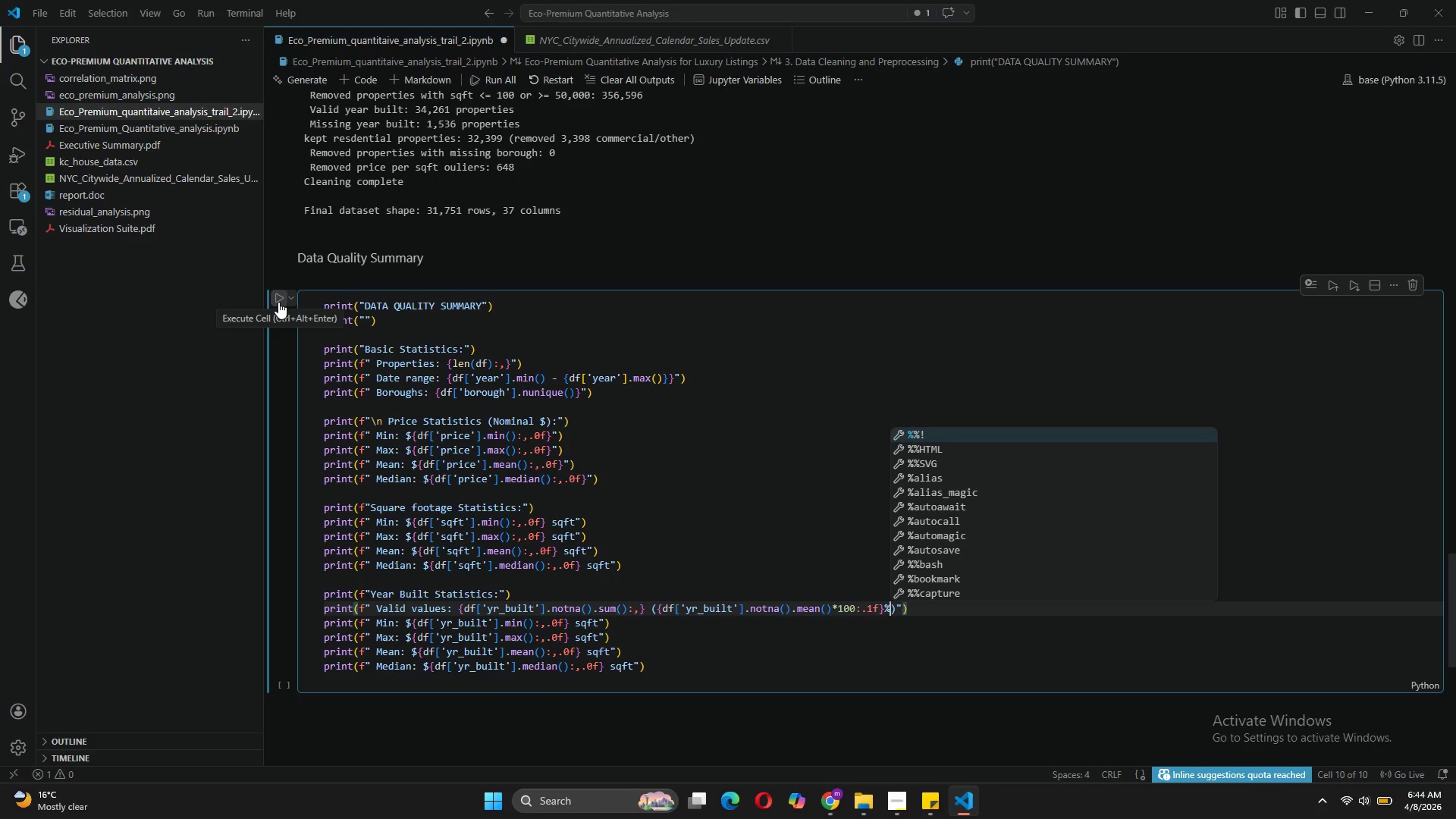 
left_click([281, 327])
 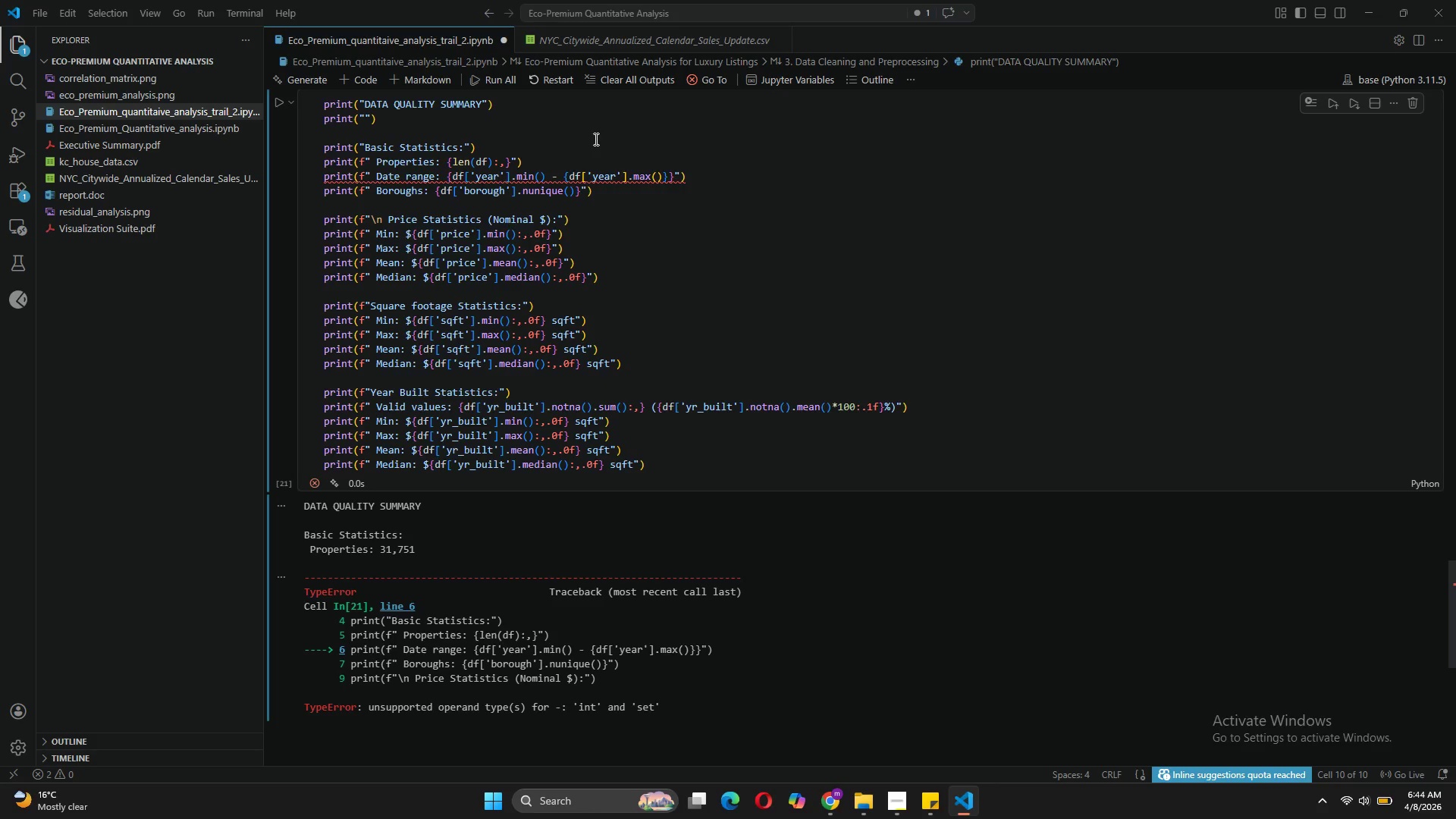 
wait(20.66)
 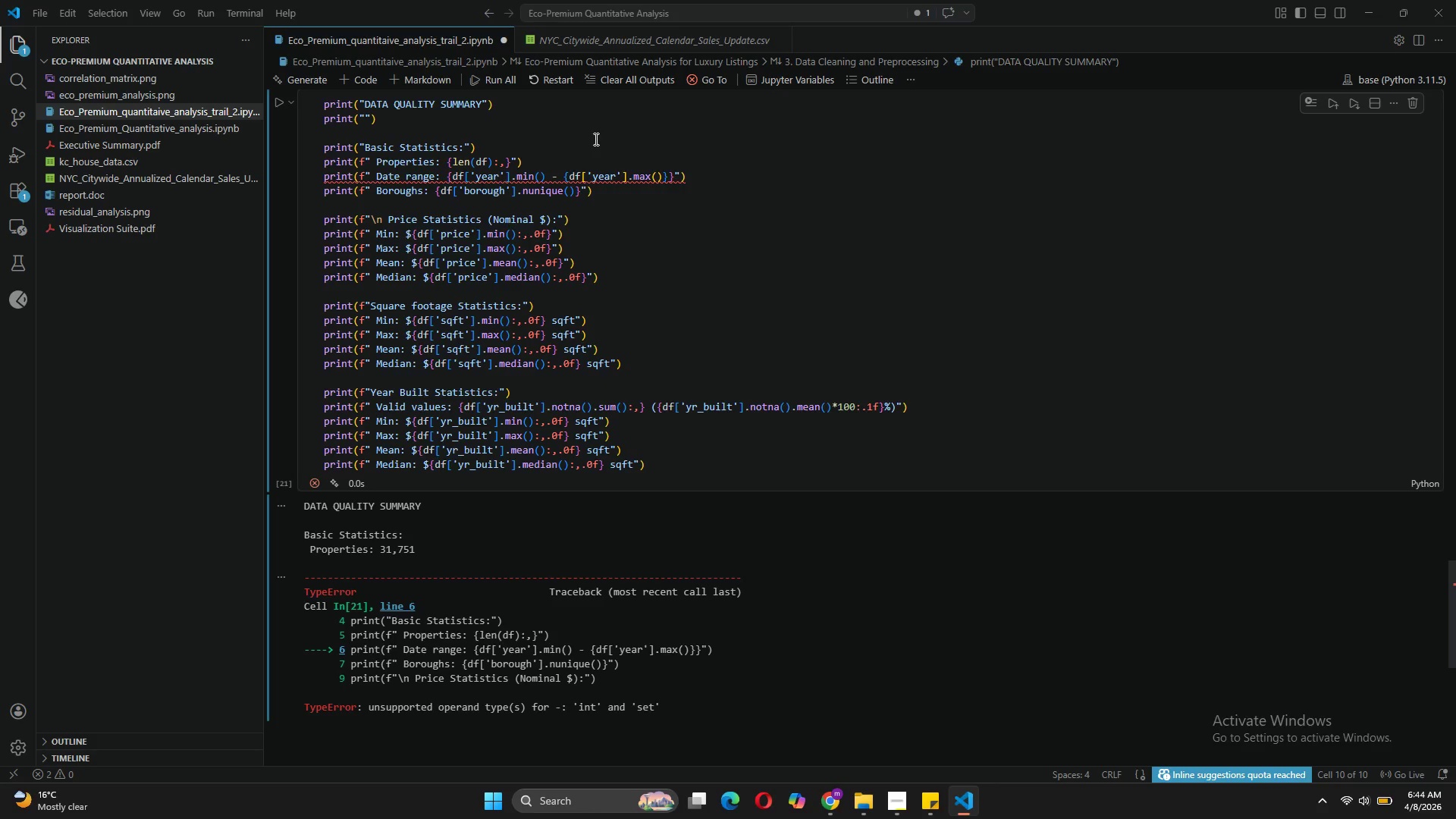 
left_click([544, 173])
 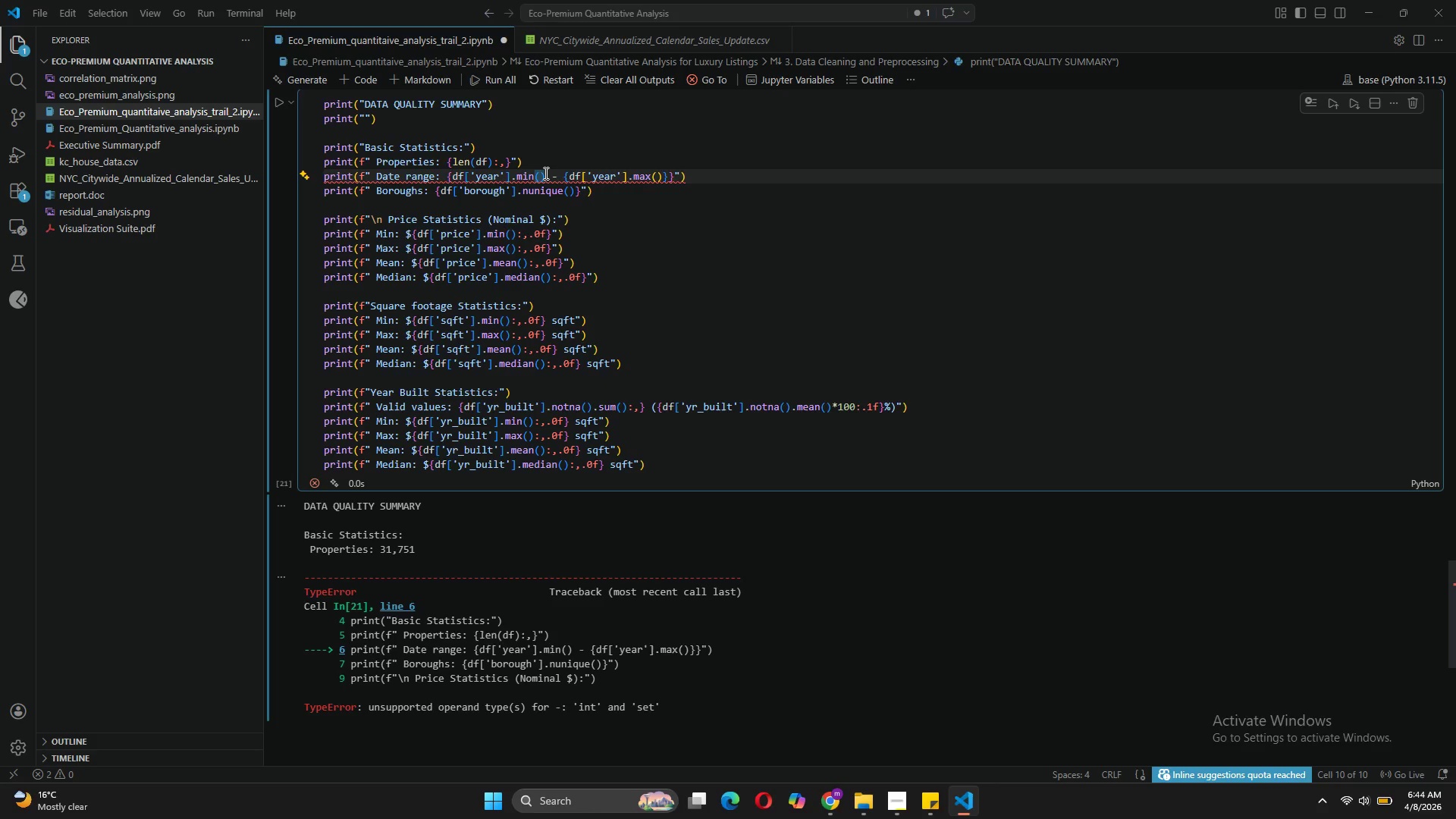 
key(Shift+BracketRight)
 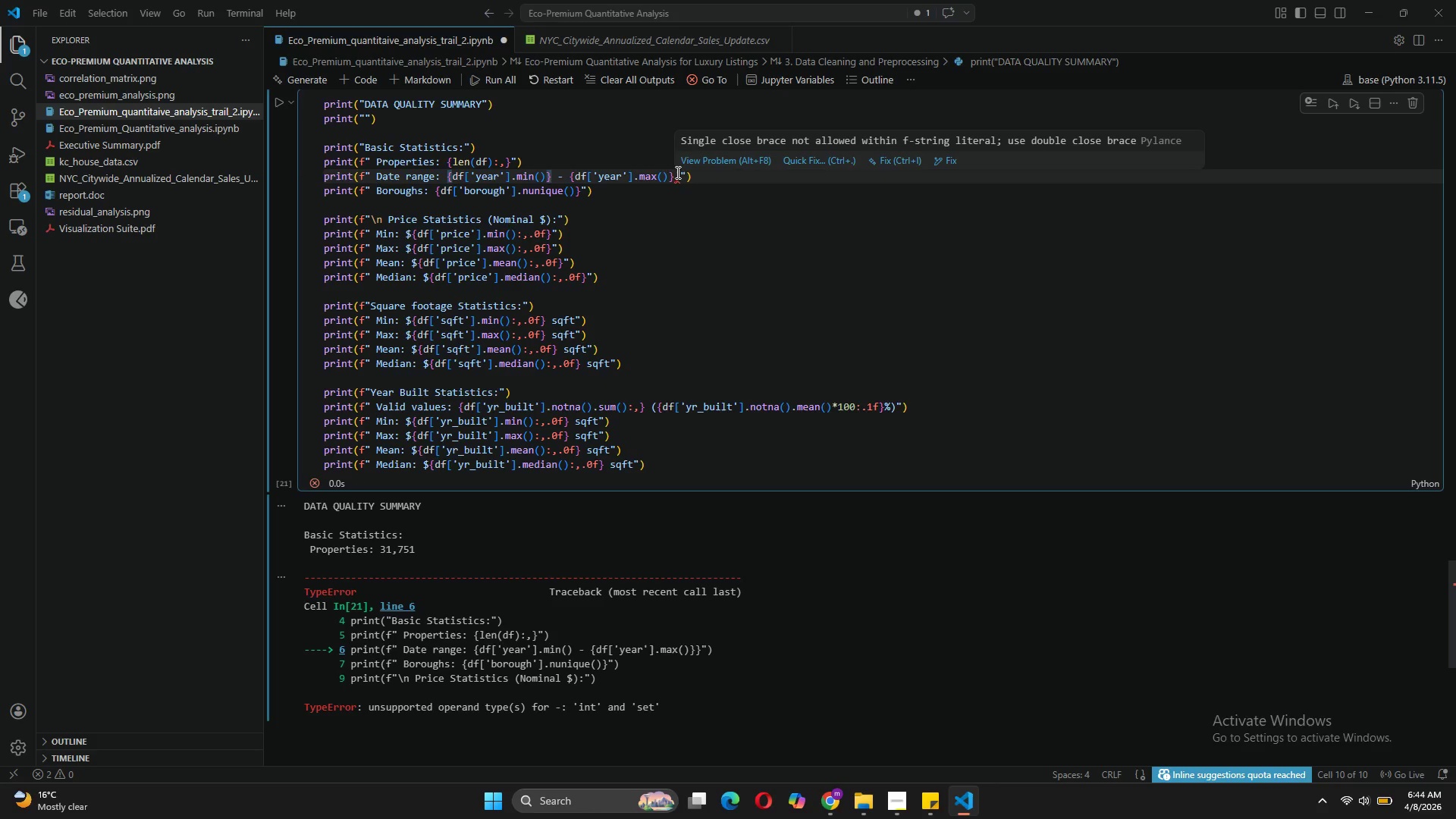 
left_click([677, 175])
 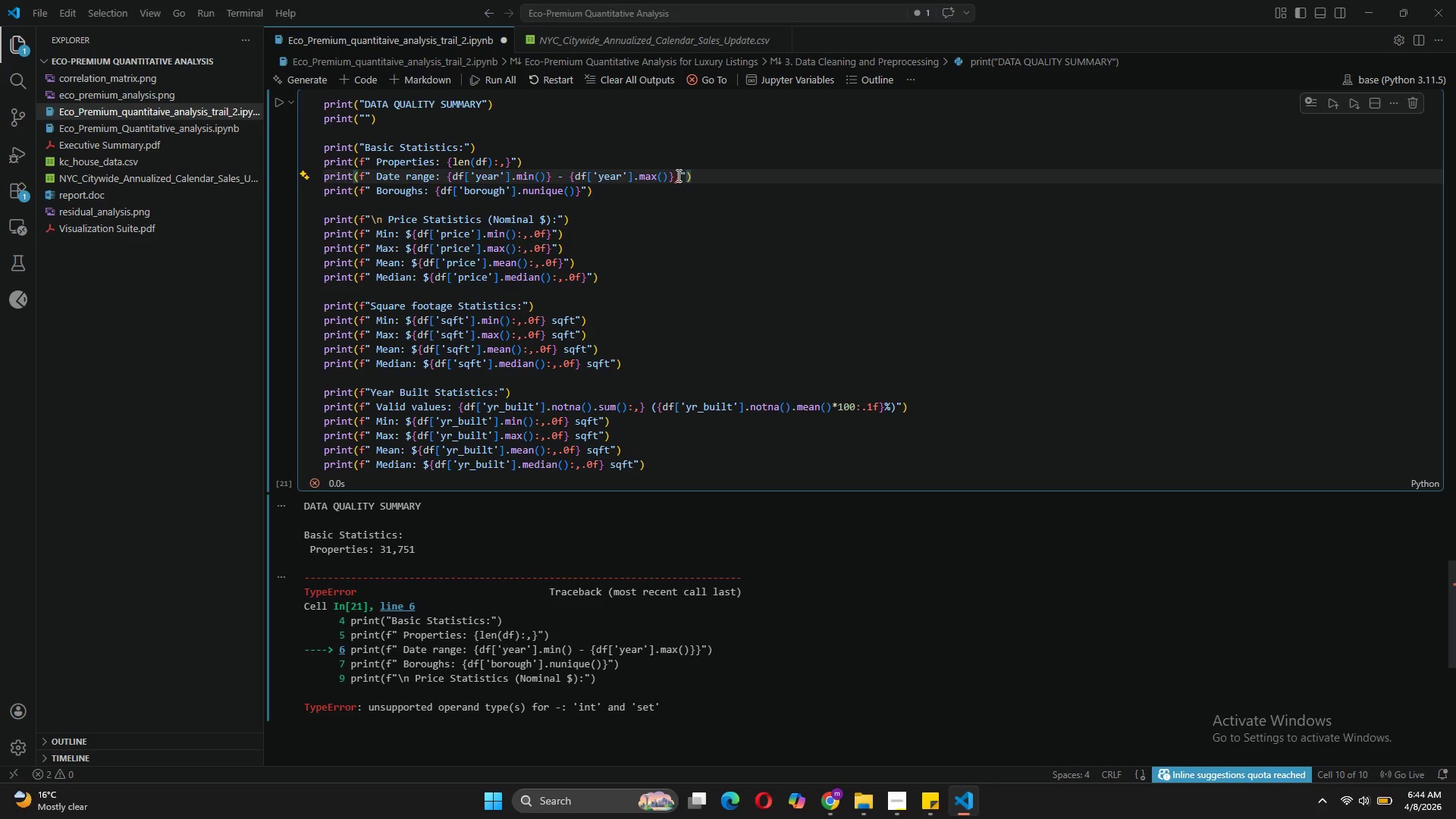 
key(Backspace)
 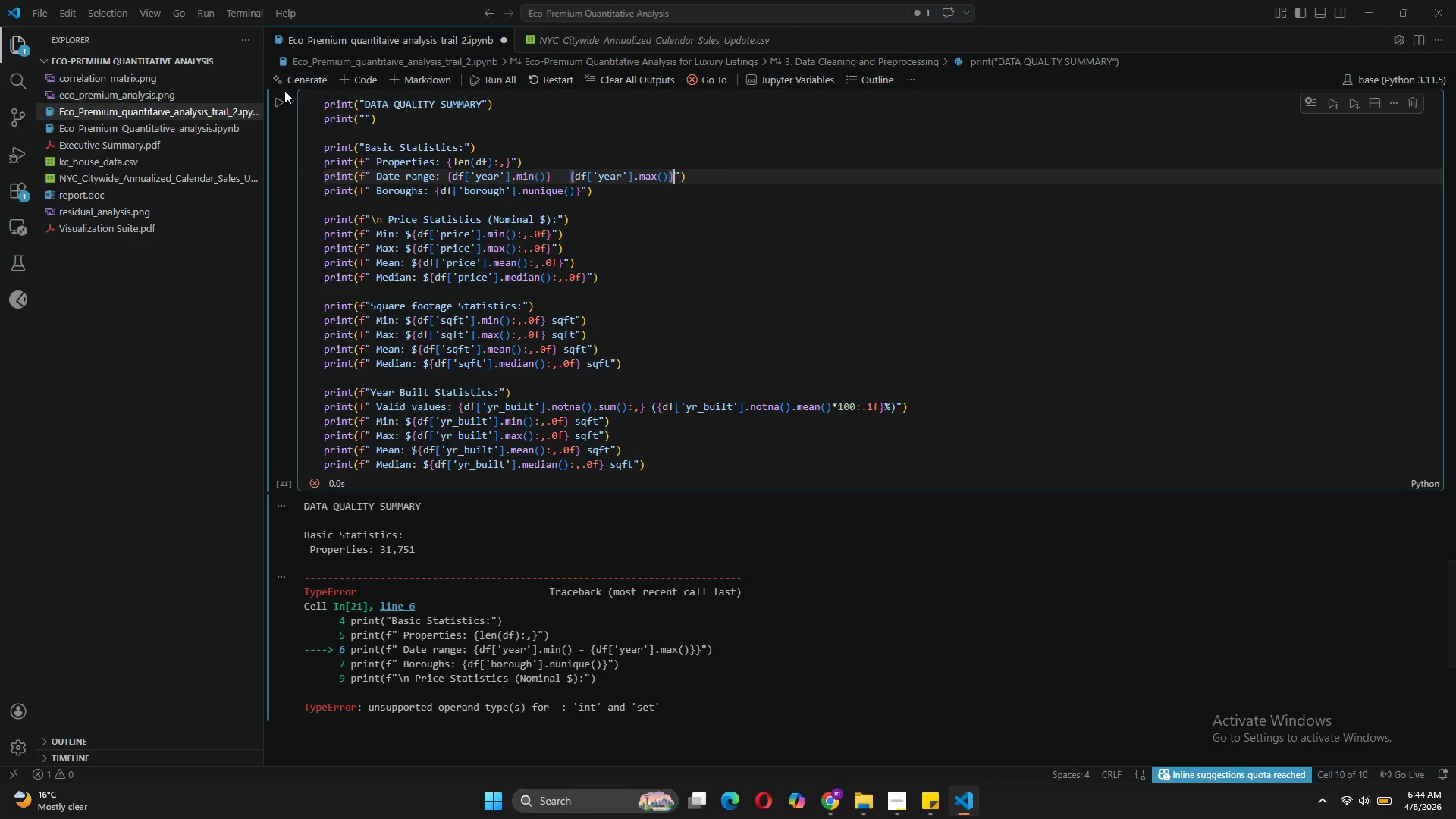 
left_click([273, 108])
 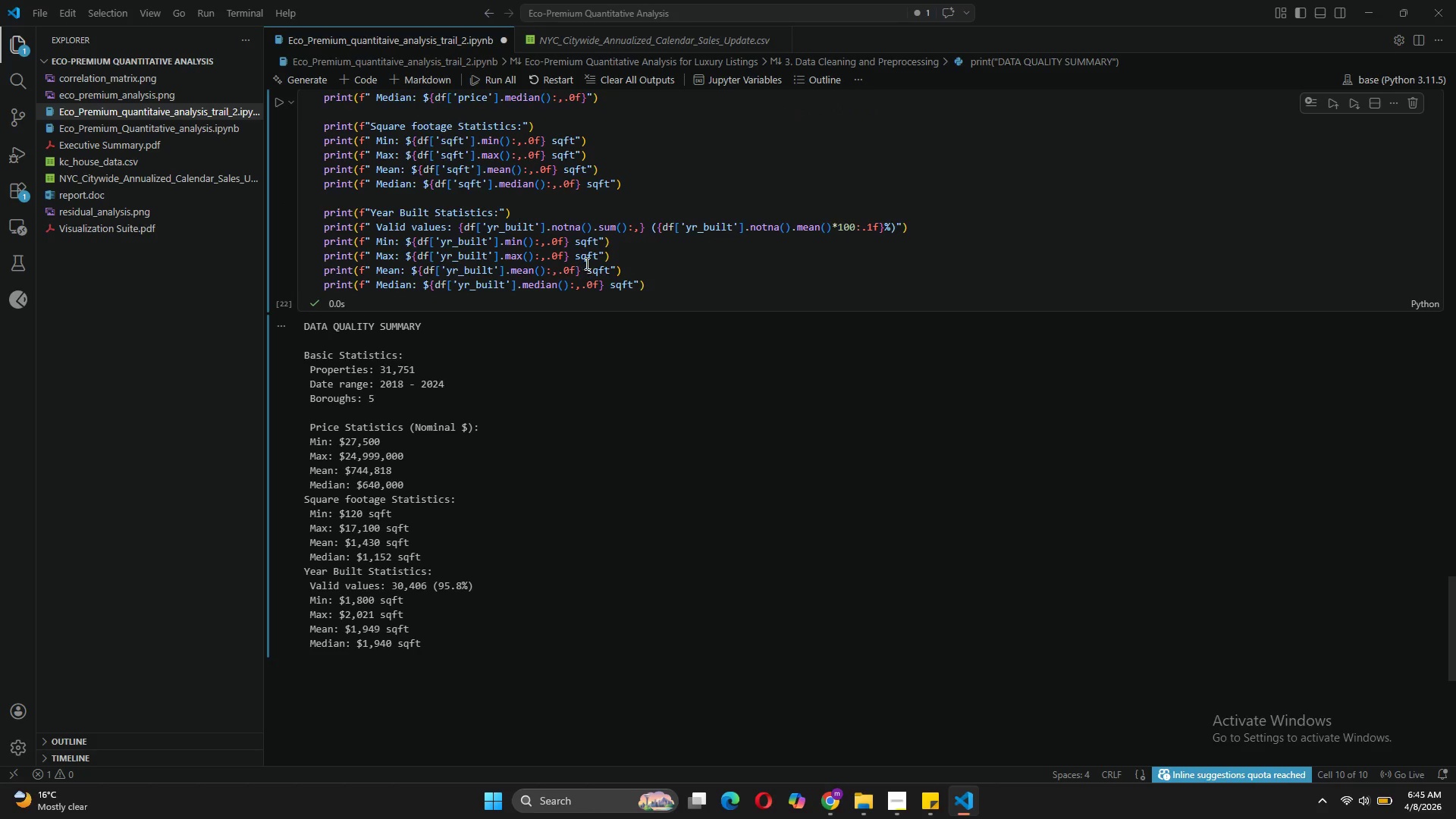 
wait(51.92)
 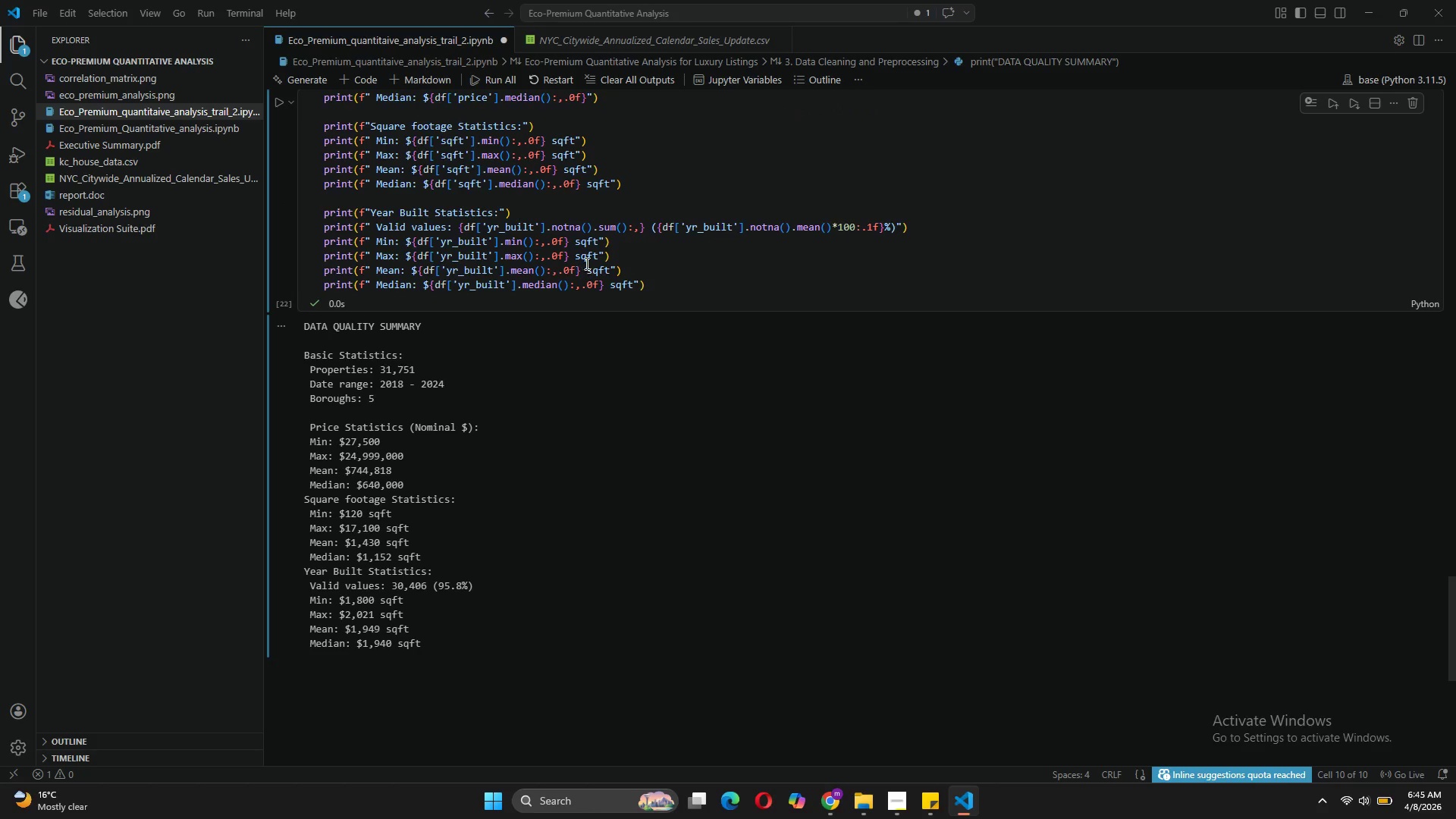 
left_click([411, 236])
 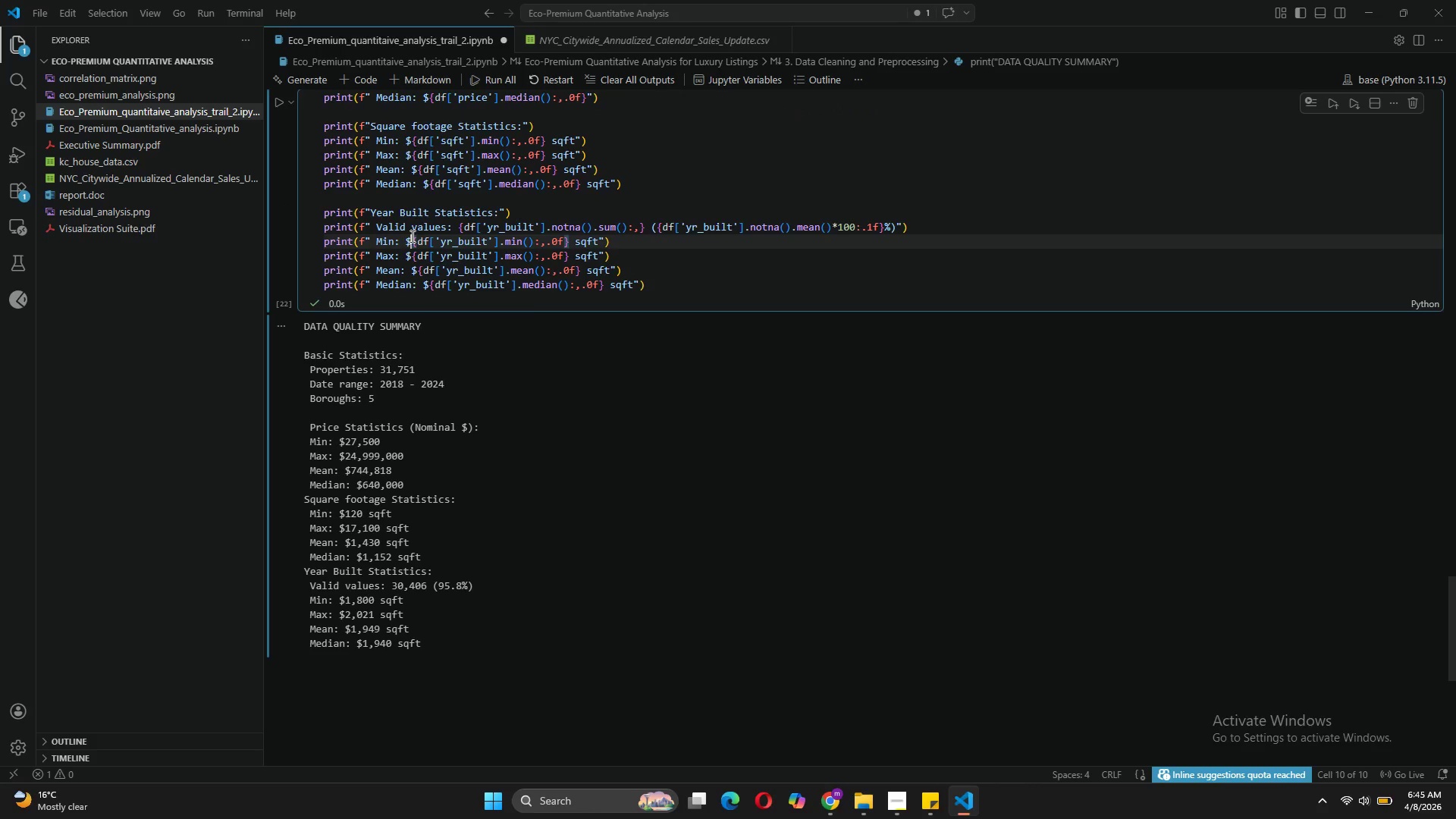 
key(Backspace)
 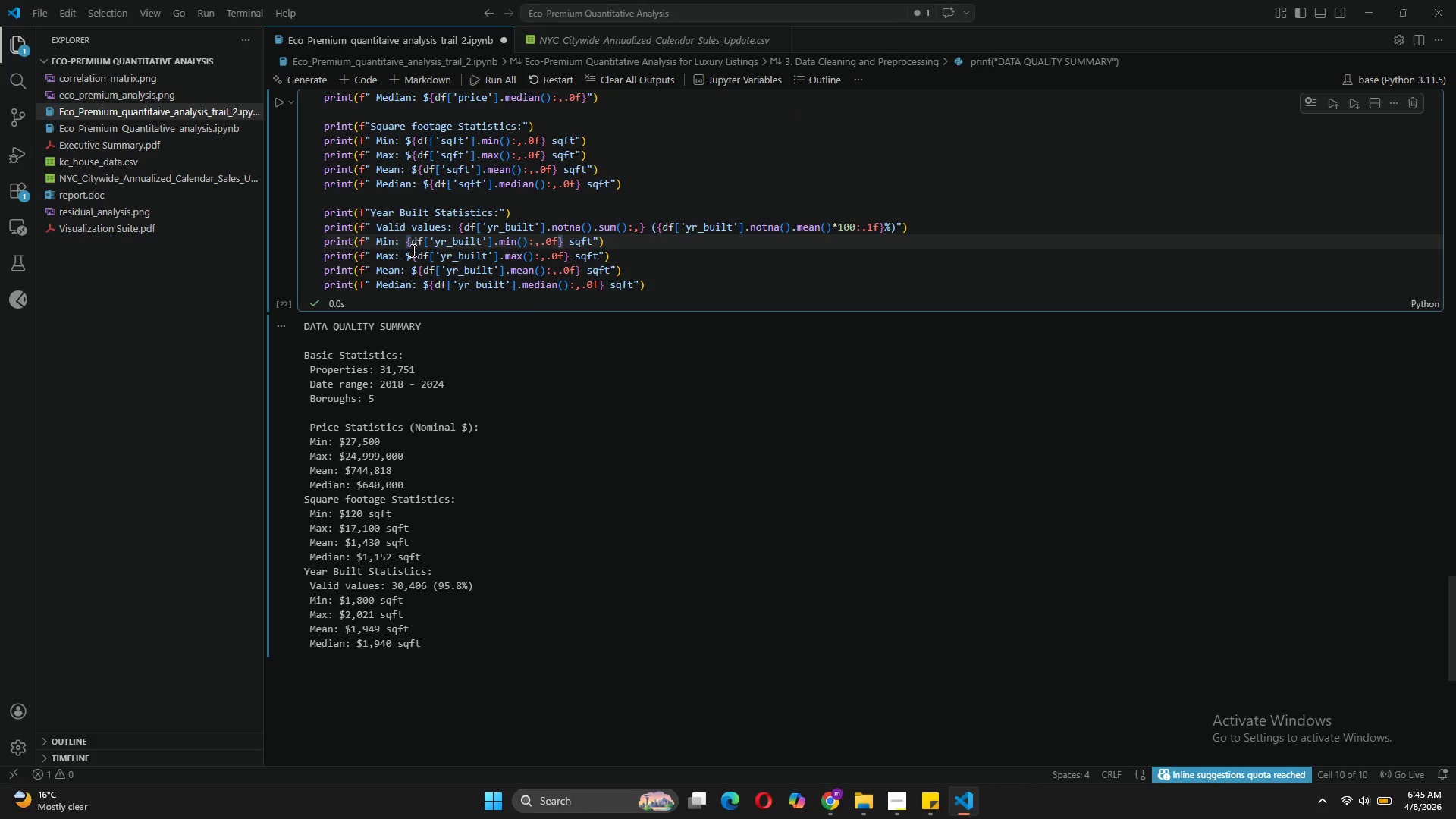 
left_click([412, 253])
 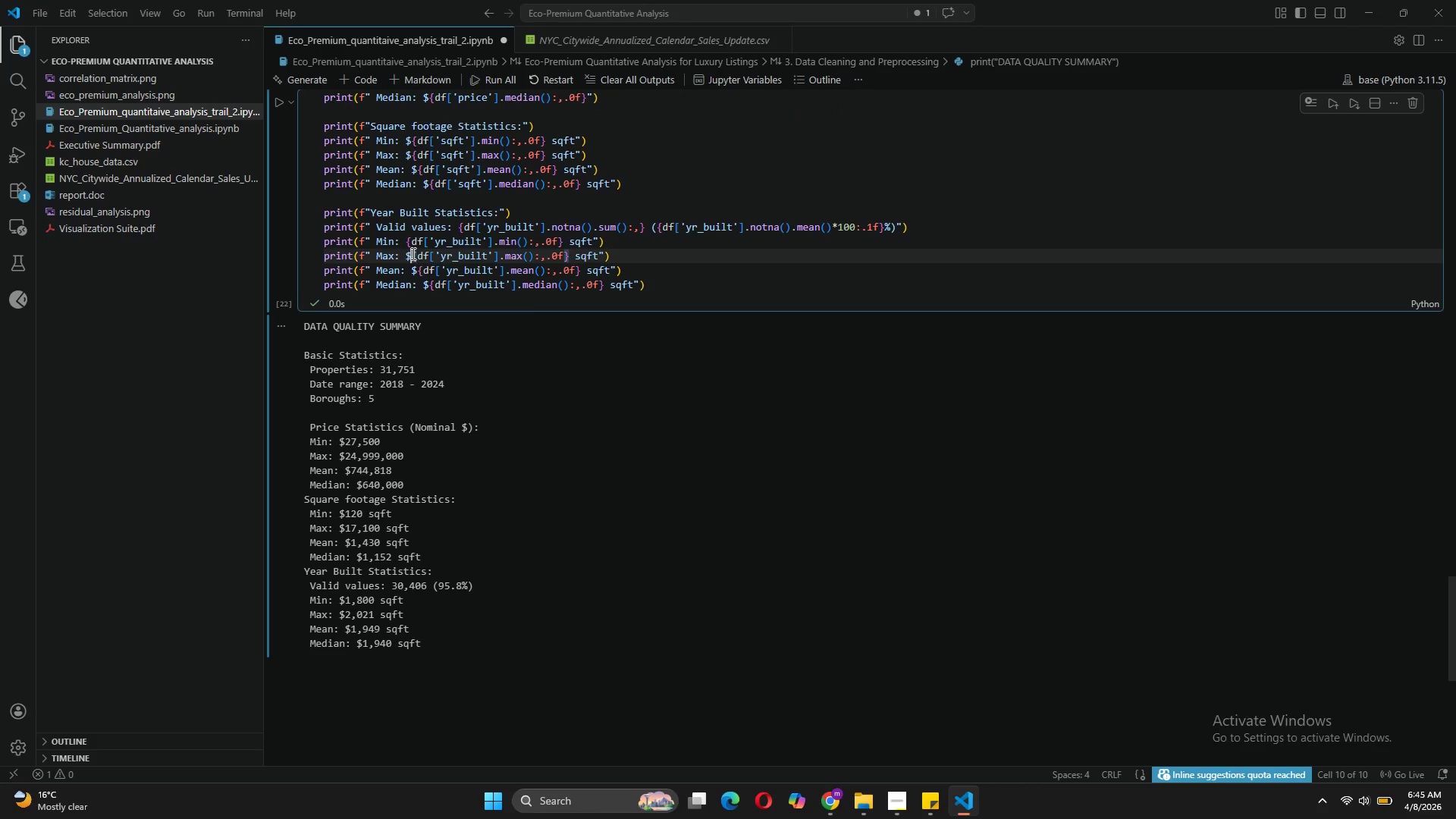 
key(Backspace)
 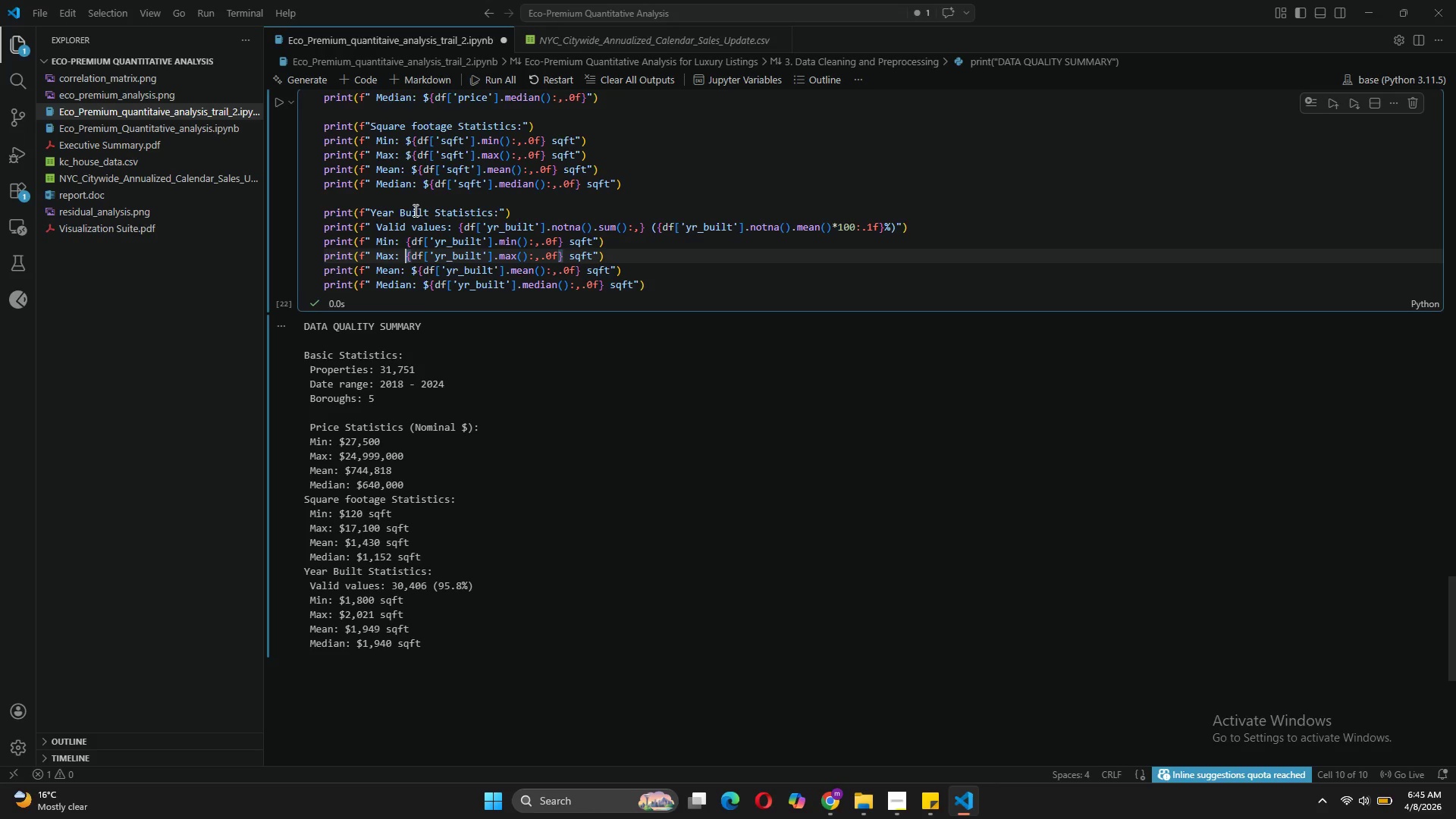 
left_click([409, 136])
 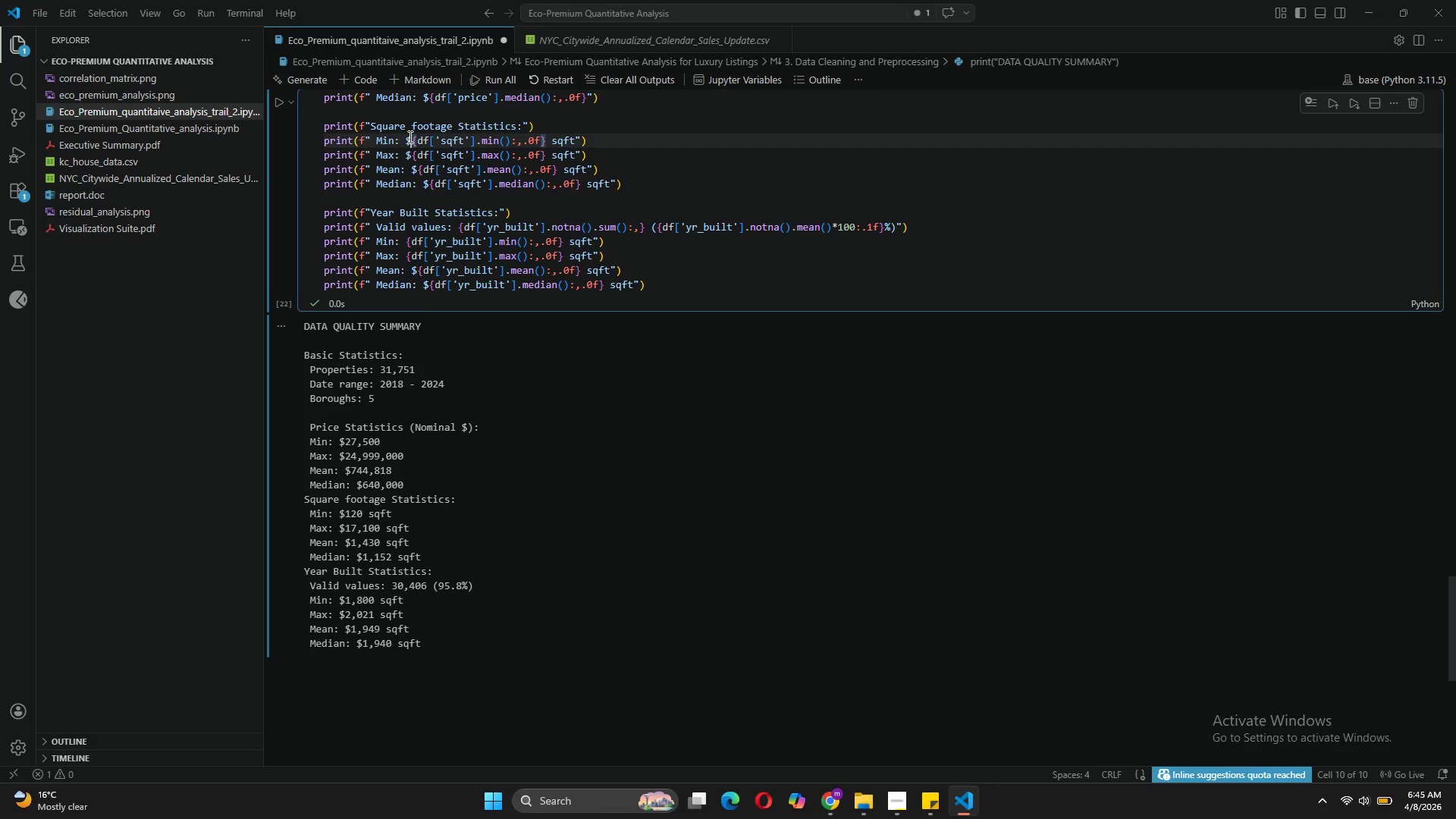 
key(Backspace)
 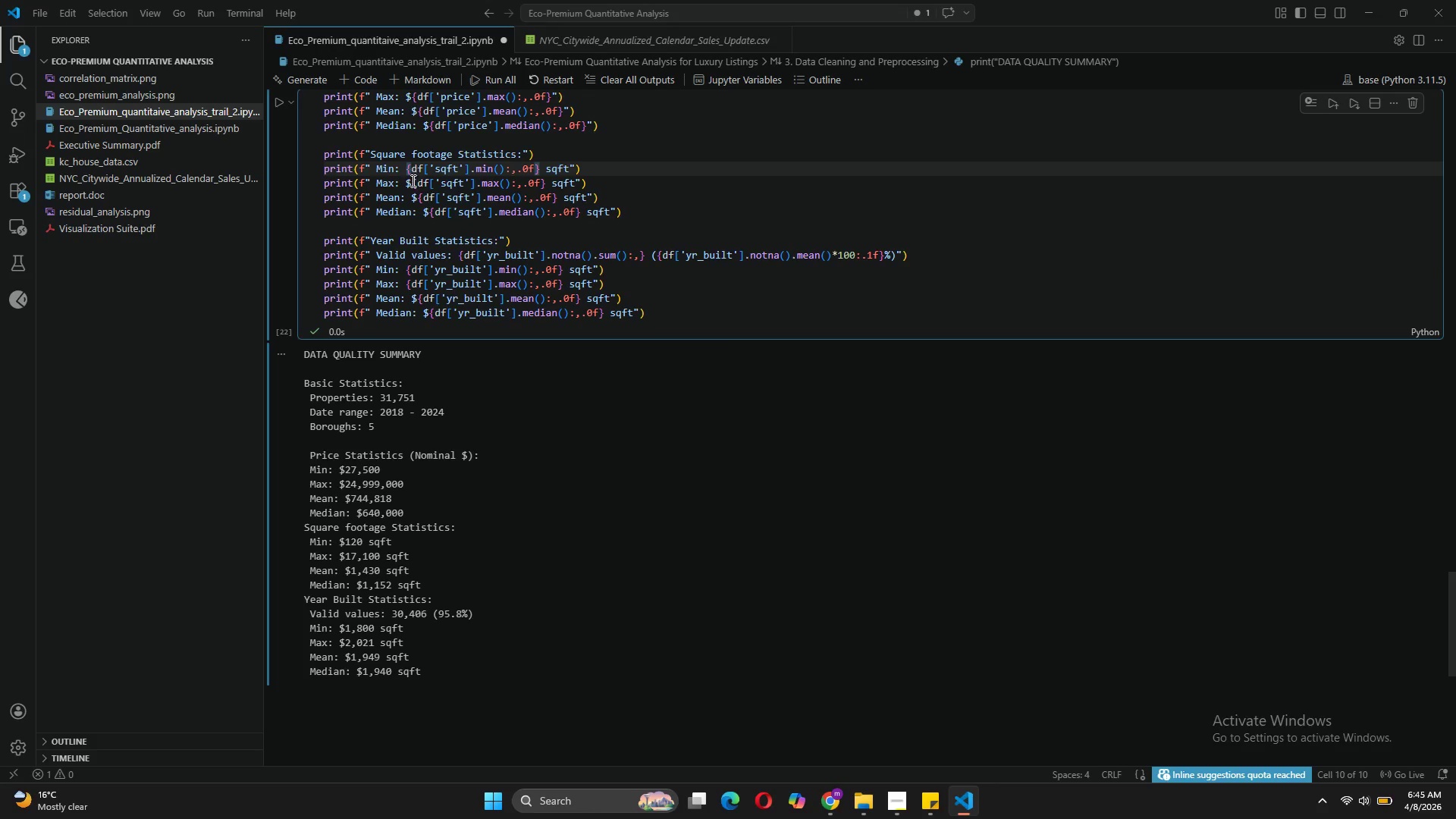 
left_click([412, 182])
 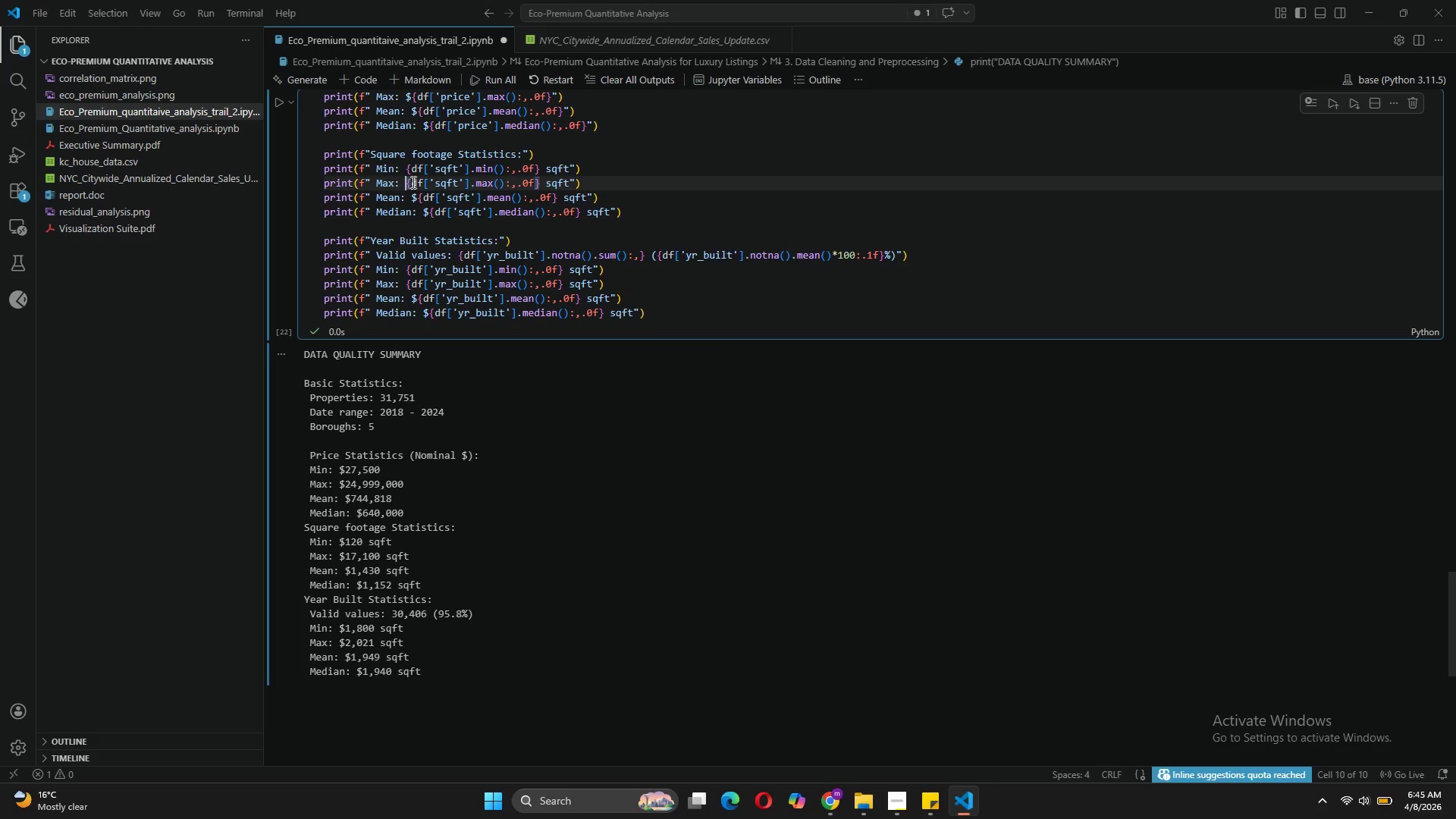 
key(Backspace)
 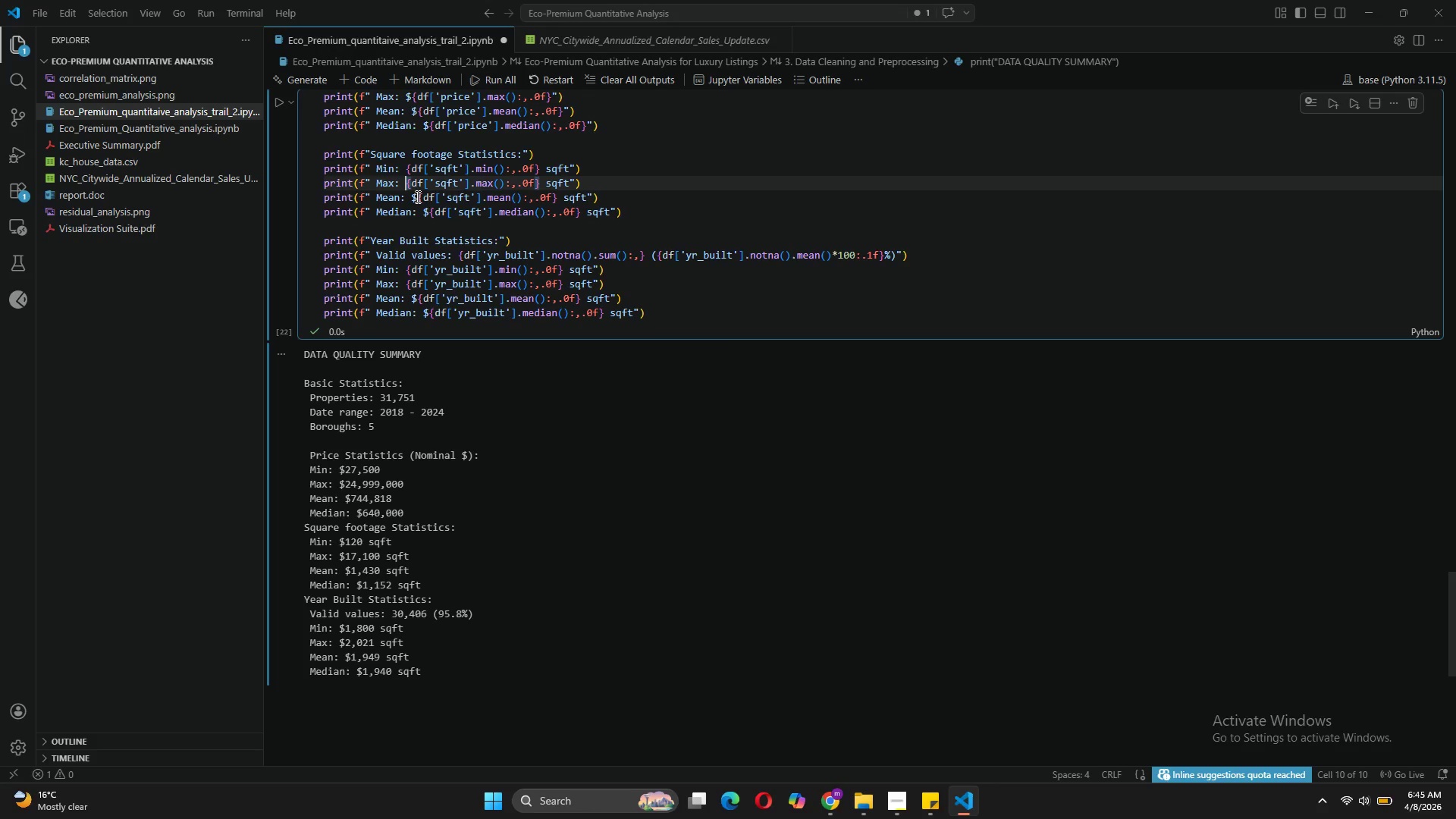 
left_click([416, 196])
 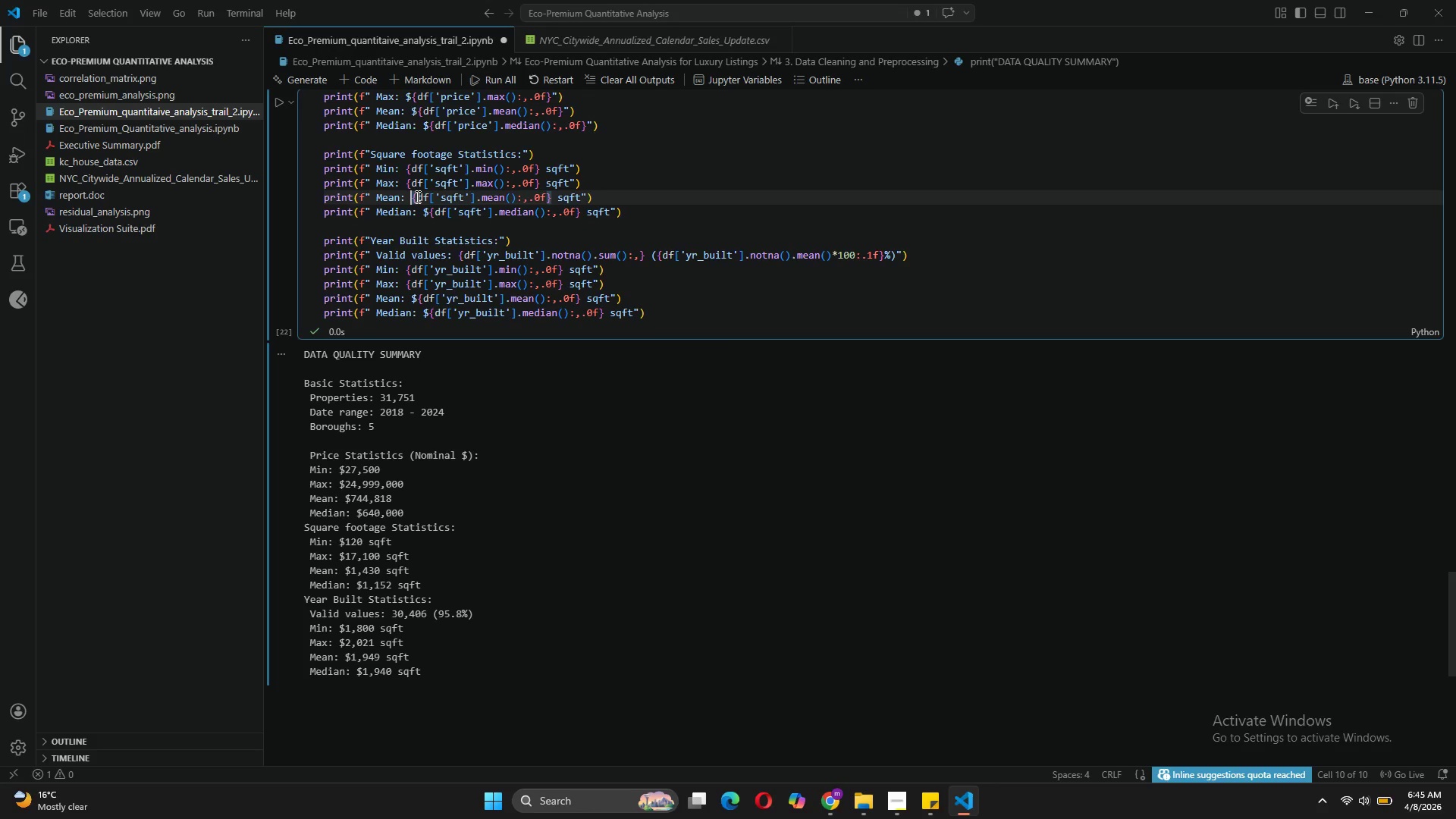 
key(Backspace)
 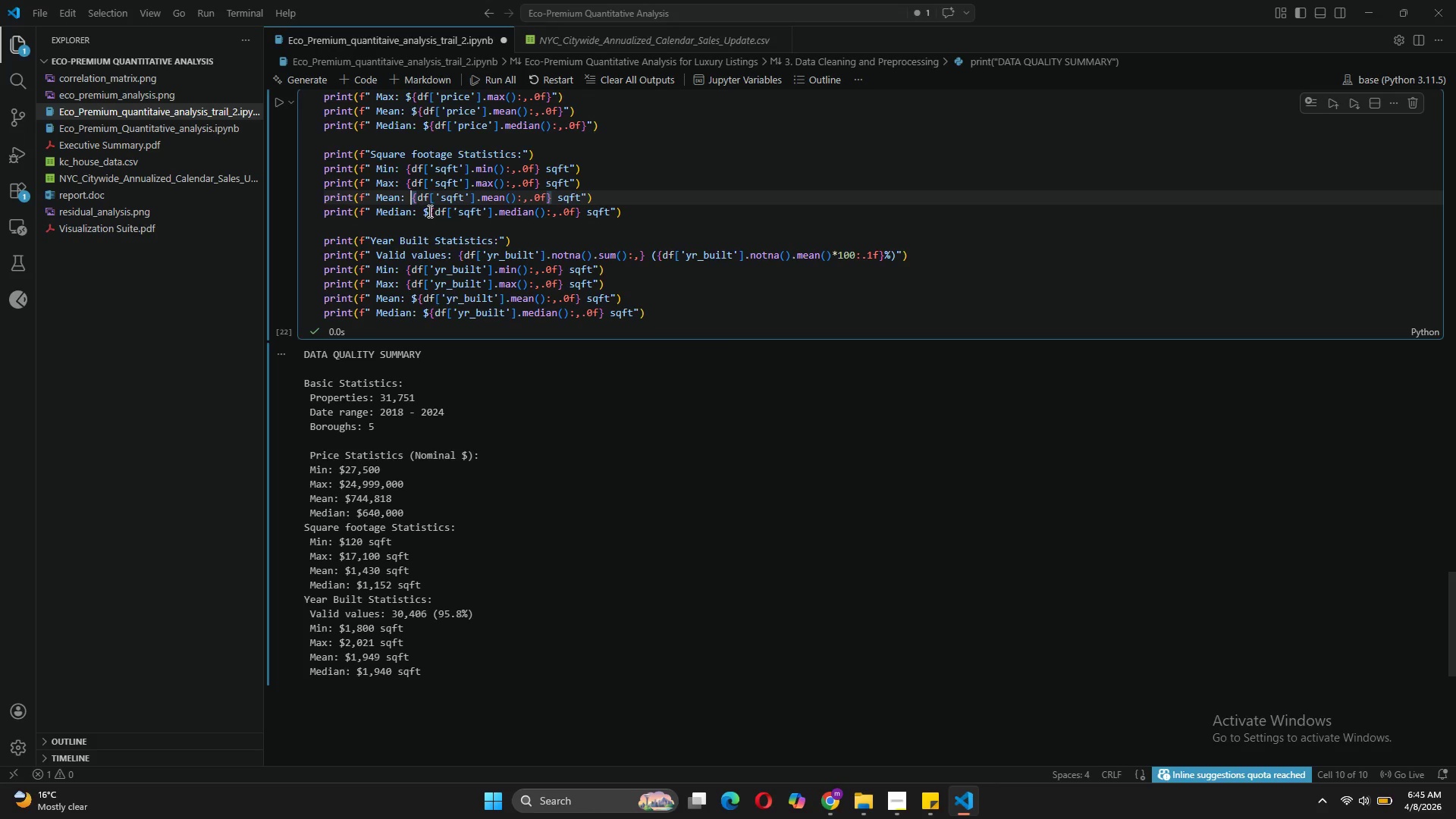 
left_click([428, 211])
 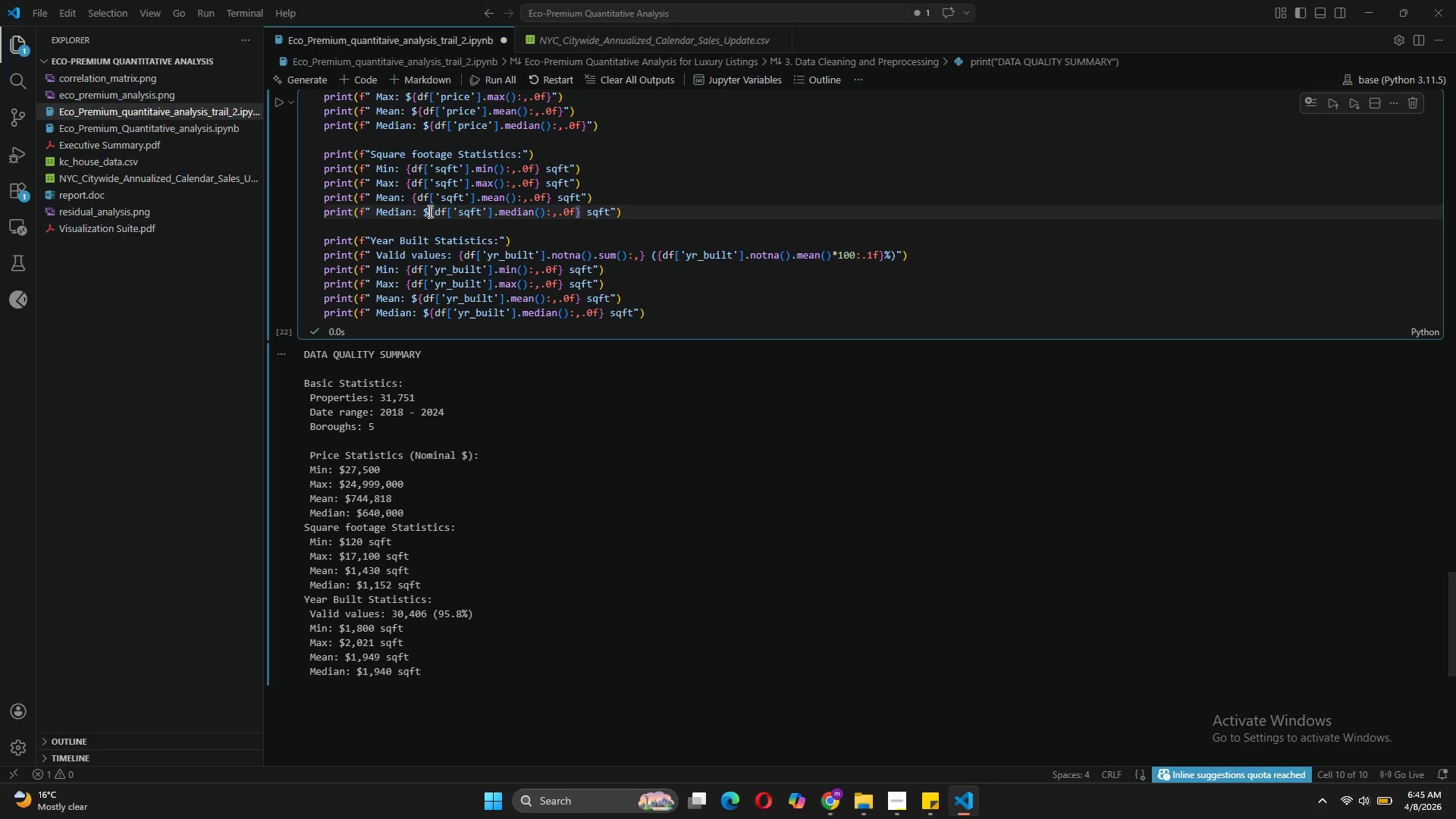 
key(Backspace)
 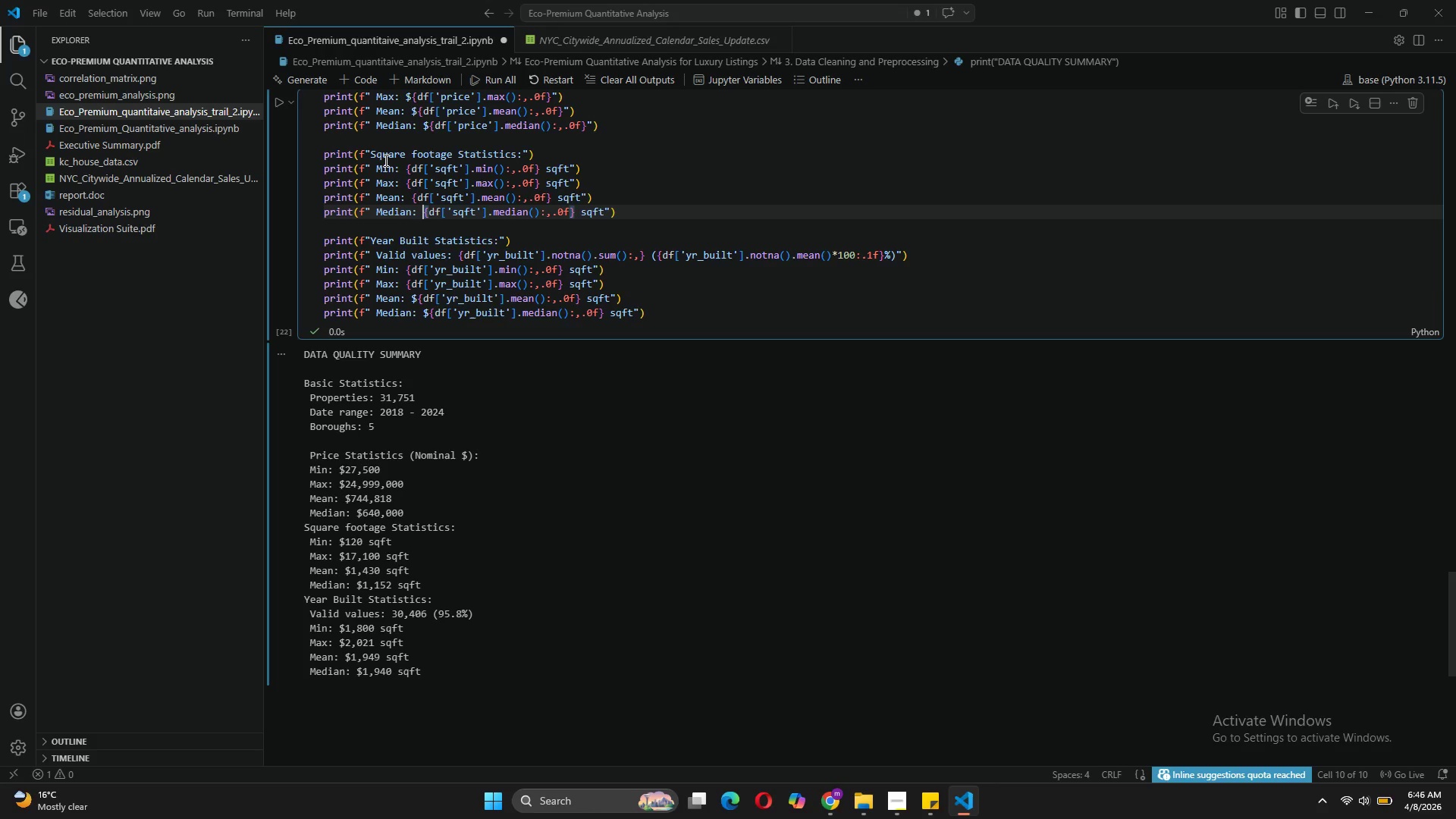 
left_click([371, 148])
 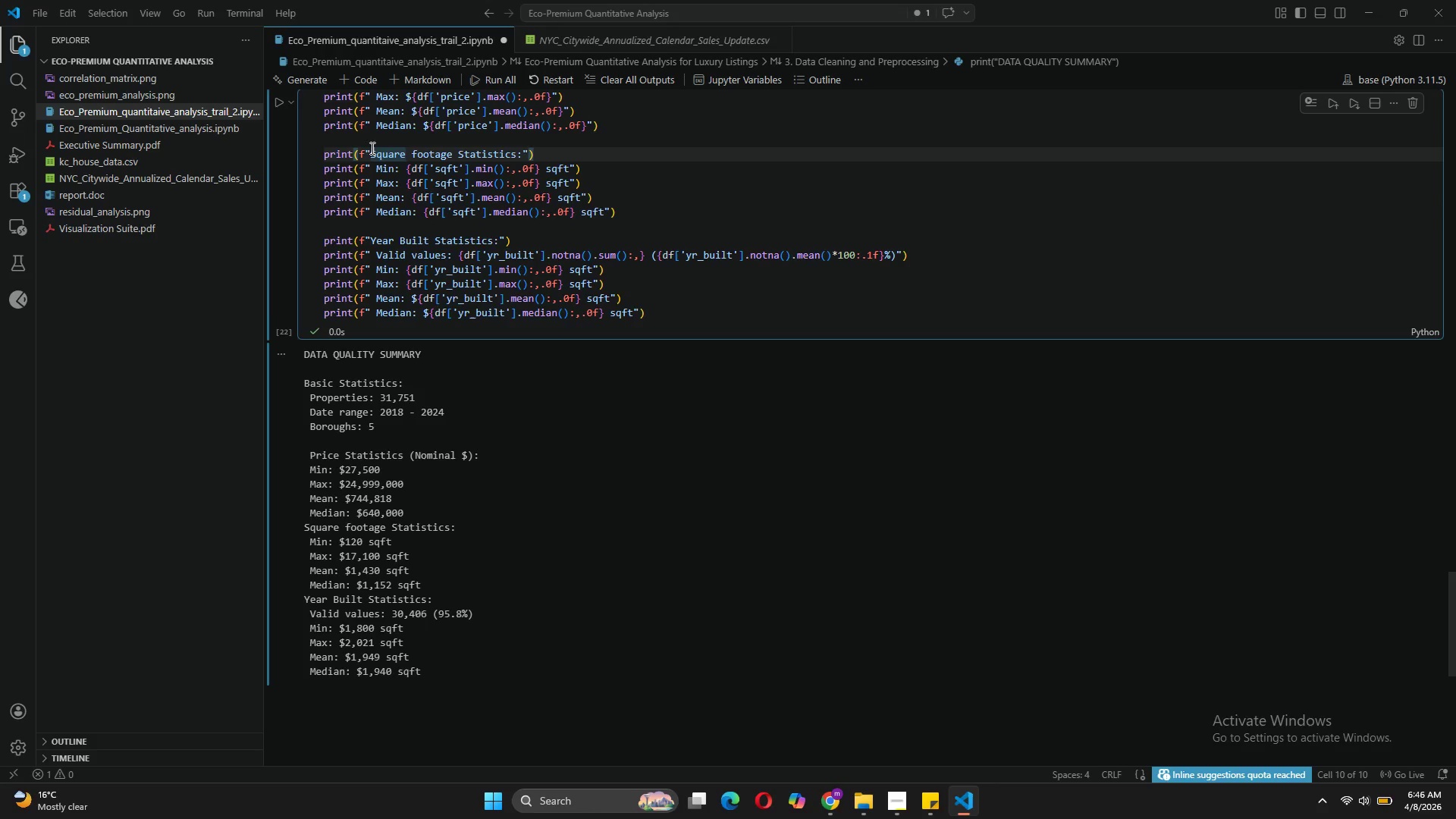 
key(Space)
 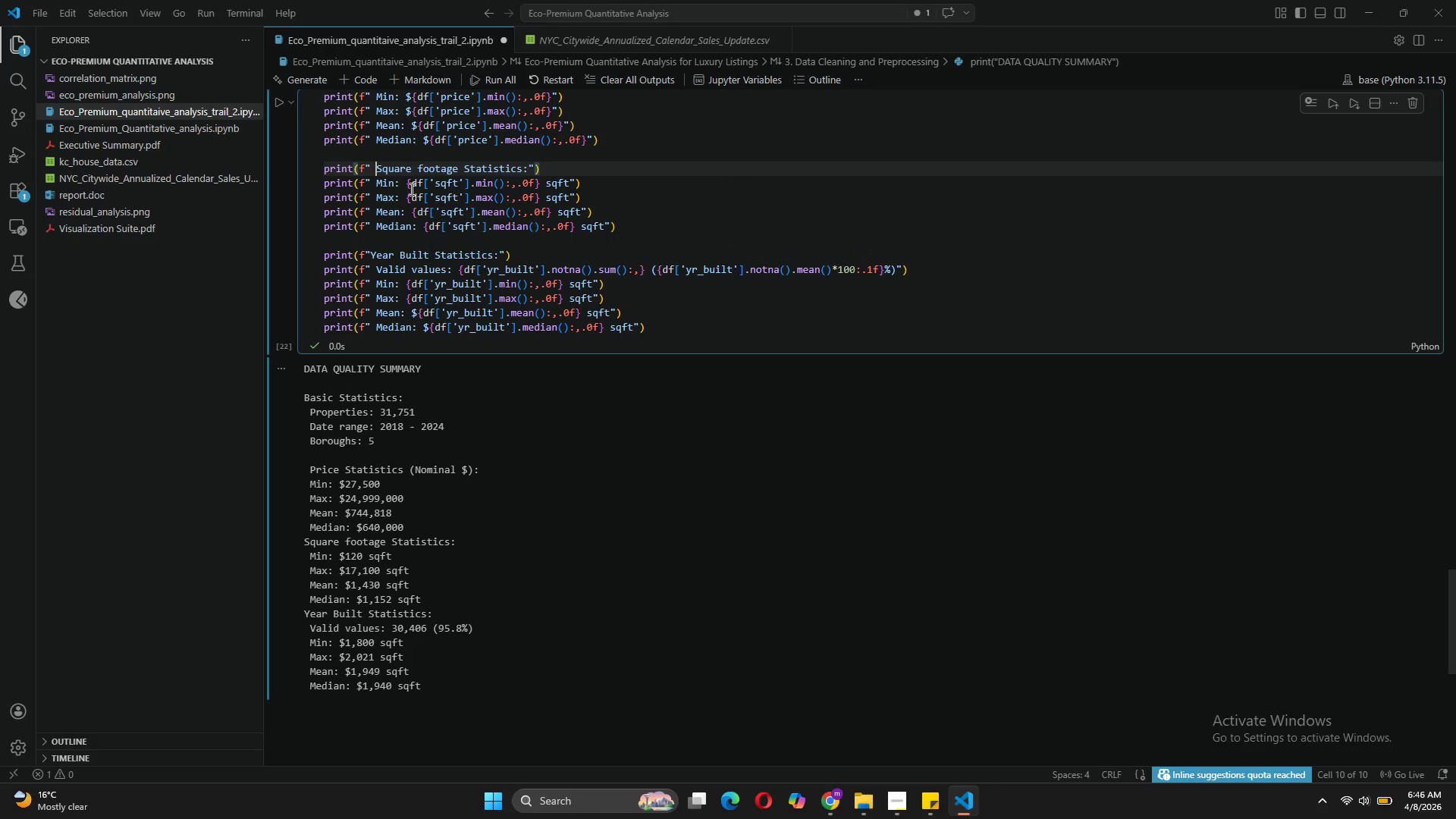 
wait(6.8)
 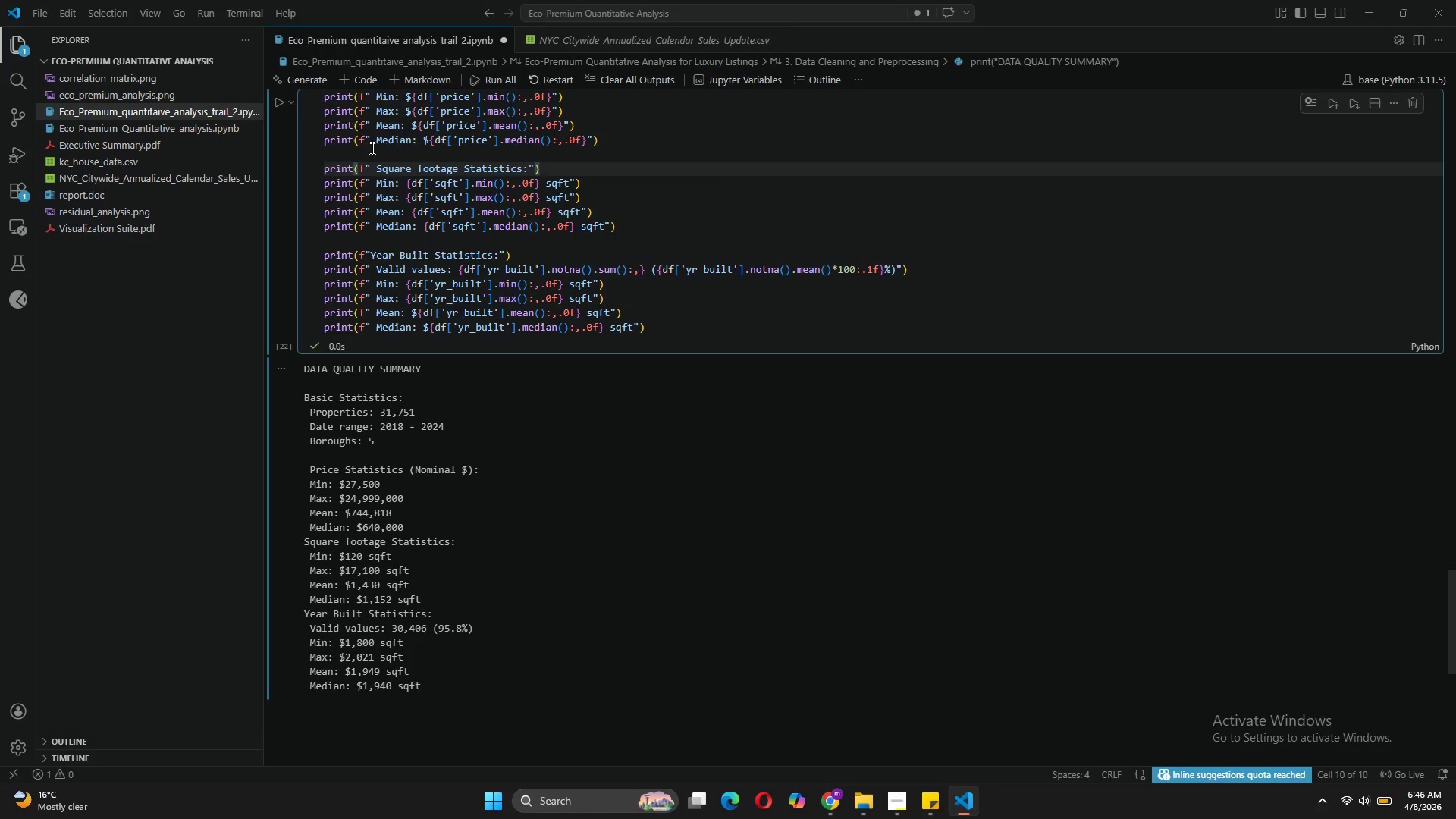 
left_click([378, 115])
 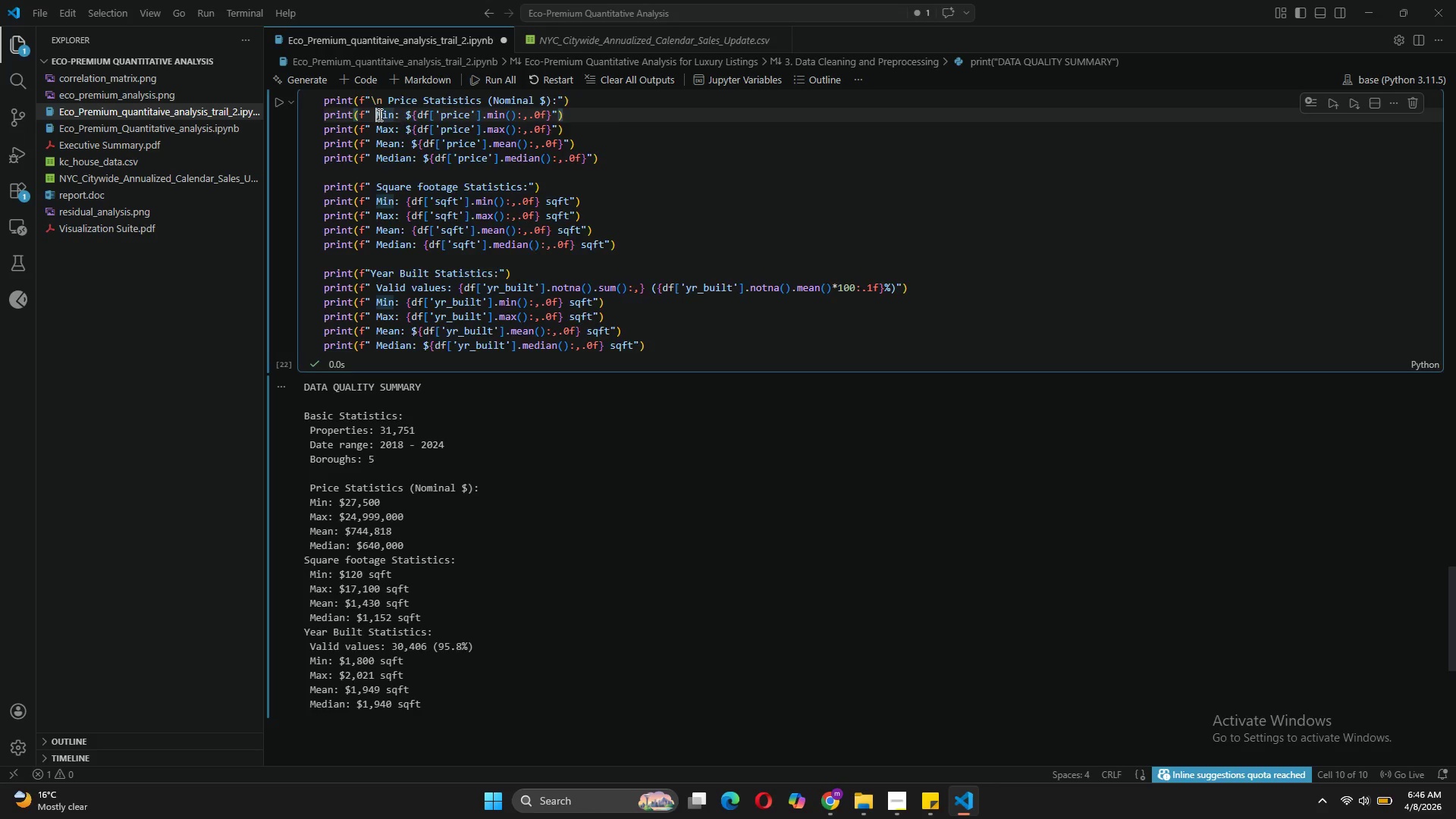 
key(Space)
 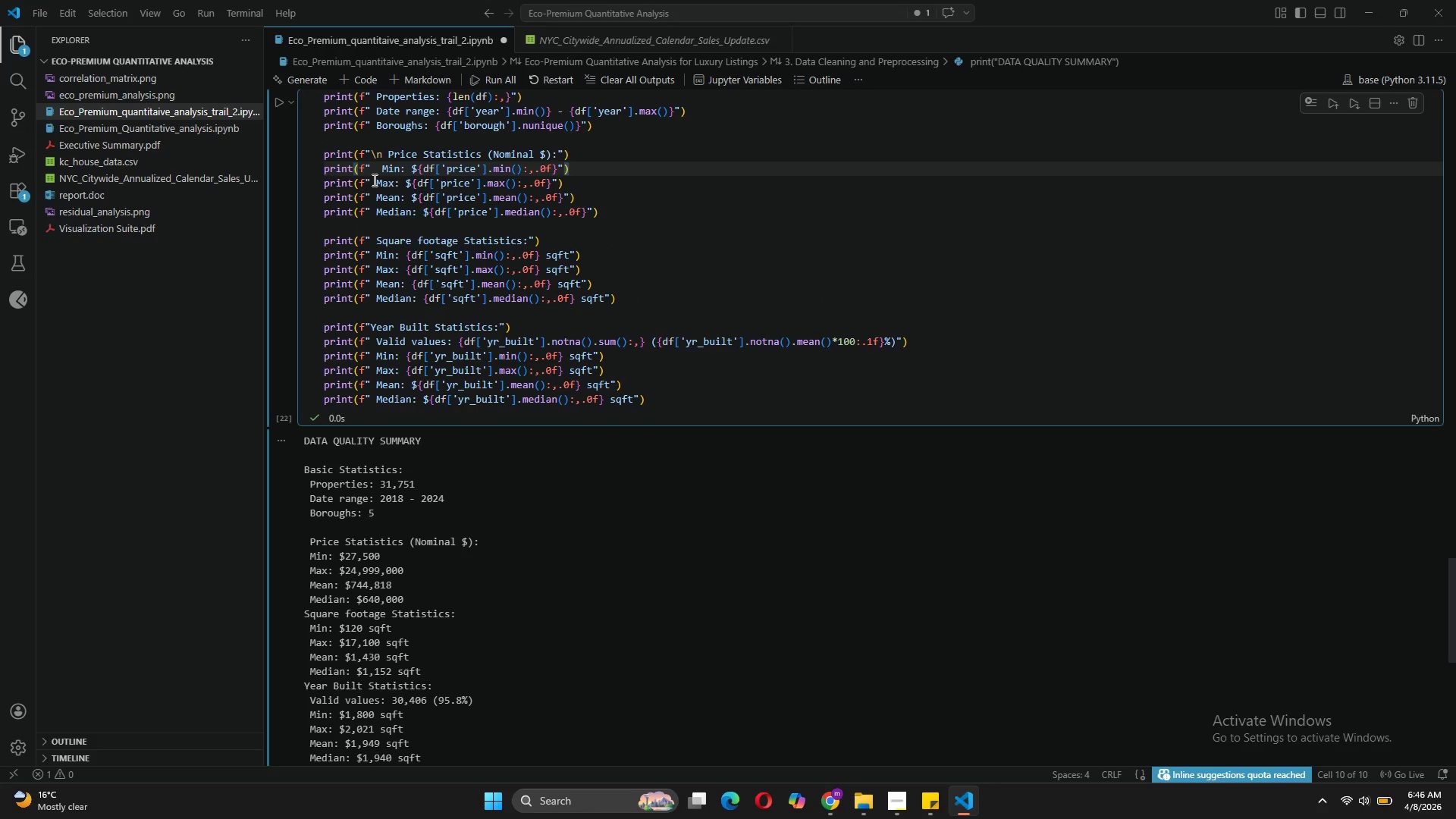 
left_click([373, 180])
 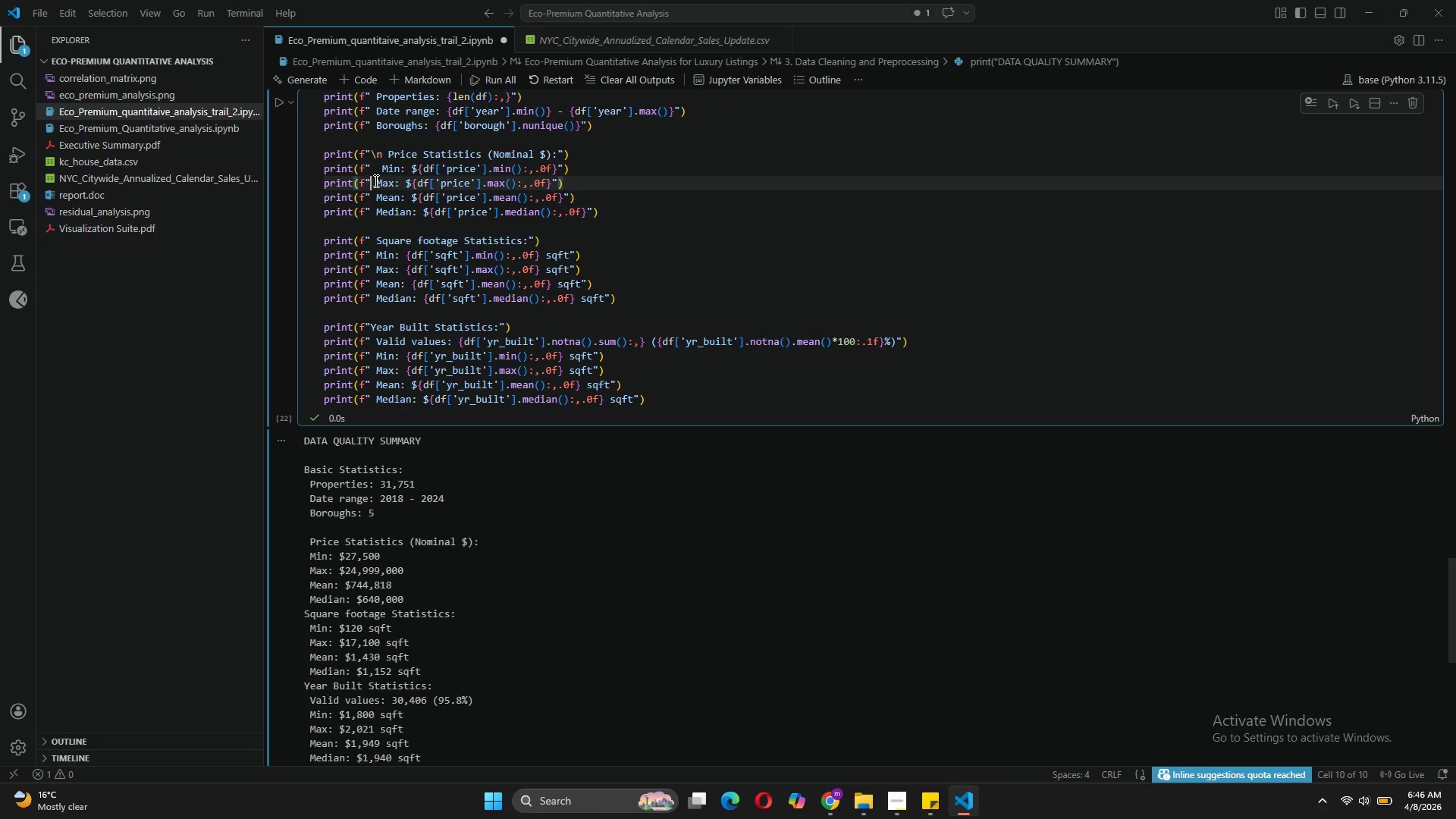 
left_click([377, 181])
 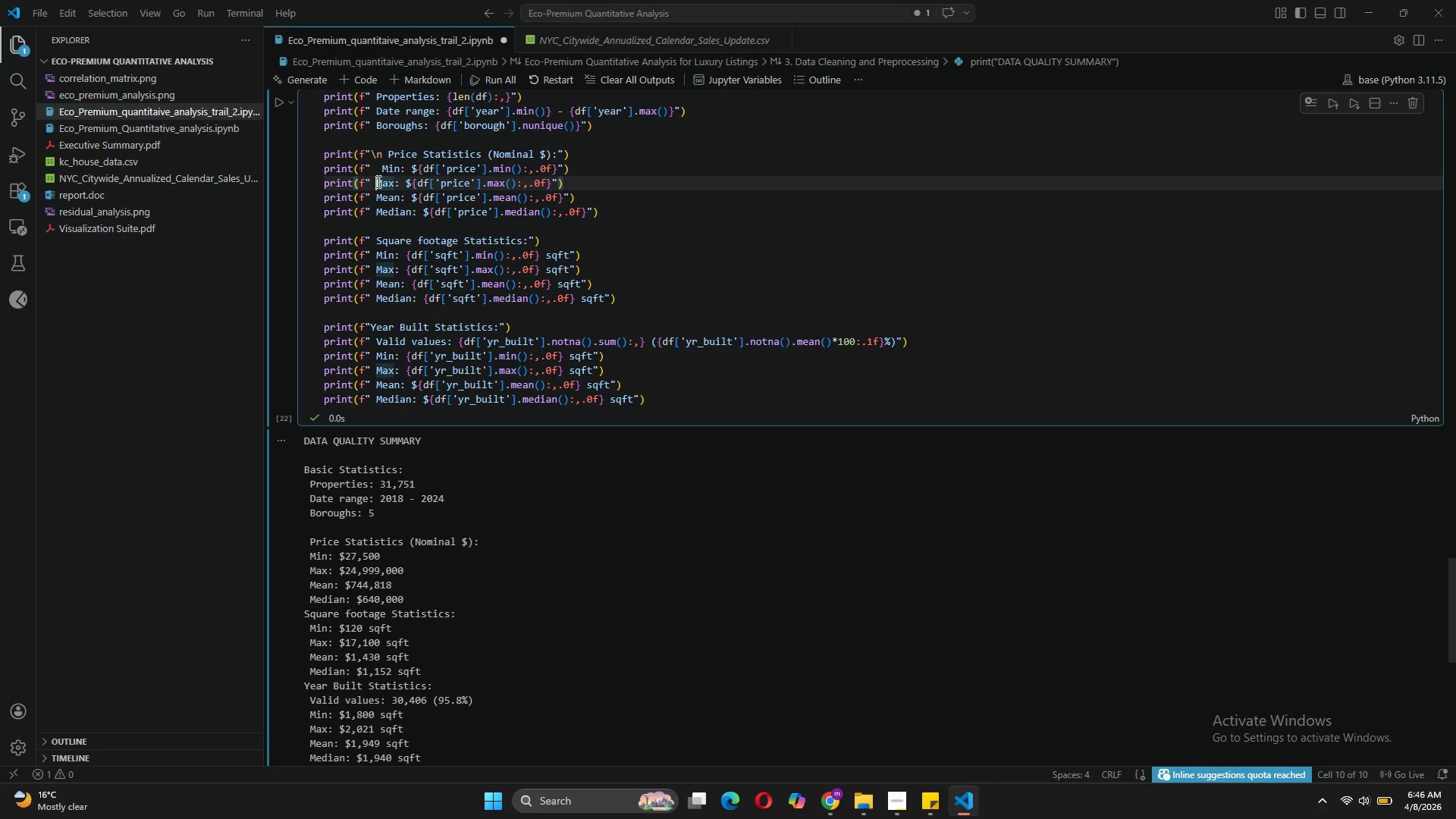 
key(Space)
 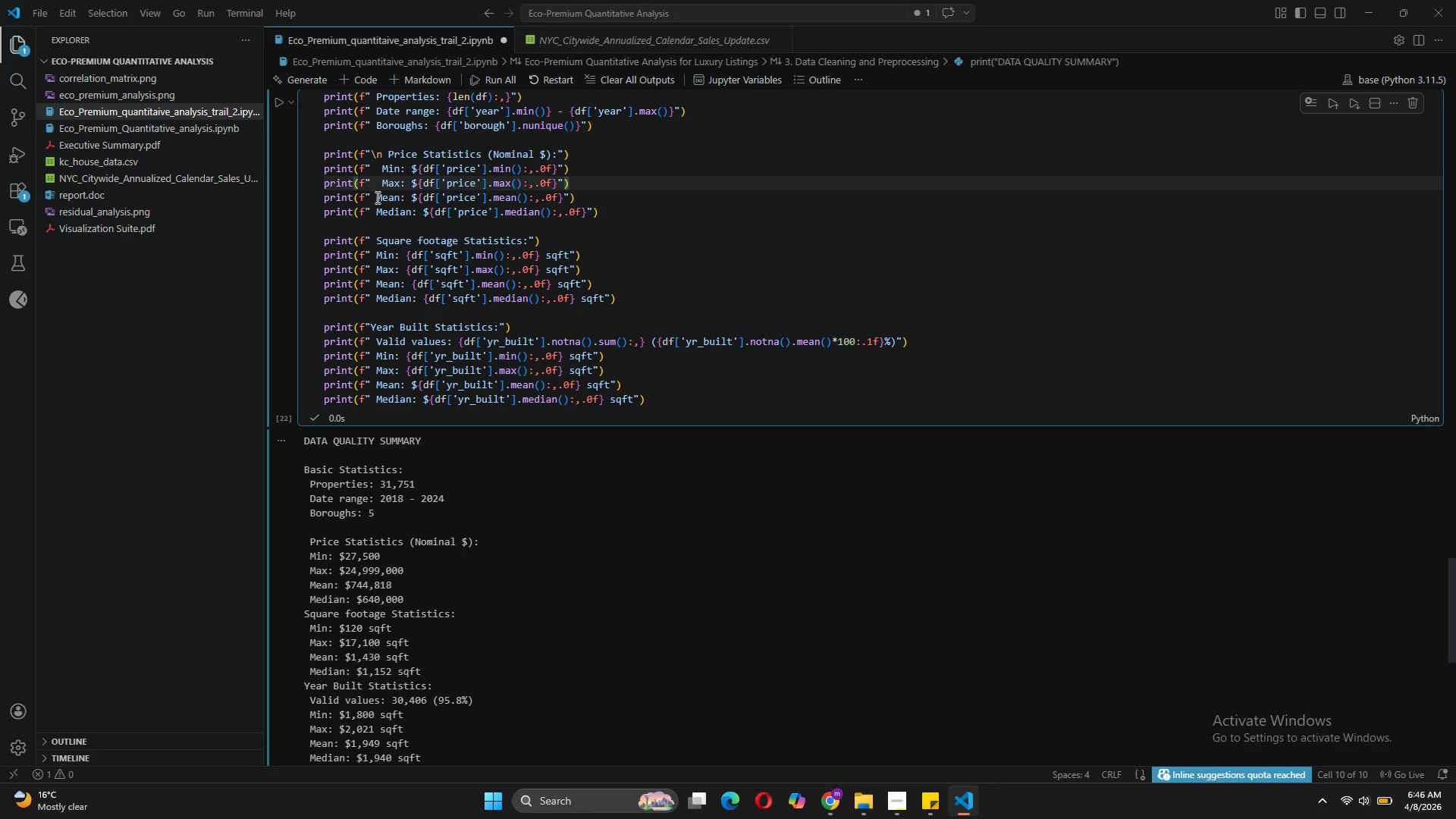 
left_click([376, 197])
 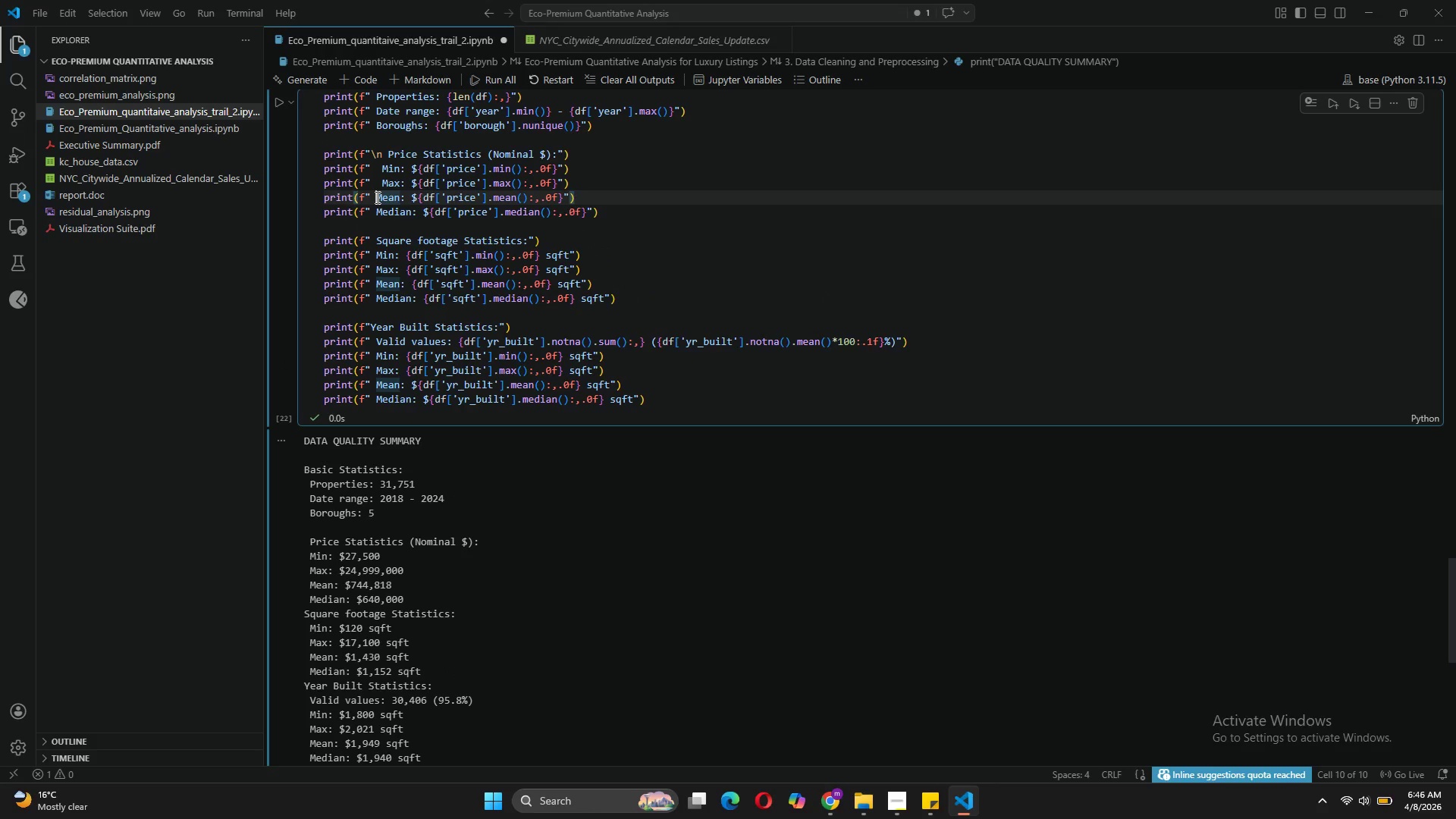 
key(Space)
 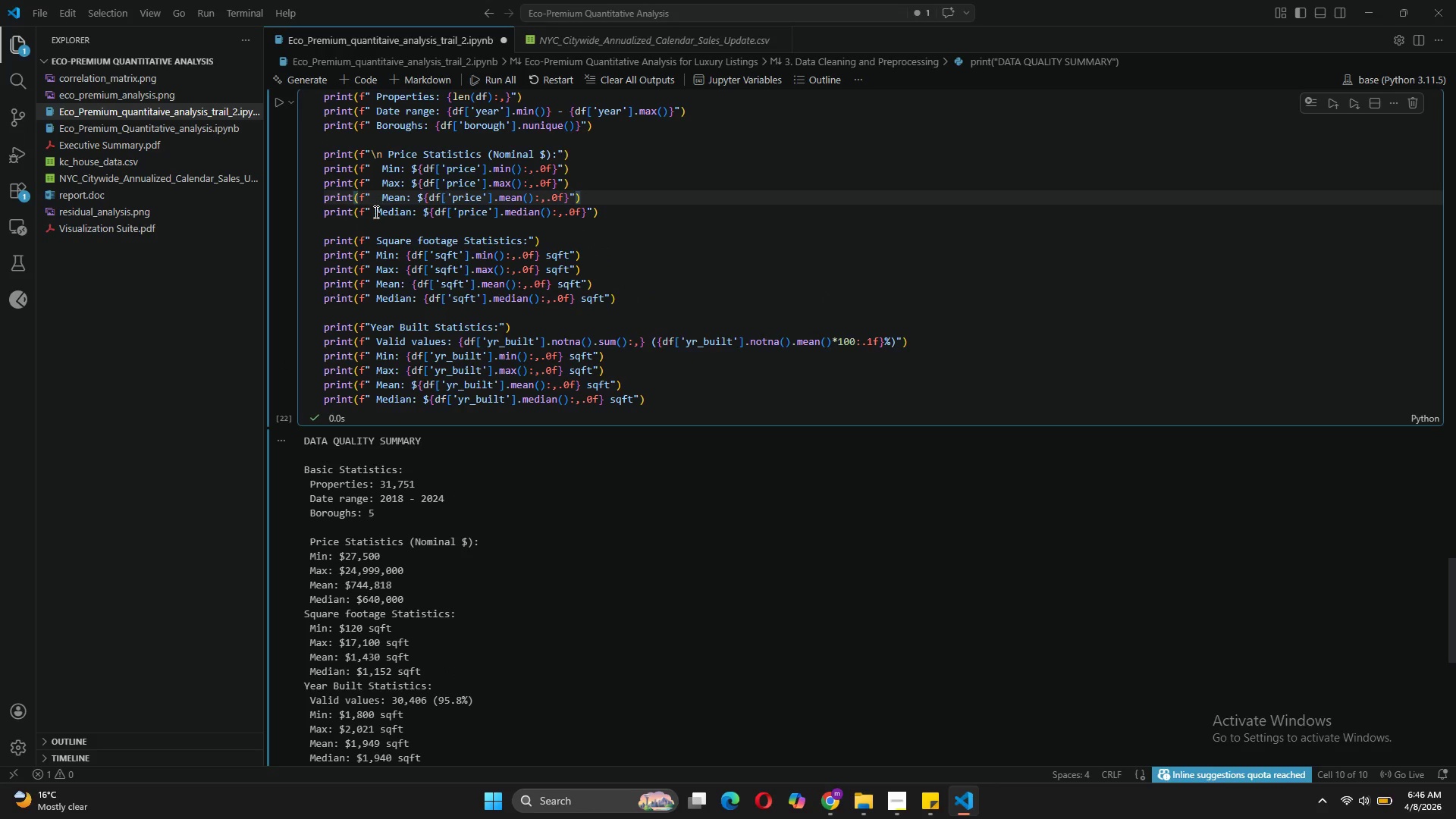 
left_click([375, 212])
 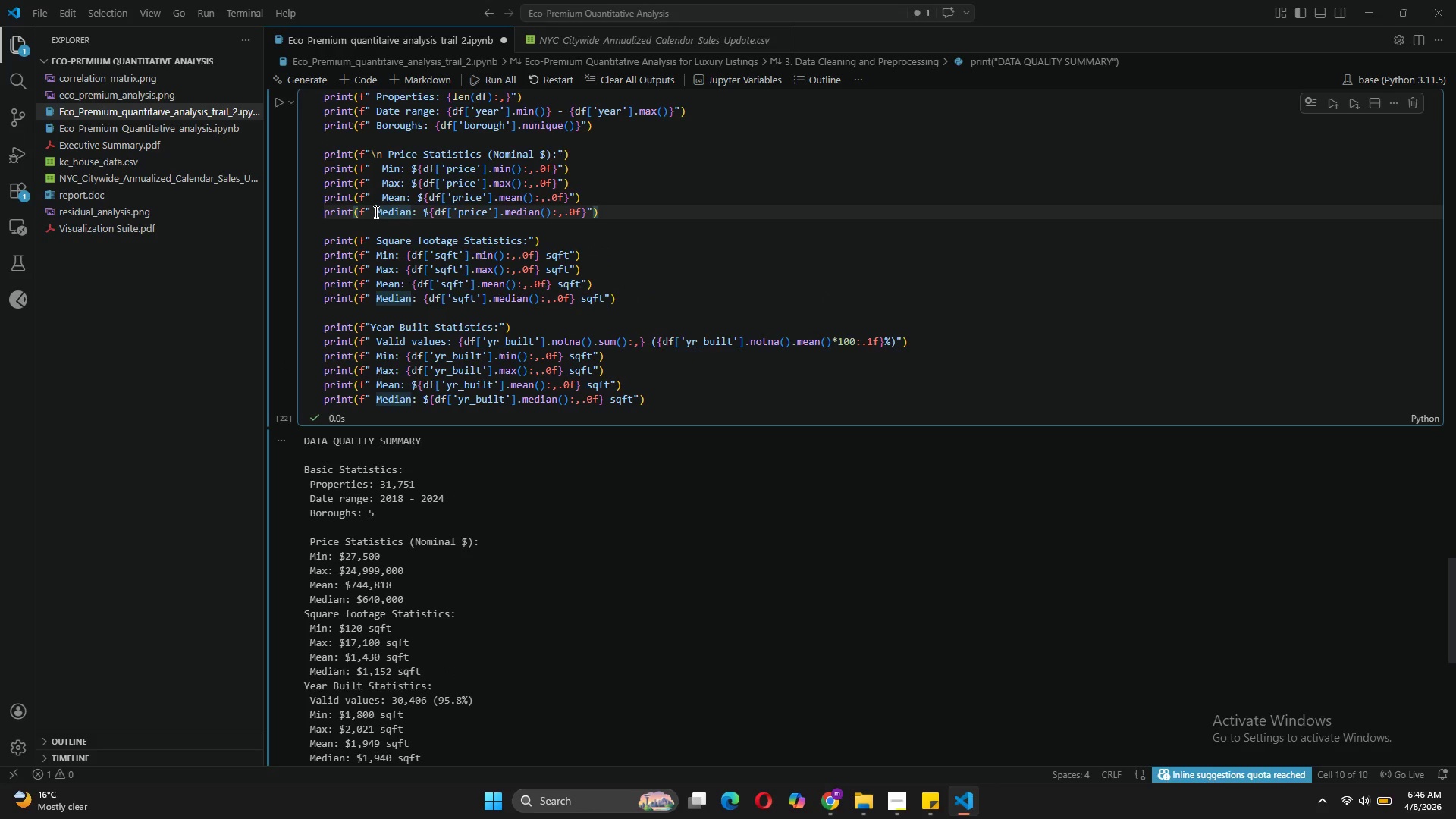 
key(Space)
 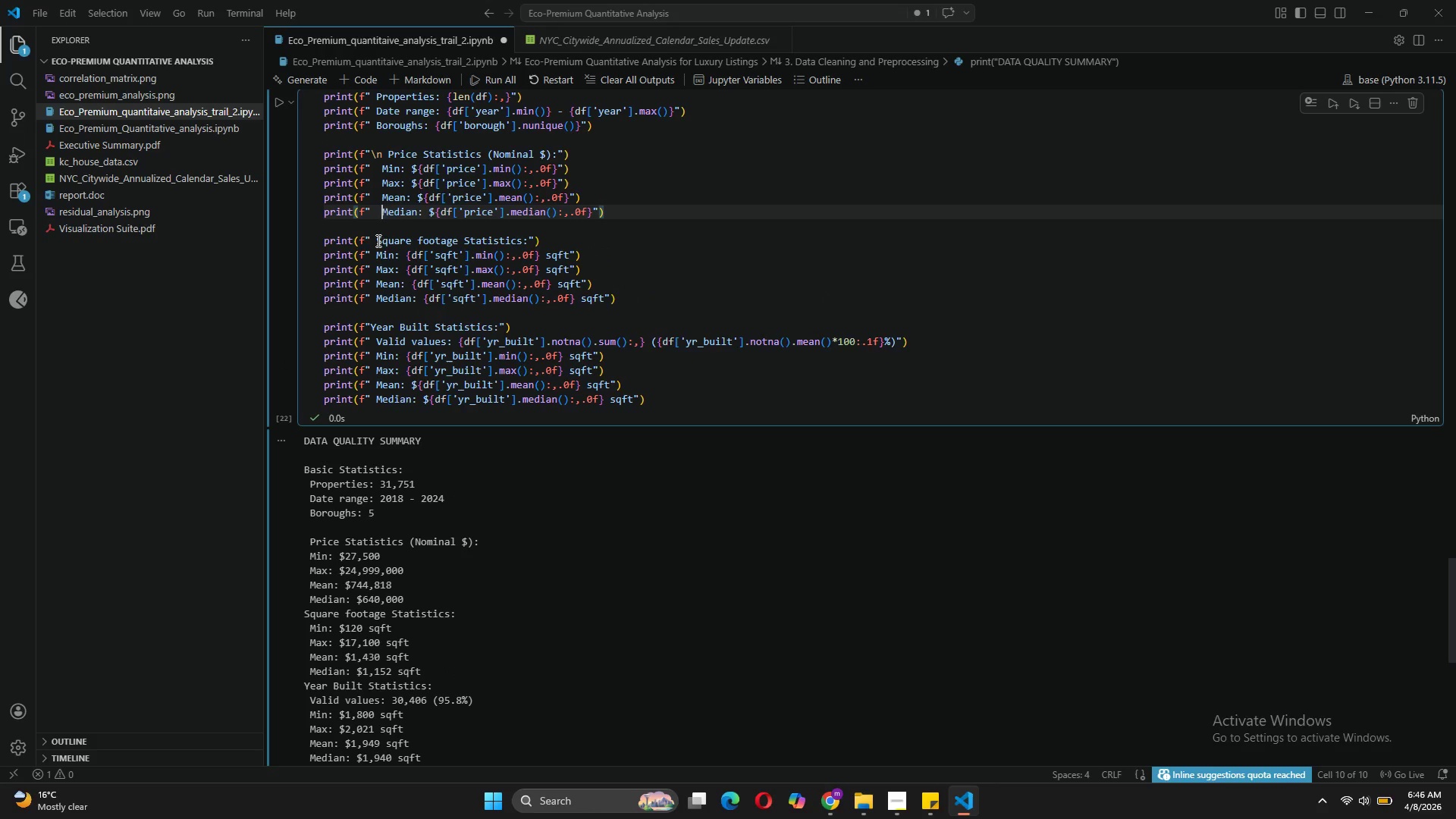 
left_click([377, 256])
 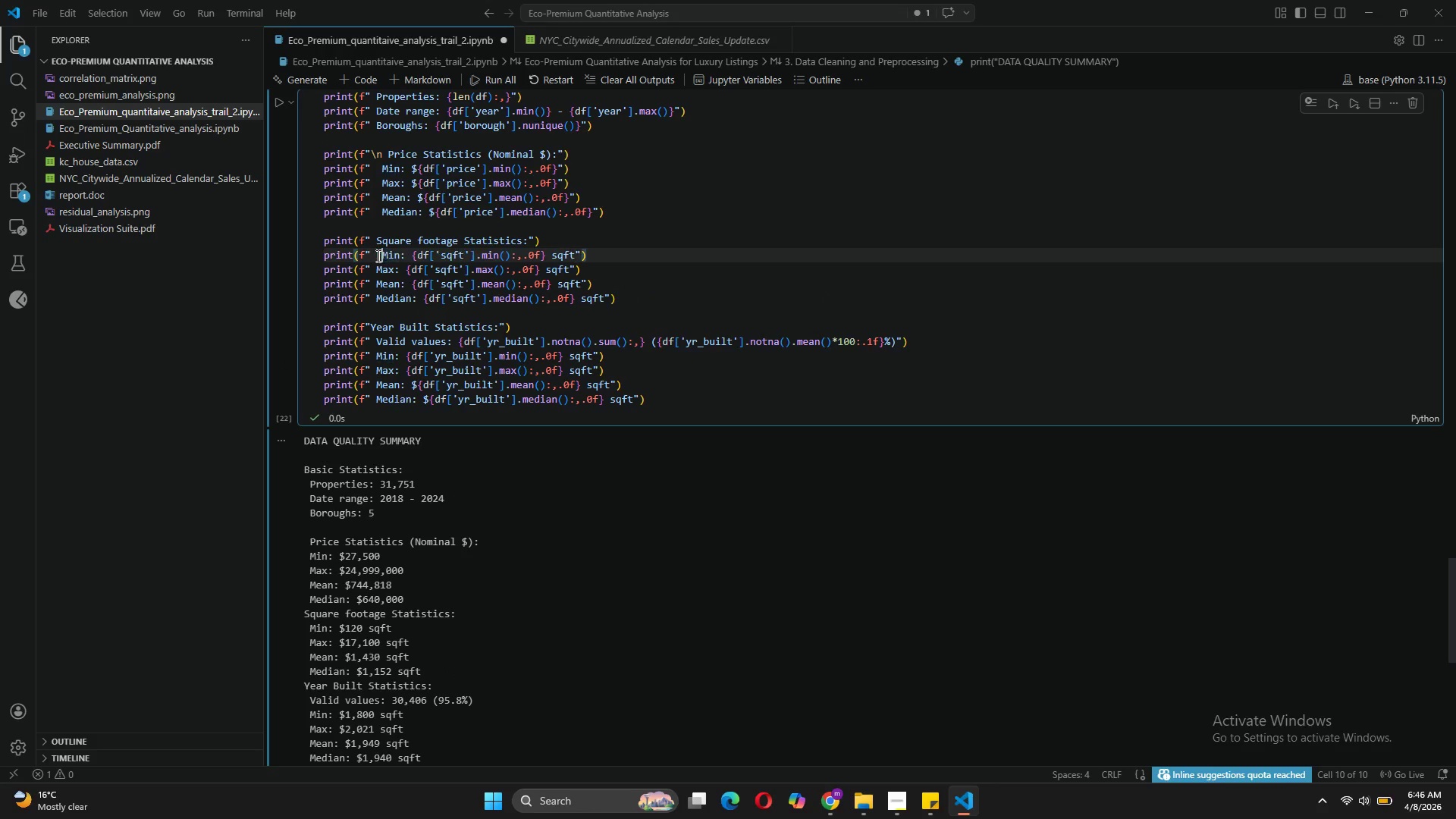 
key(Space)
 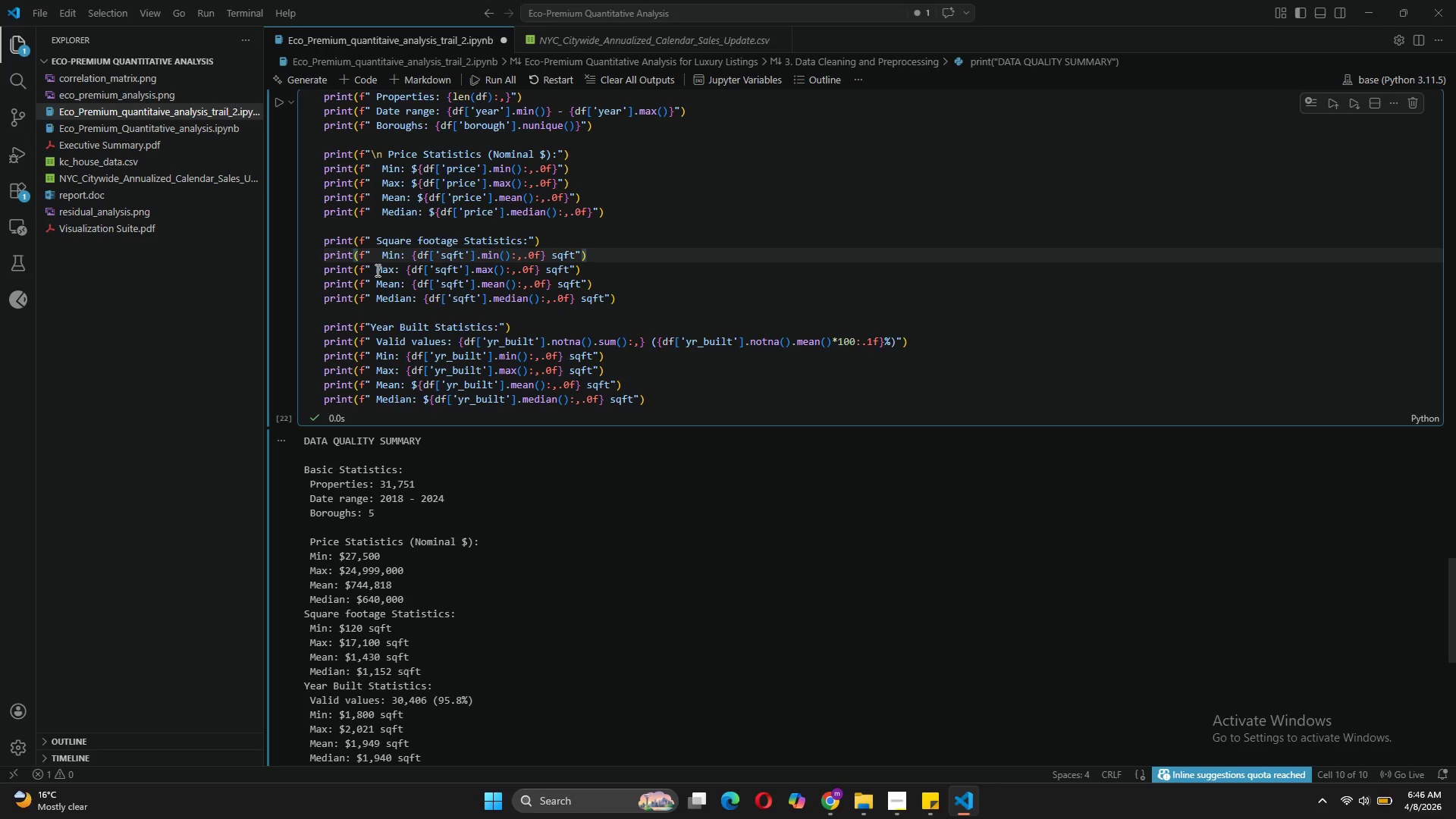 
left_click([375, 270])
 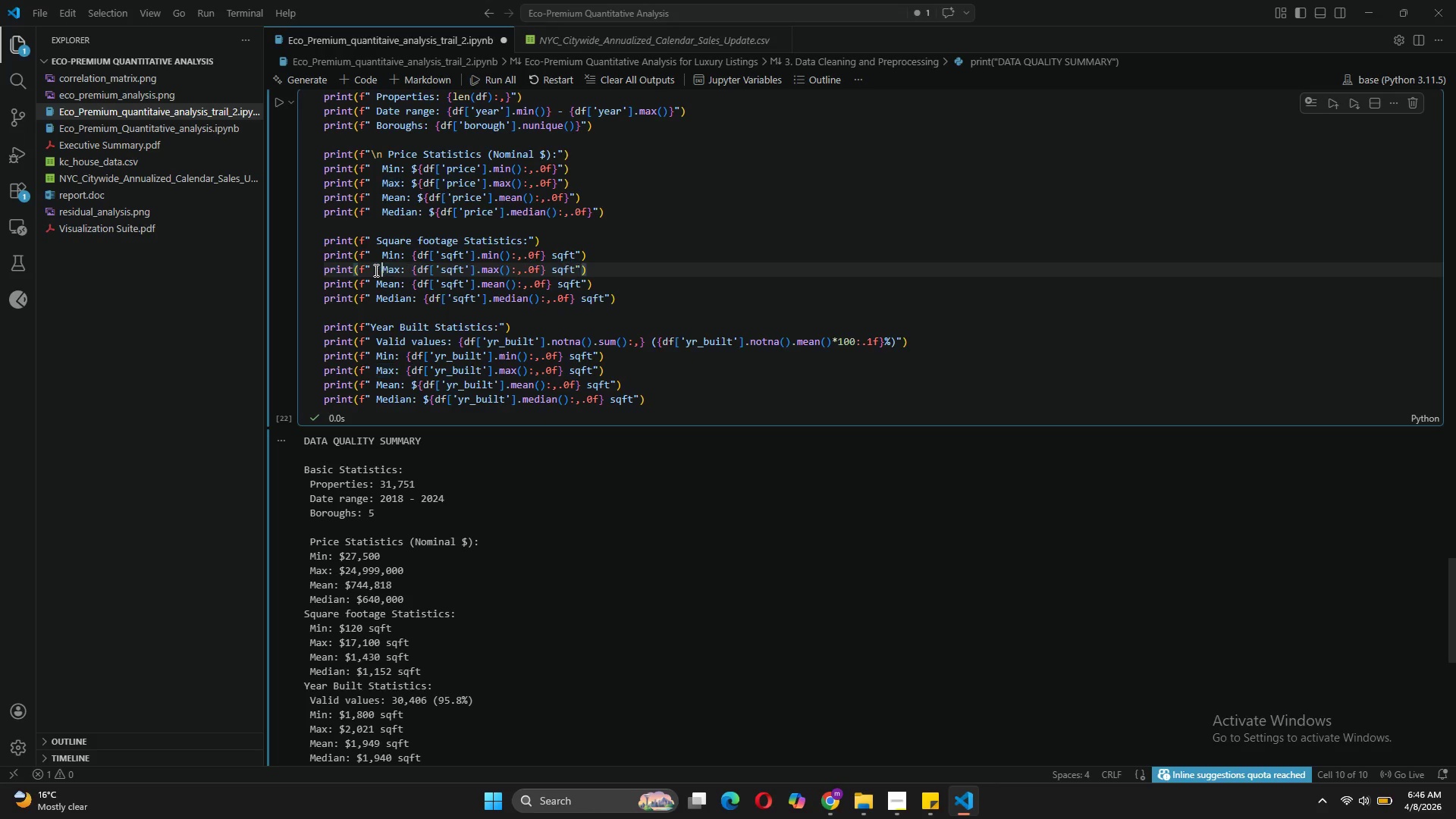 
key(Space)
 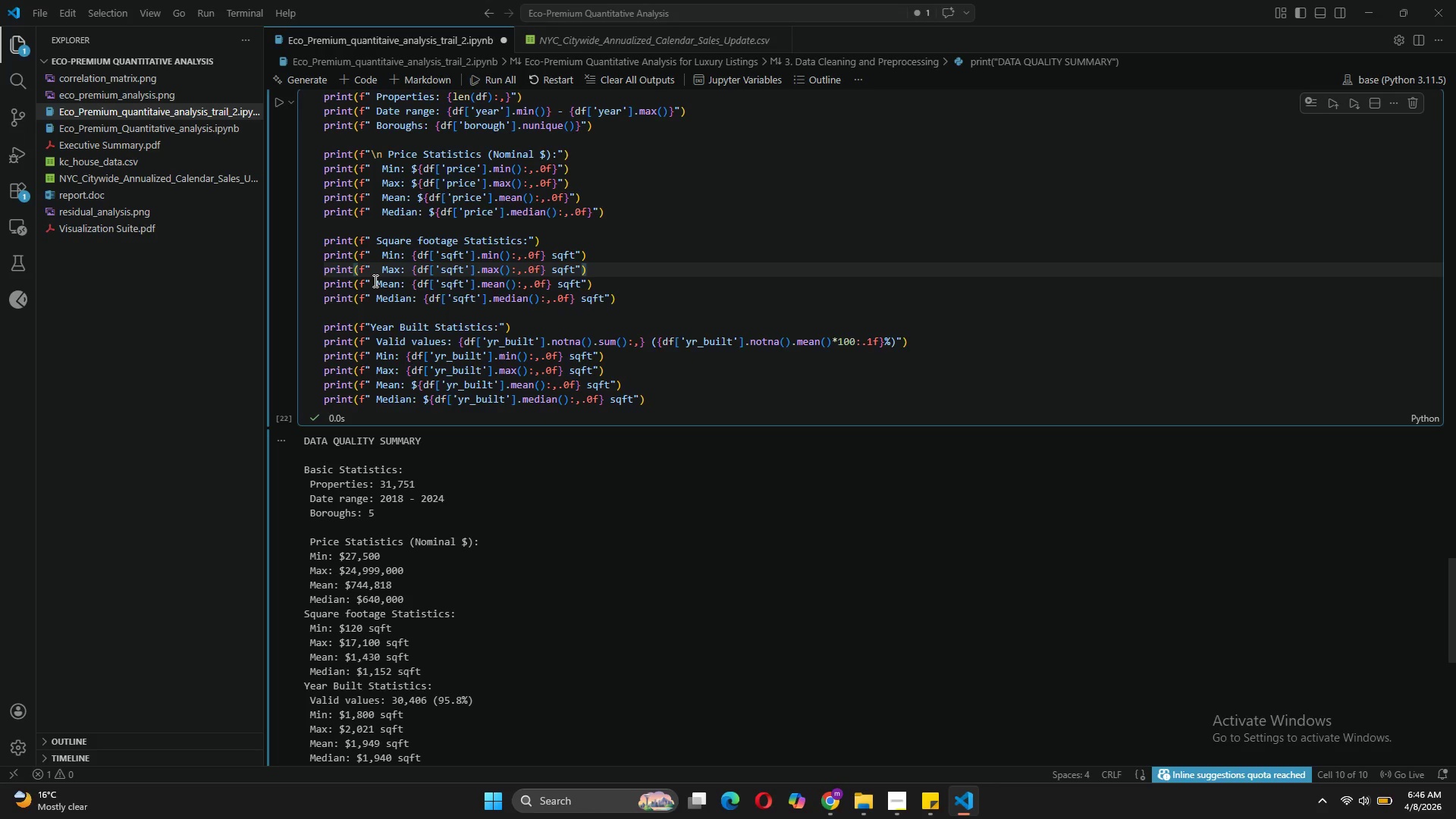 
left_click([374, 281])
 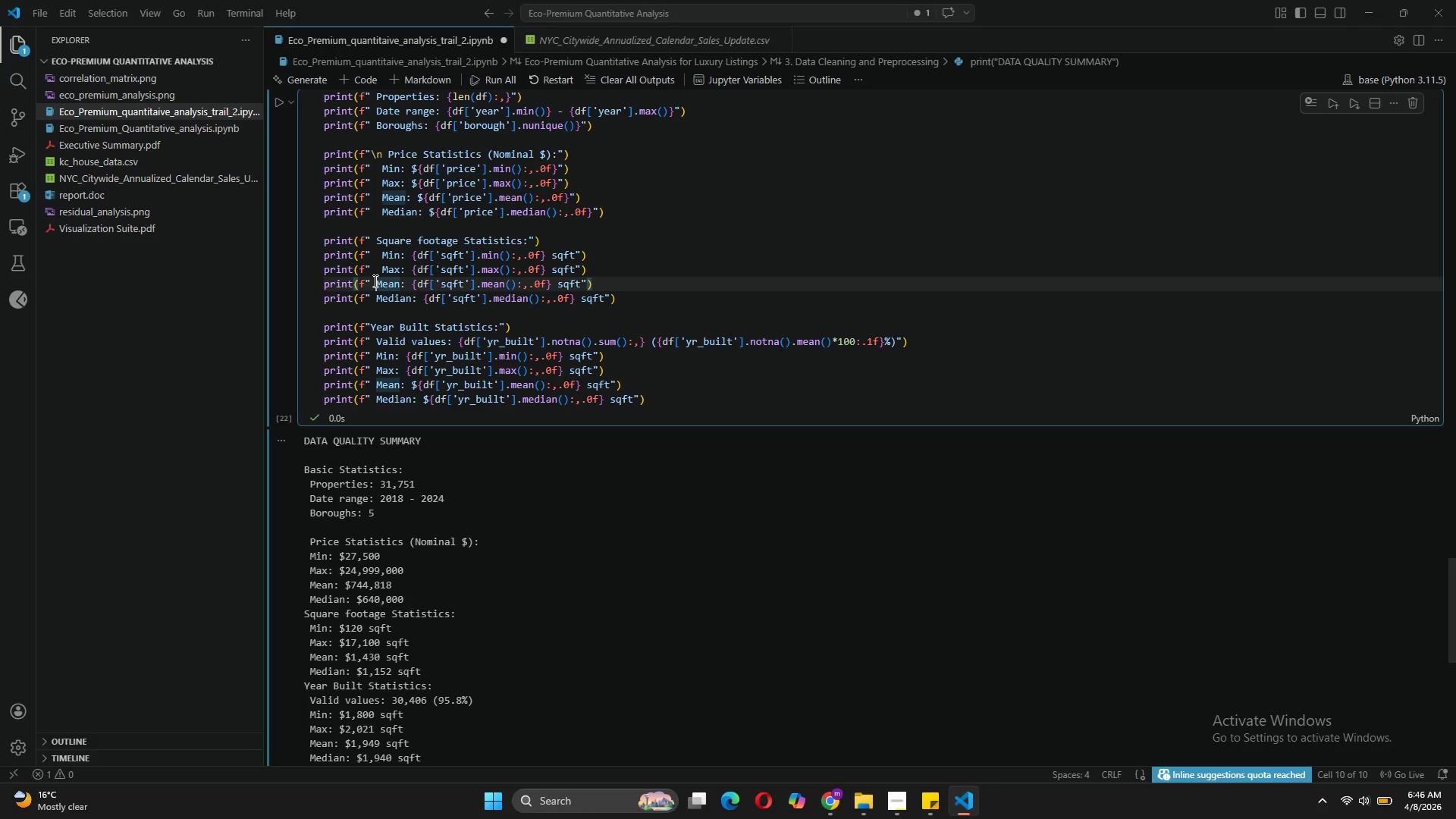 
key(Space)
 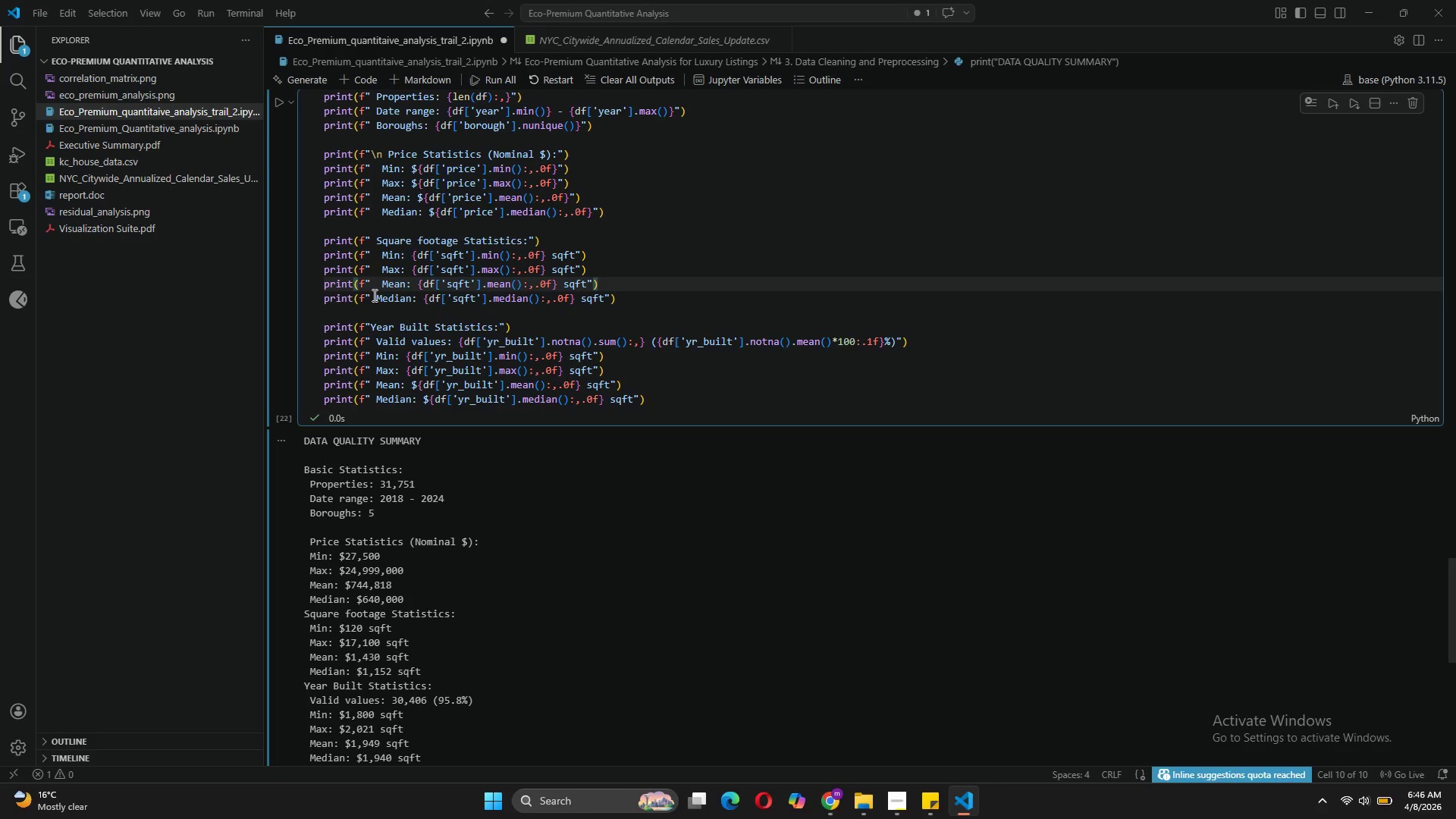 
left_click([373, 296])
 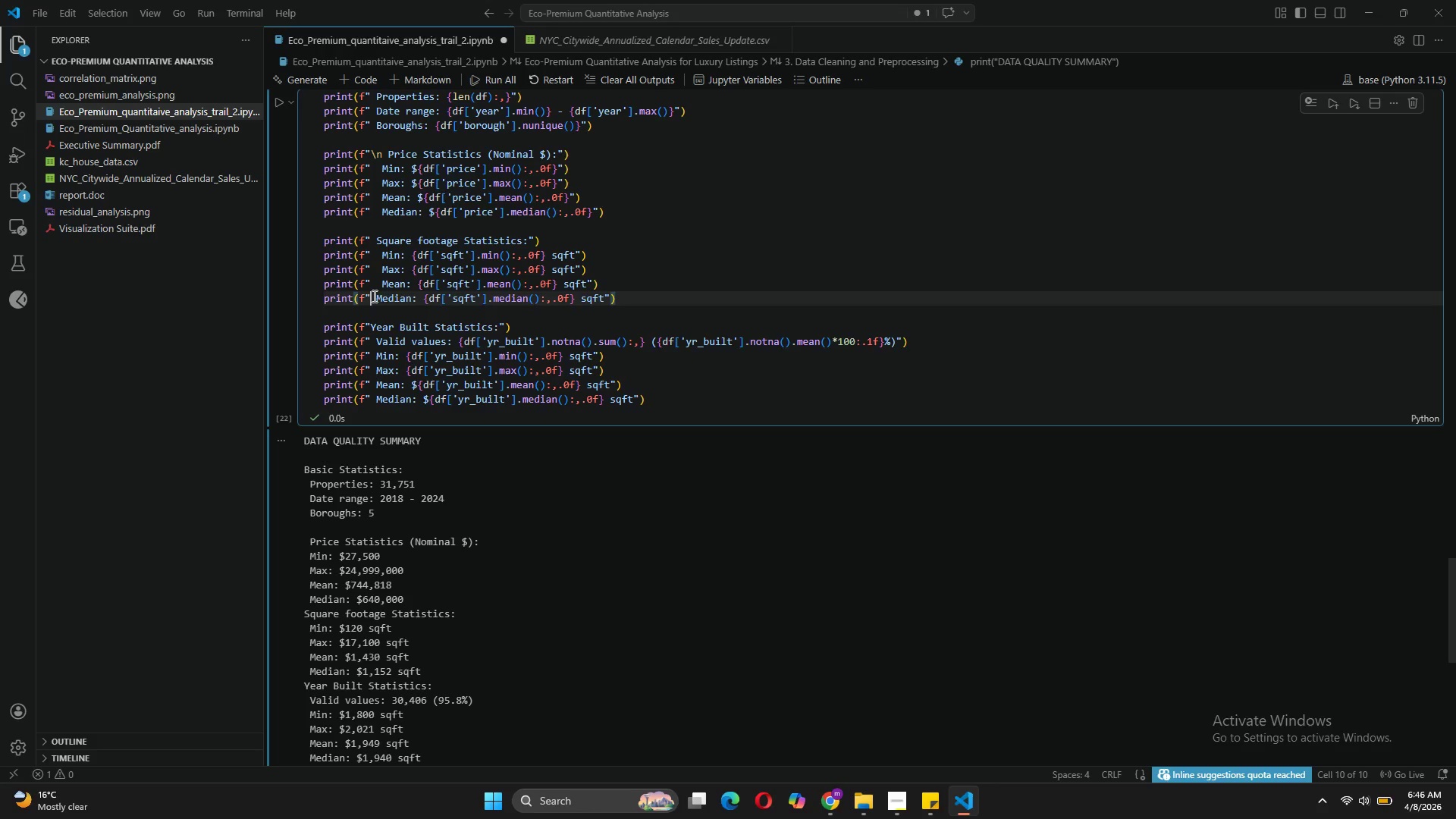 
key(Space)
 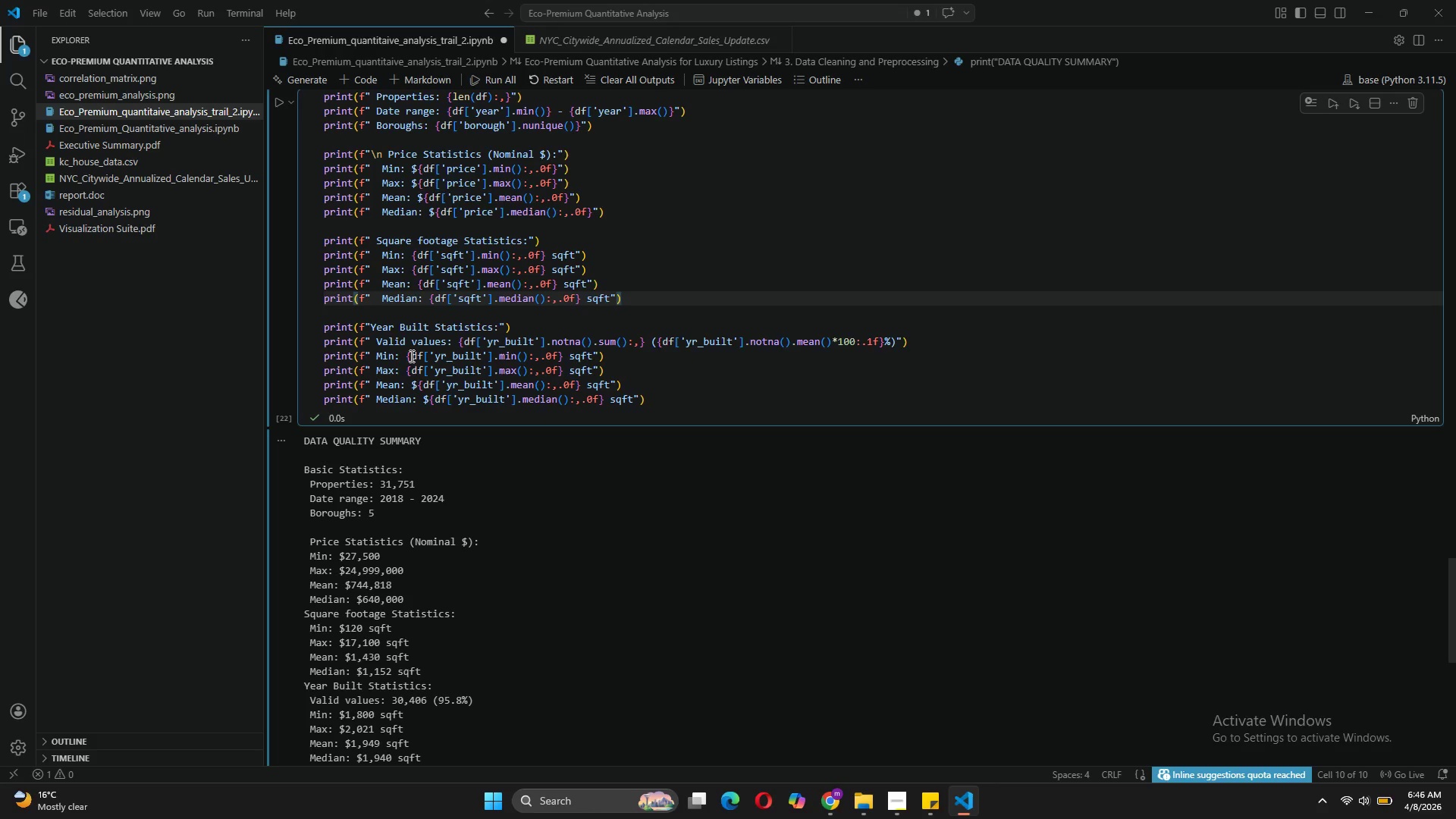 
left_click([418, 379])
 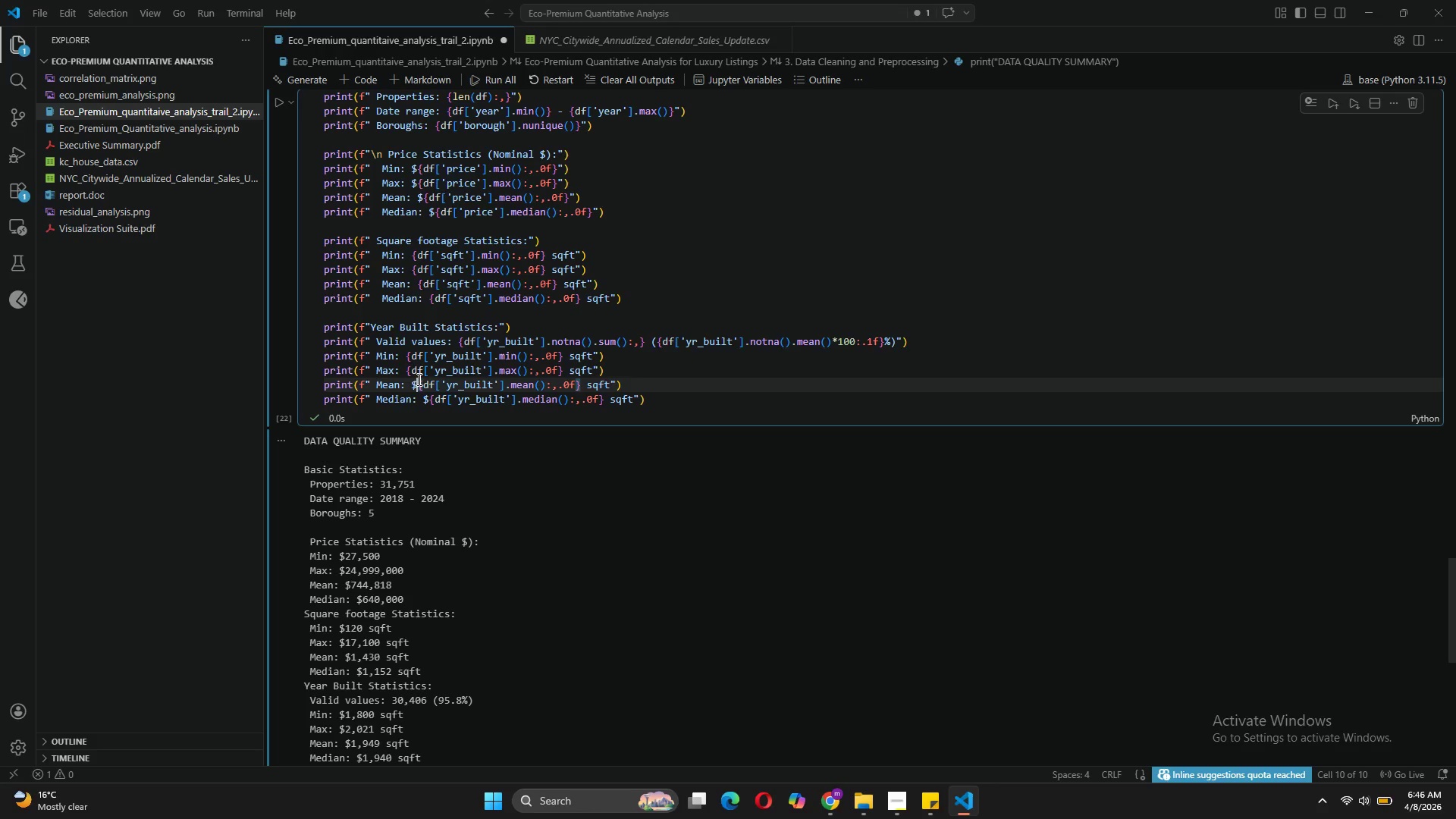 
key(Backspace)
 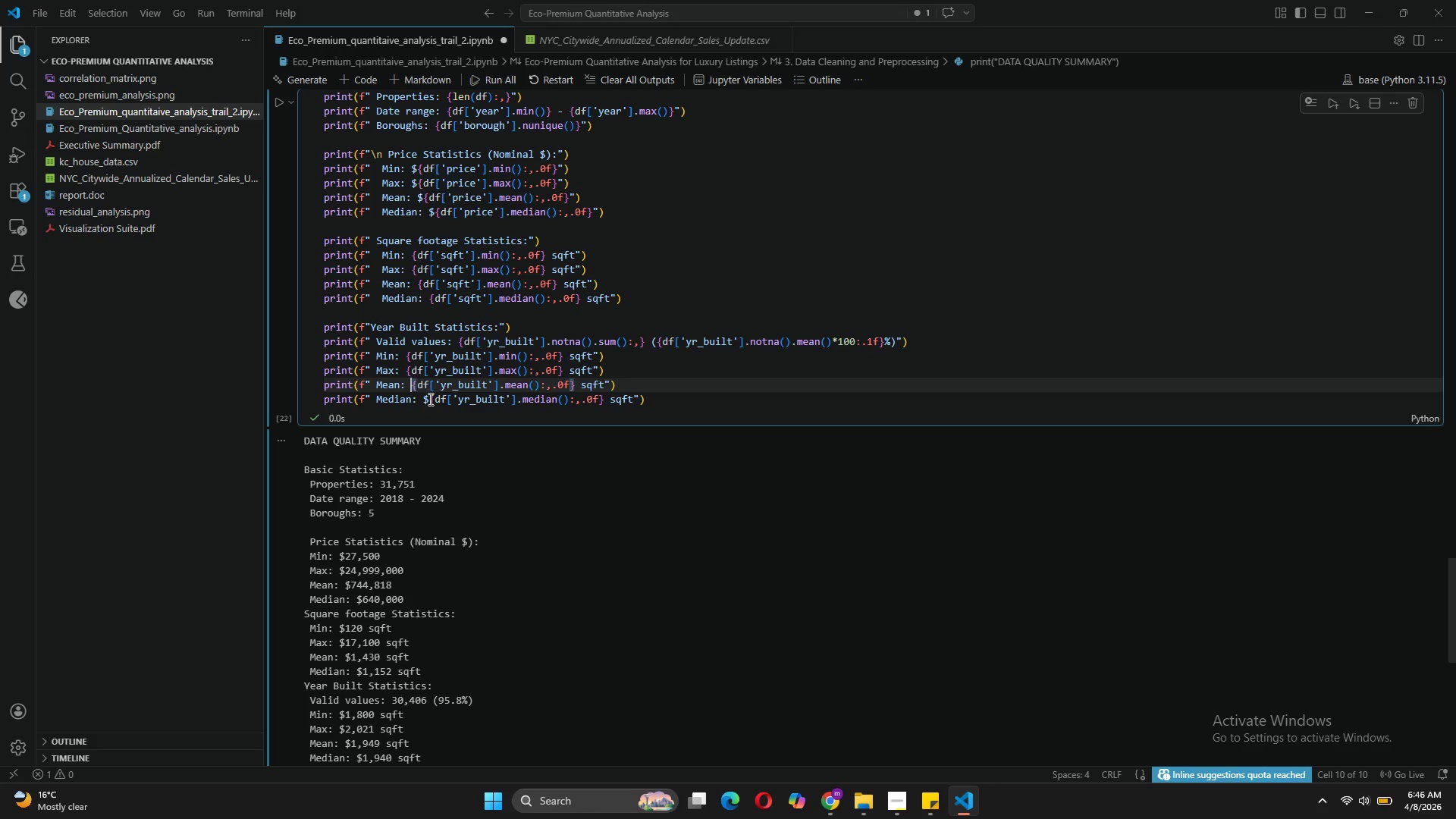 
left_click([429, 399])
 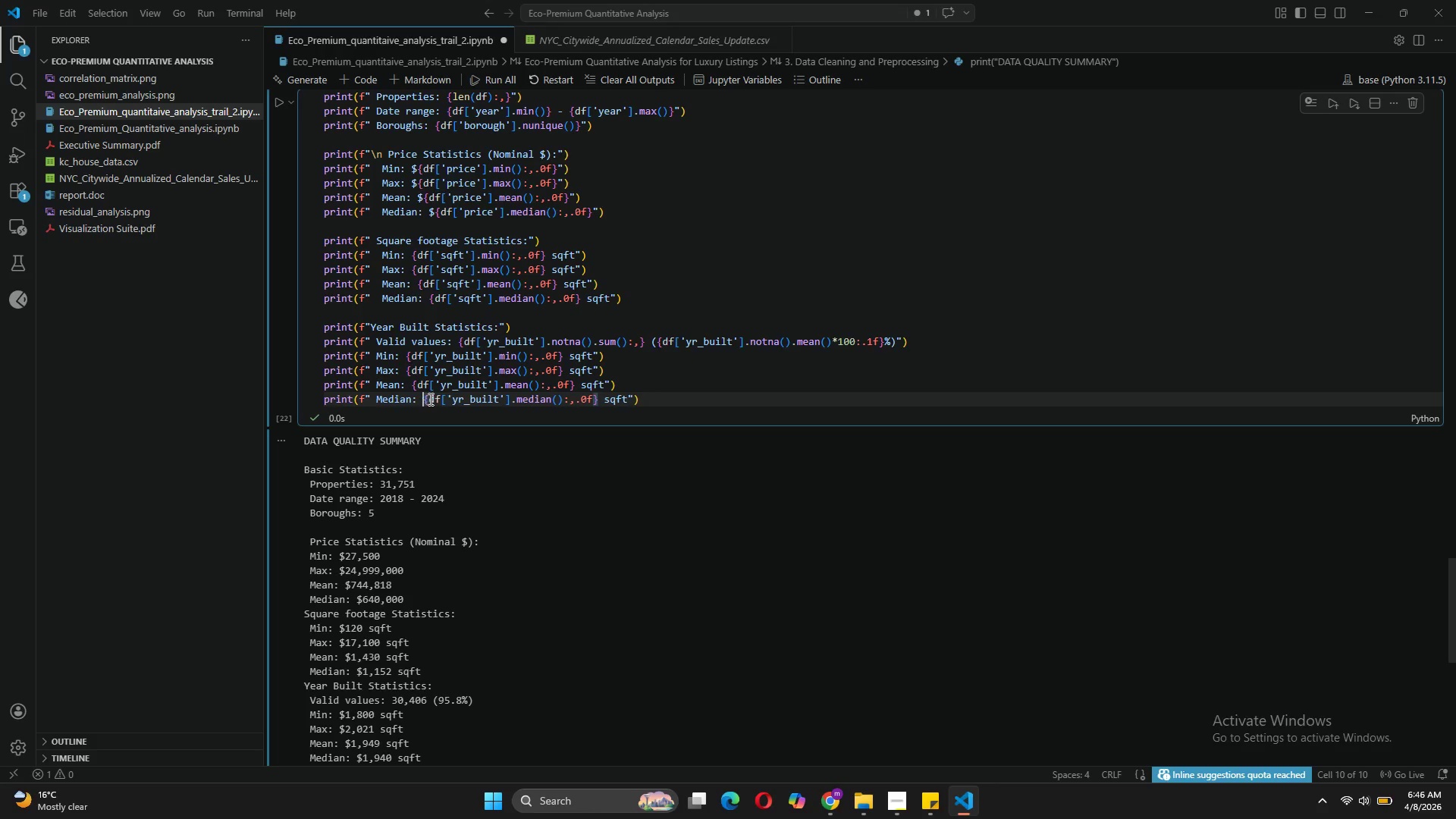 
key(Backspace)
 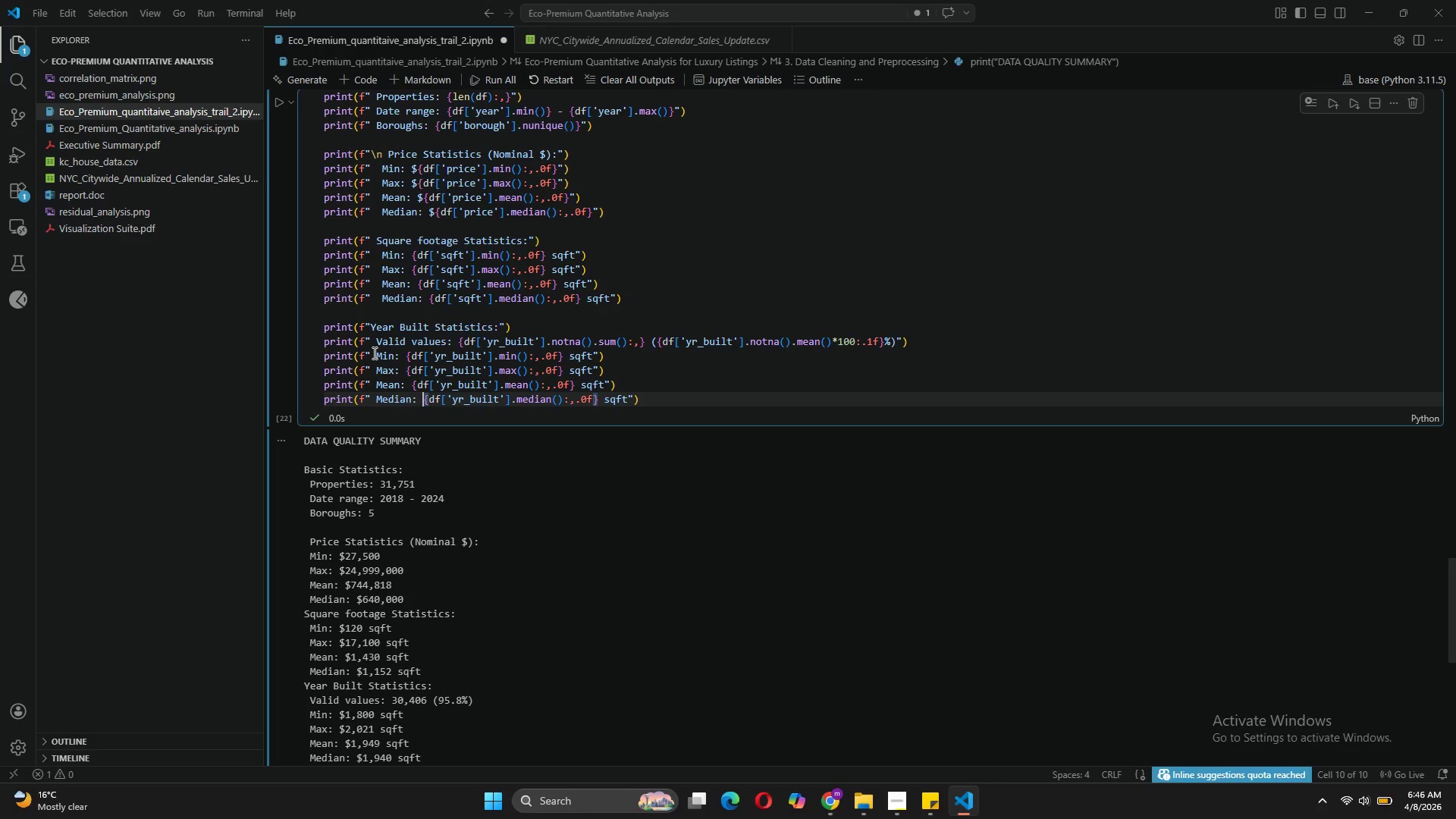 
left_click([376, 353])
 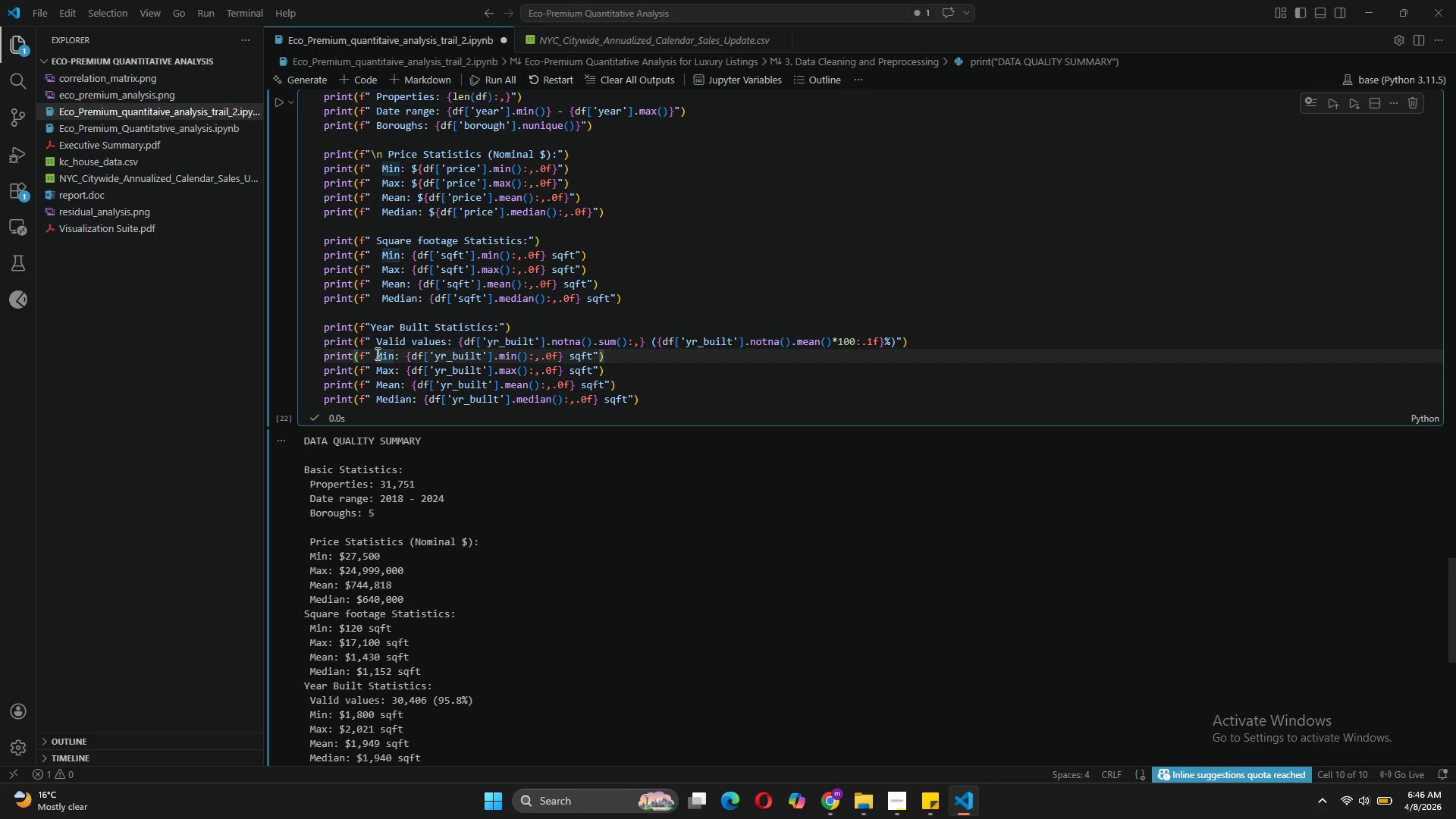 
hold_key(key=AltLeft, duration=2.8)
left_click_drag(start_coordinate=[376, 366], to_coordinate=[378, 392])
 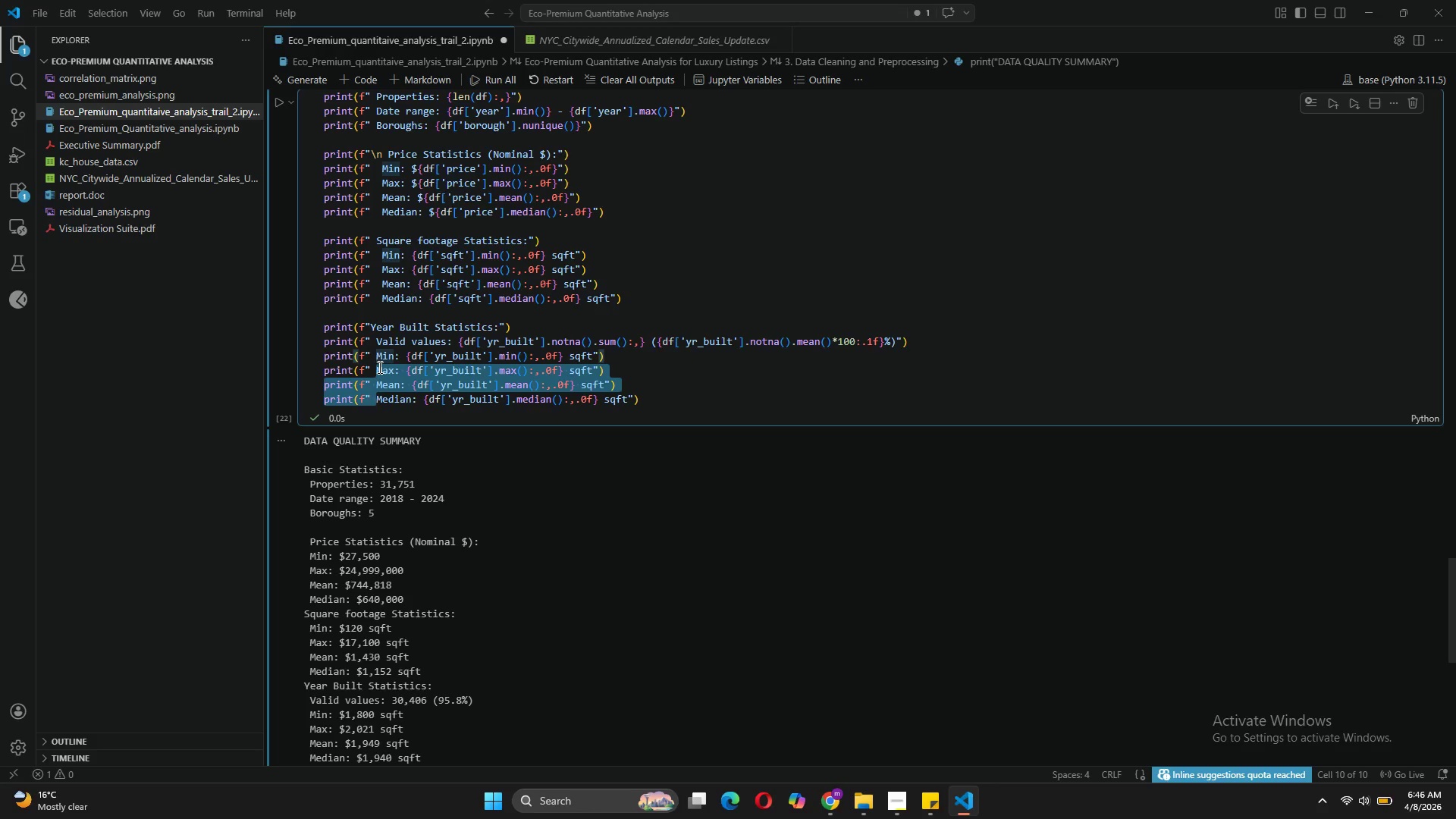 
left_click([378, 367])
 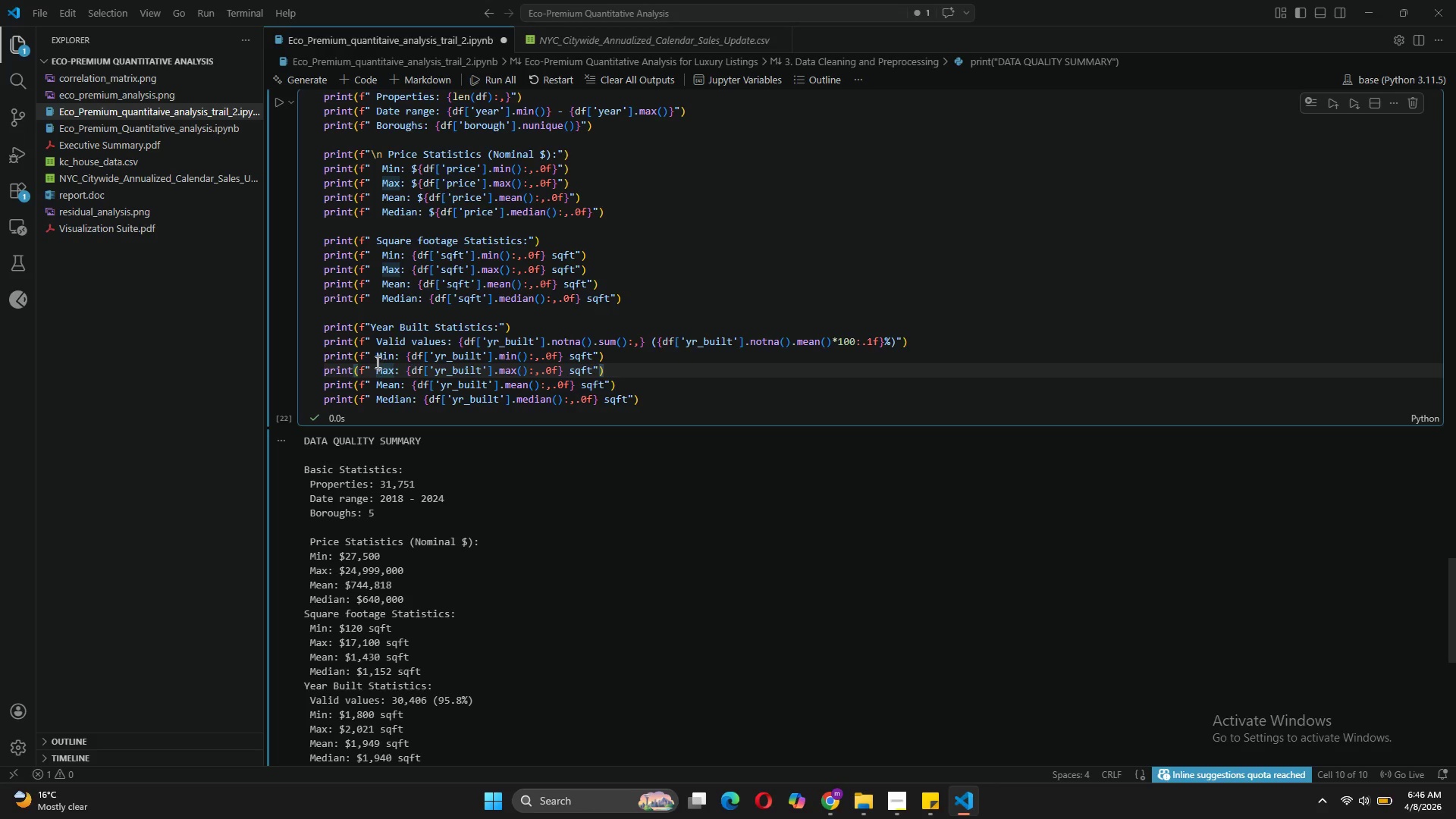 
hold_key(key=AltLeft, duration=4.83)
left_click([375, 382])
 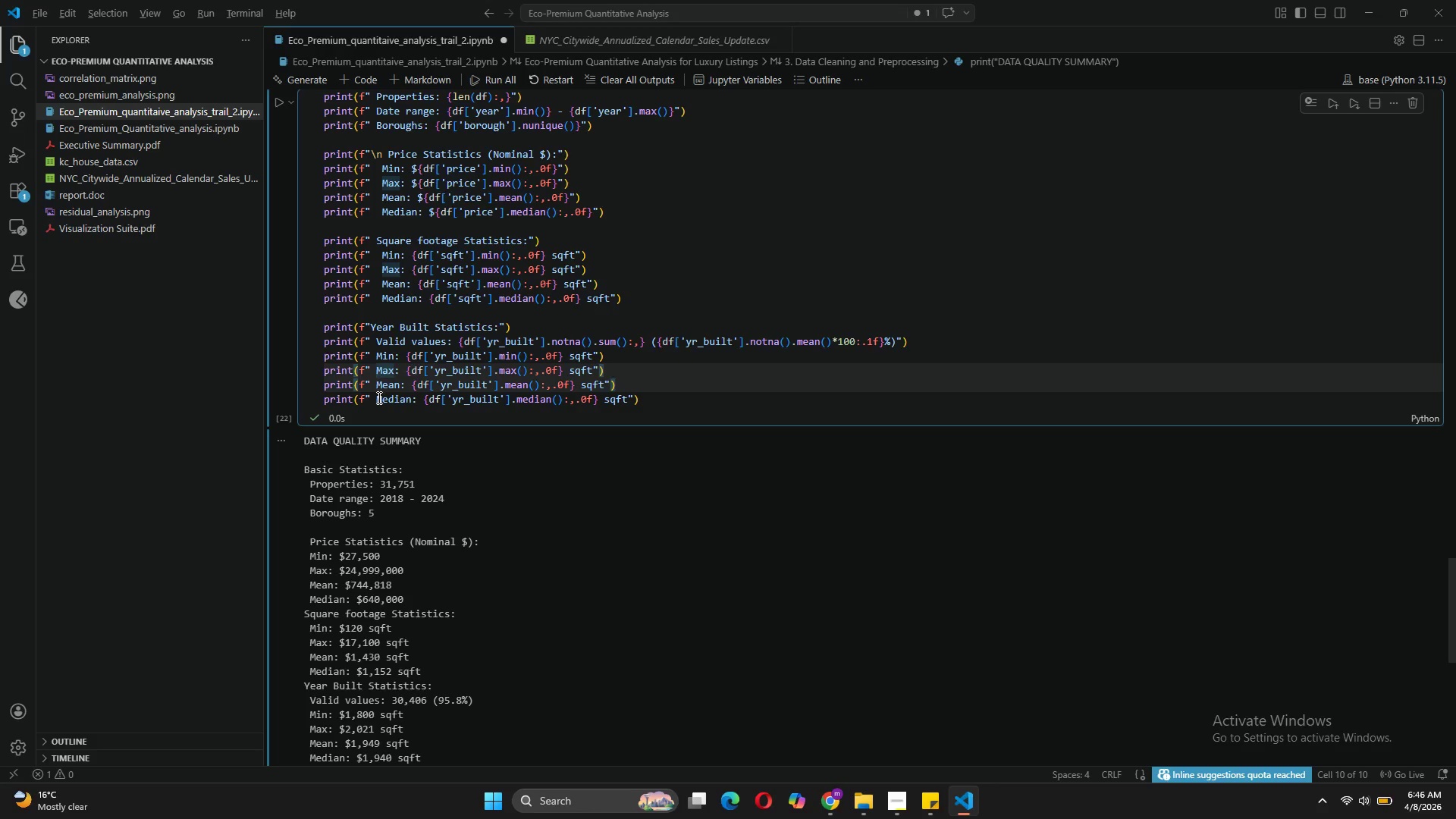 
left_click([378, 397])
 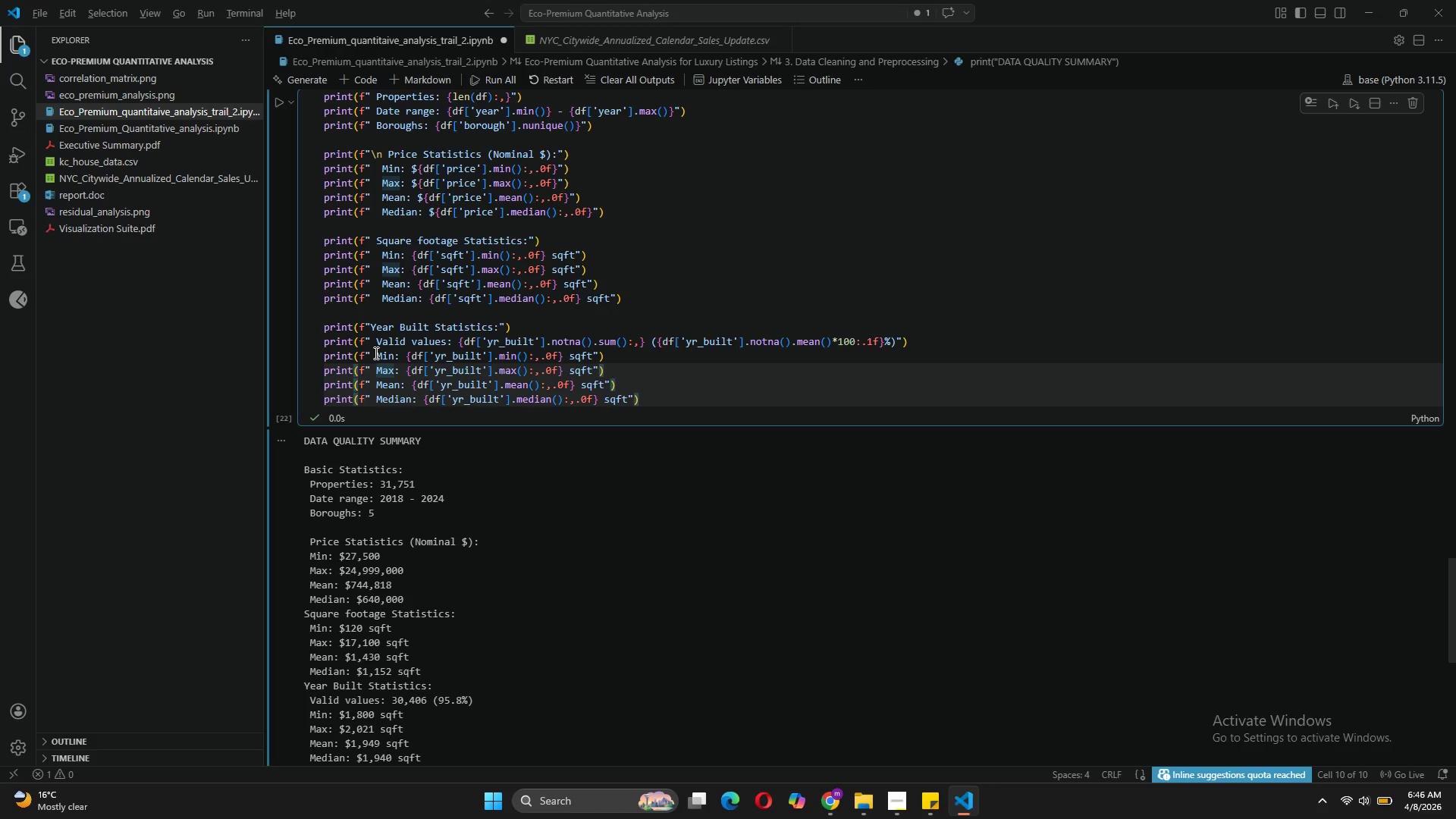 
left_click([375, 353])
 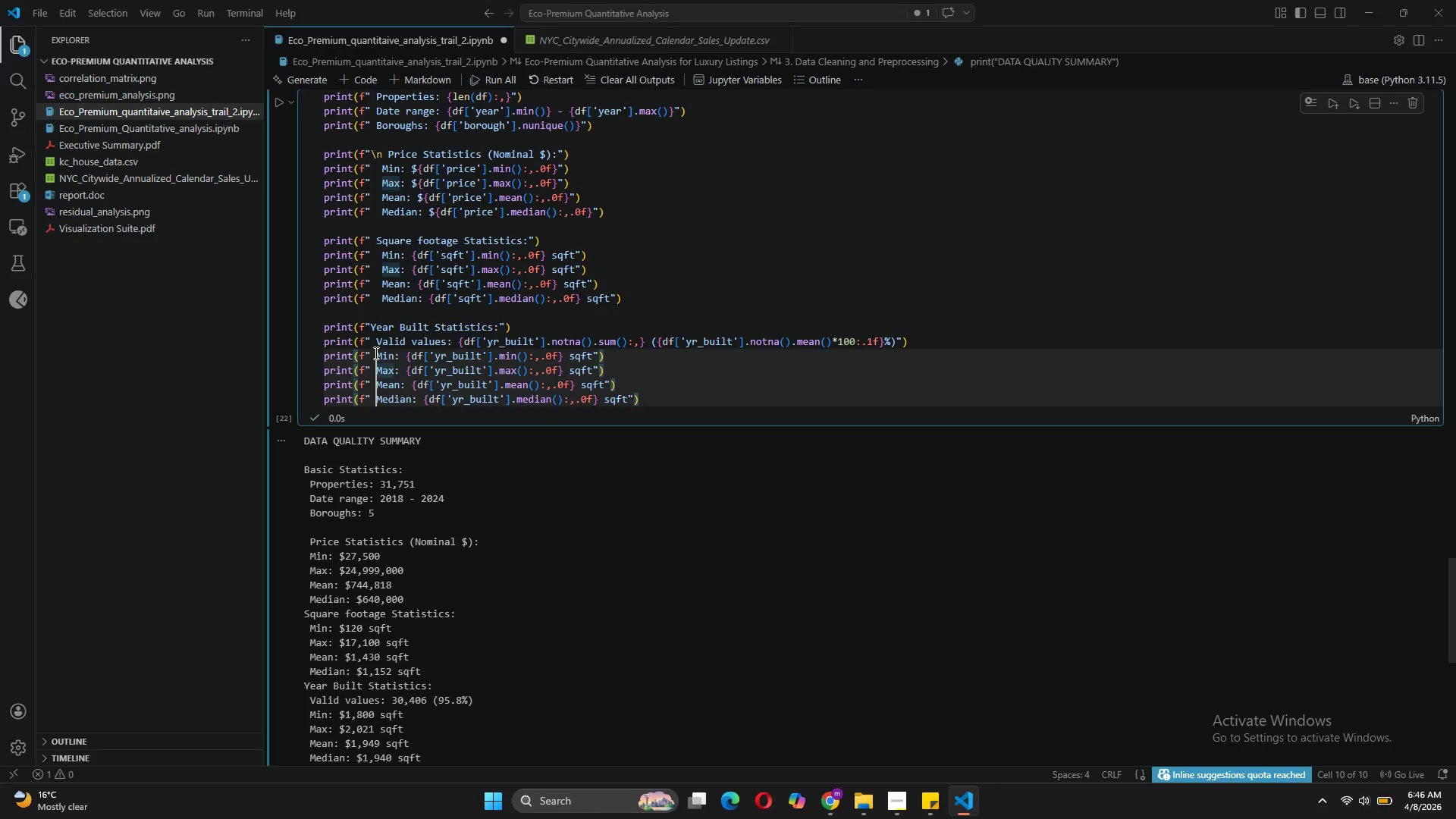 
key(Space)
 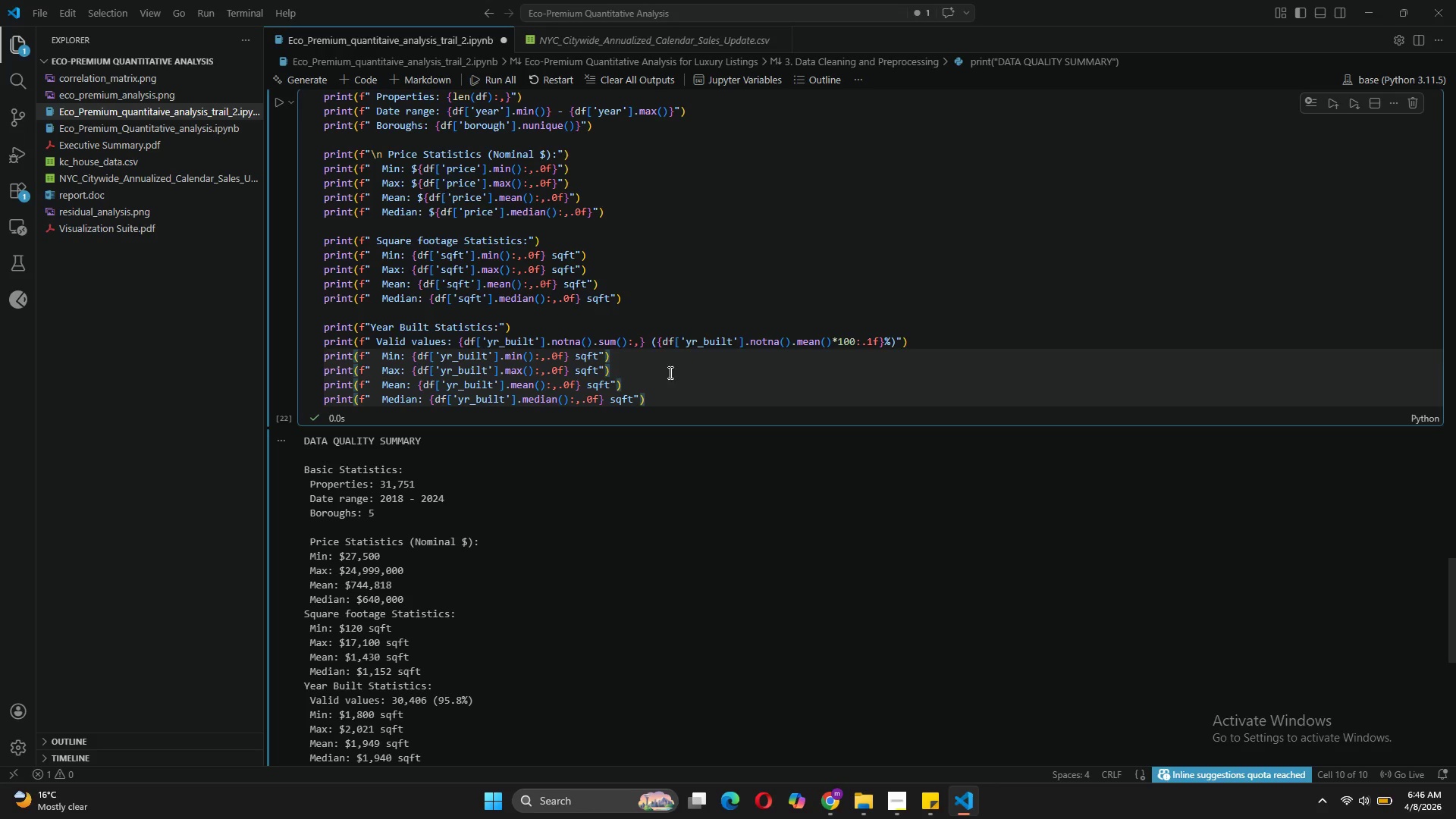 
left_click([695, 374])
 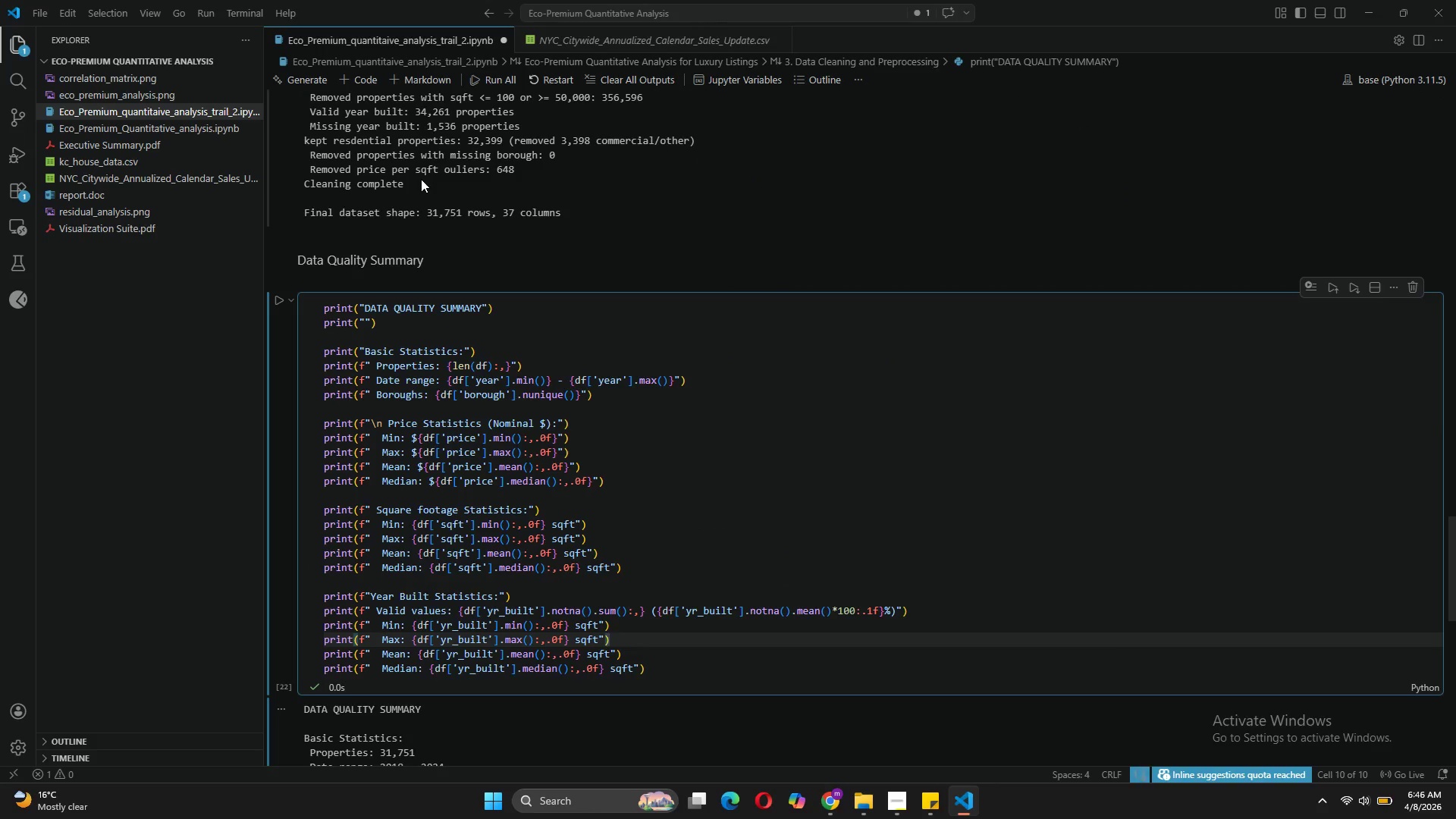 
left_click([277, 307])
 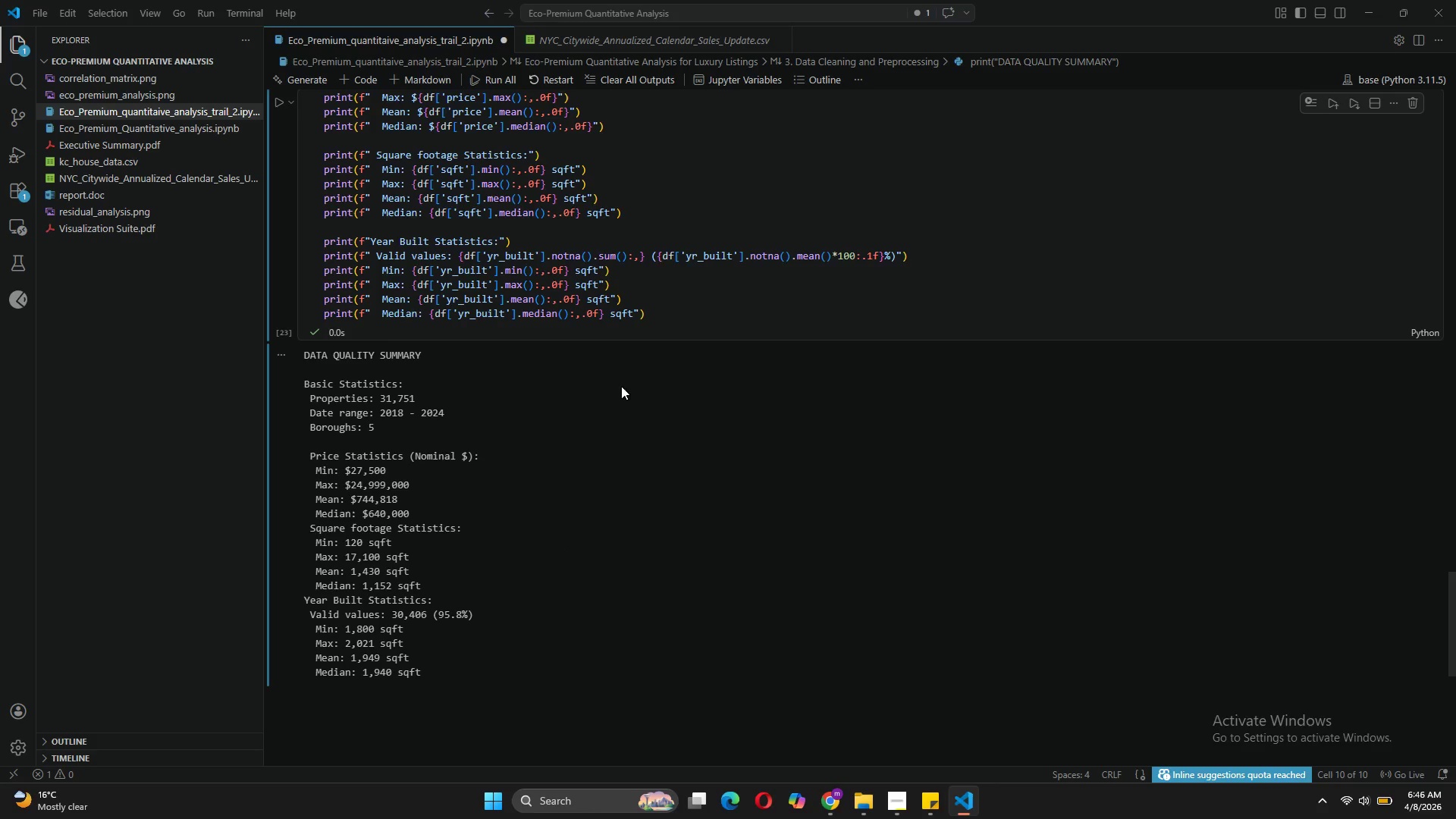 
wait(10.55)
 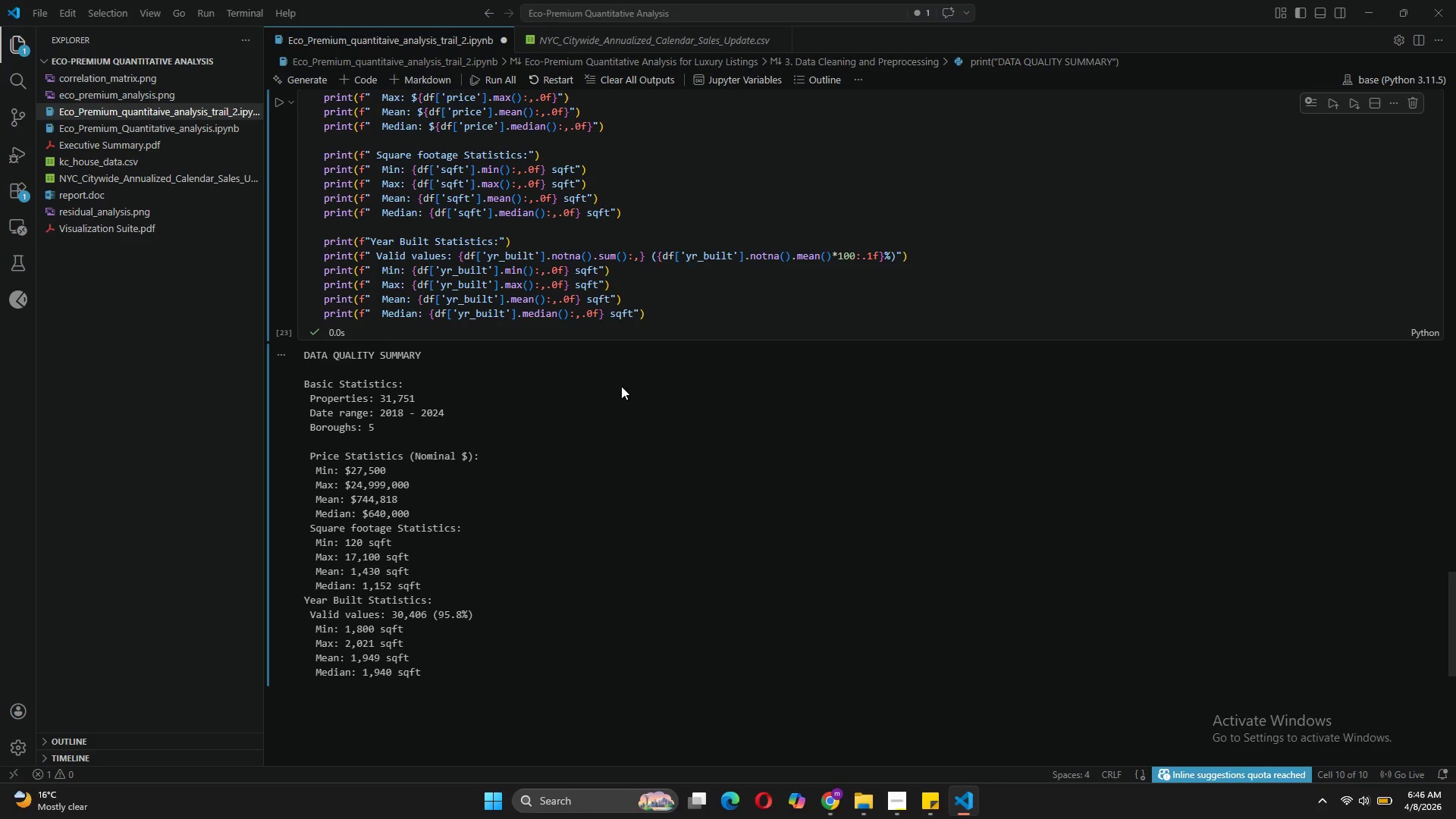 
left_click([576, 168])
 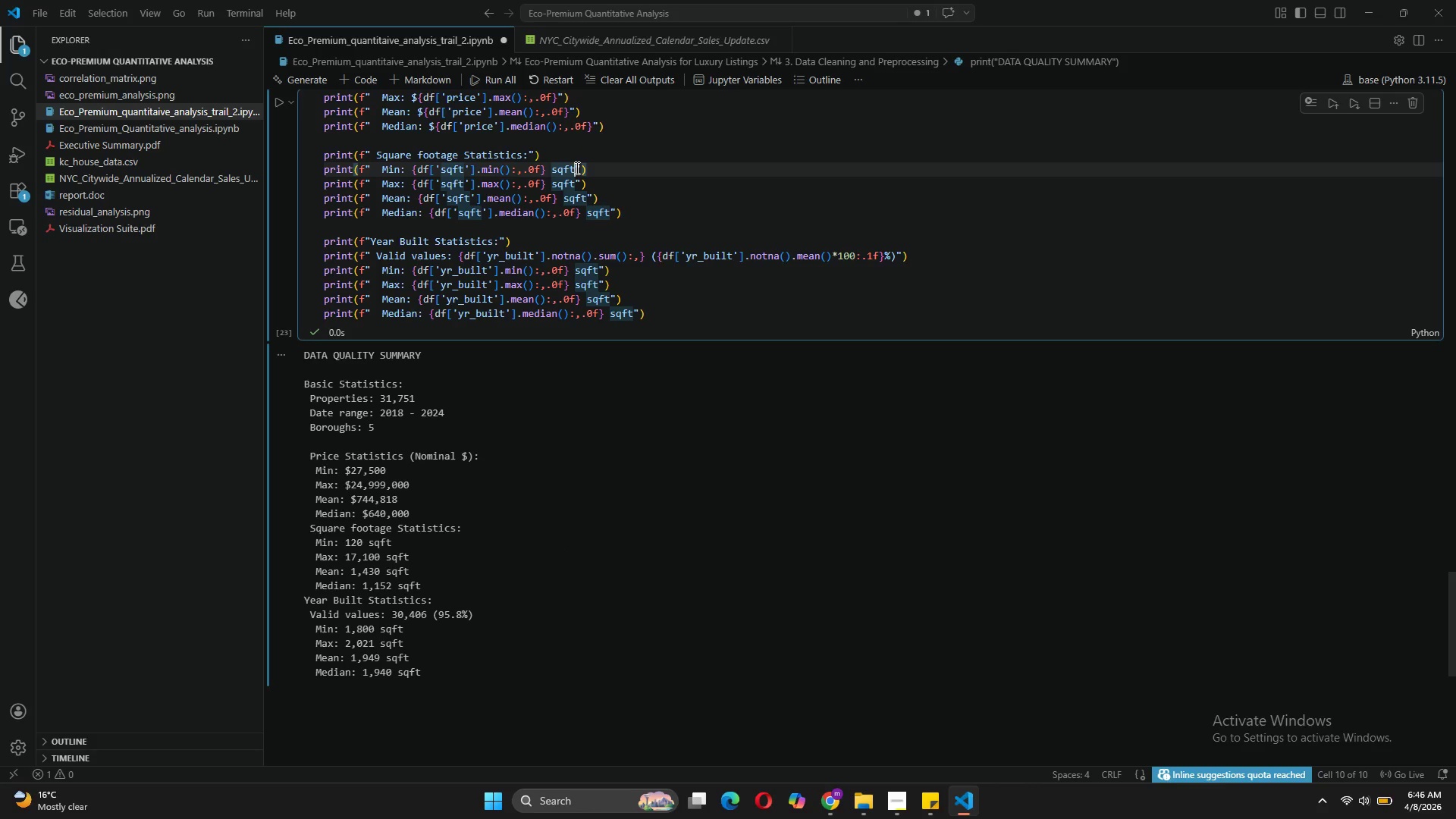 
hold_key(key=AltLeft, duration=9.34)
left_click([575, 181])
 